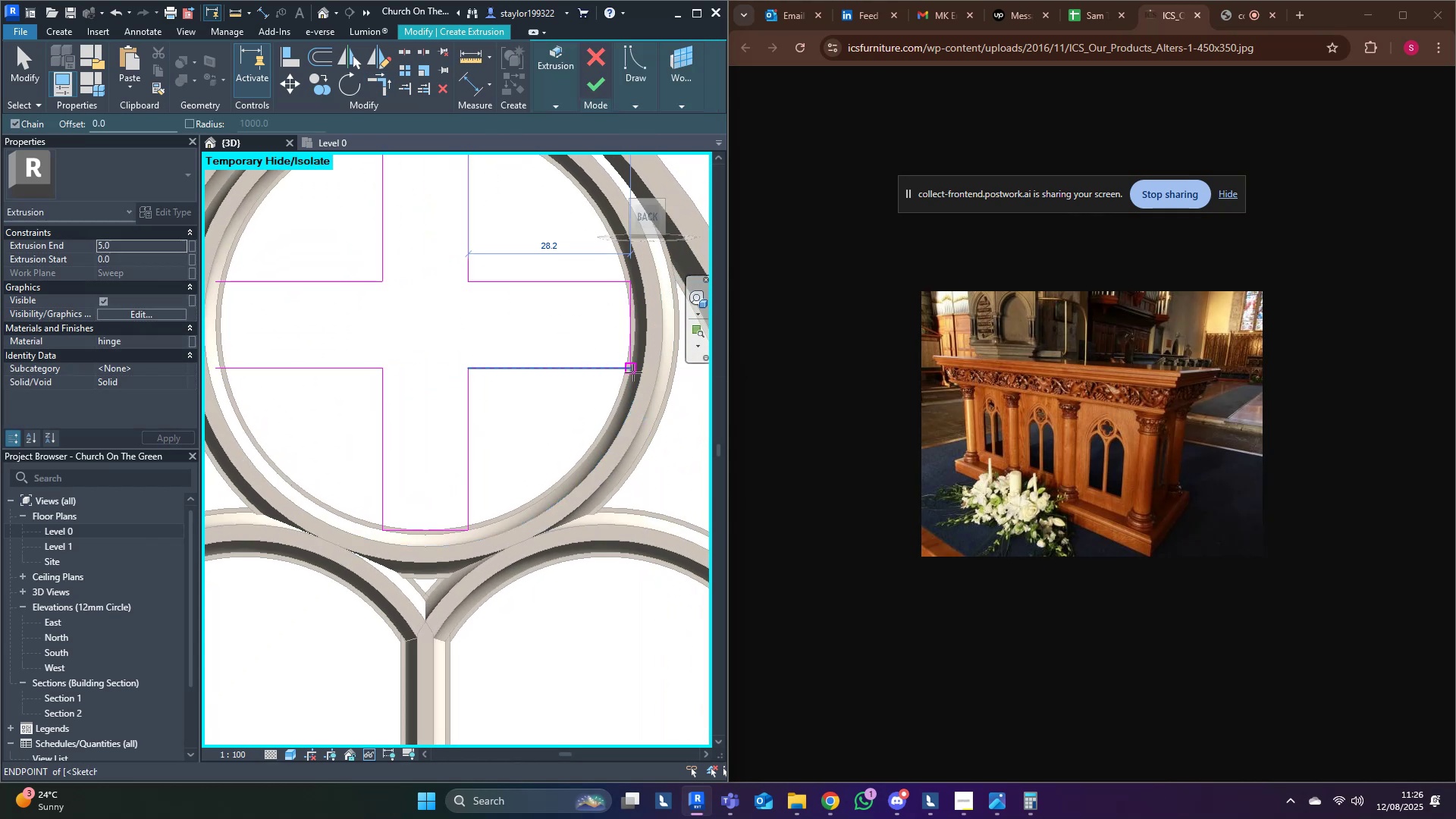 
key(Escape)
 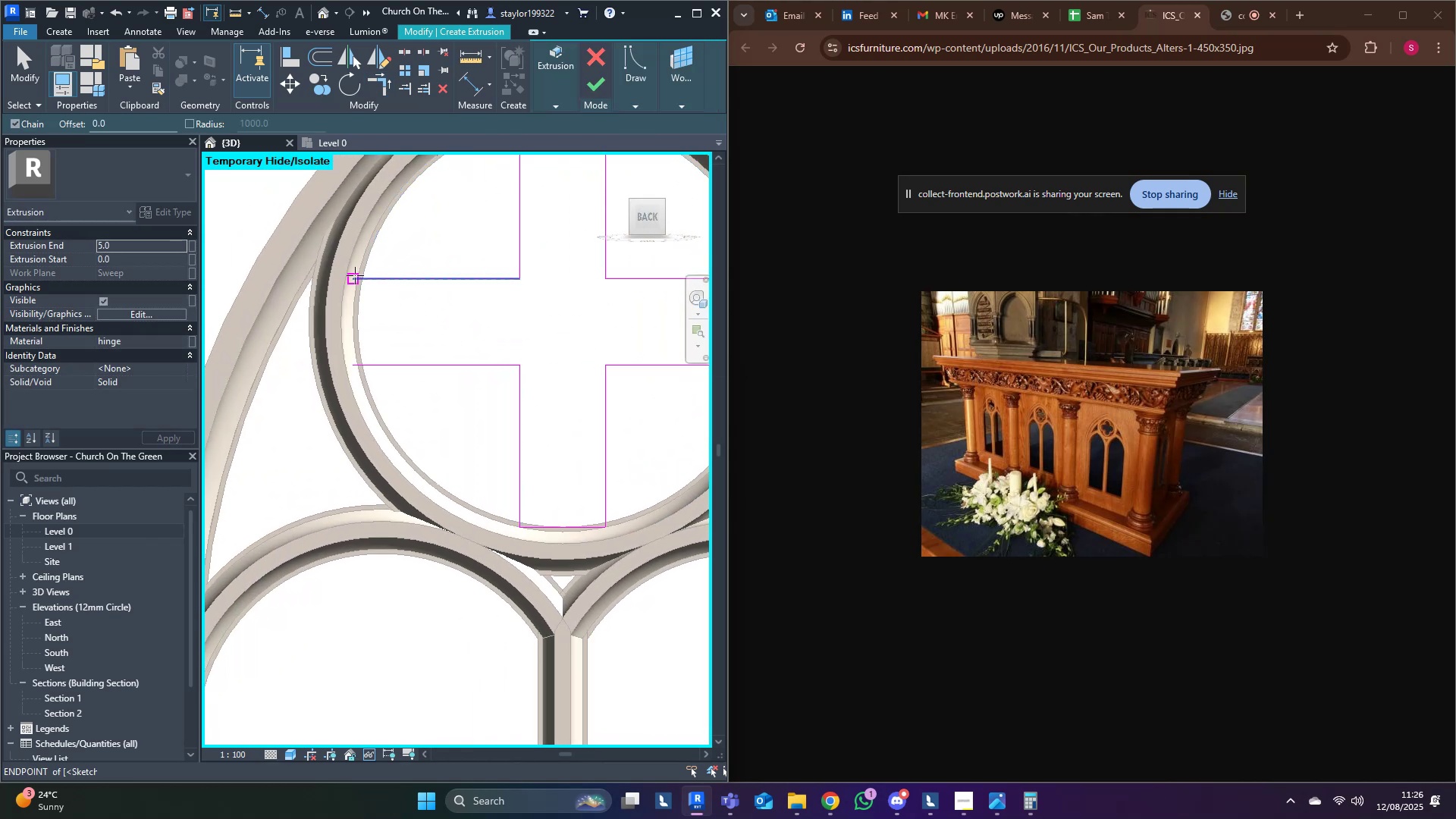 
left_click([352, 274])
 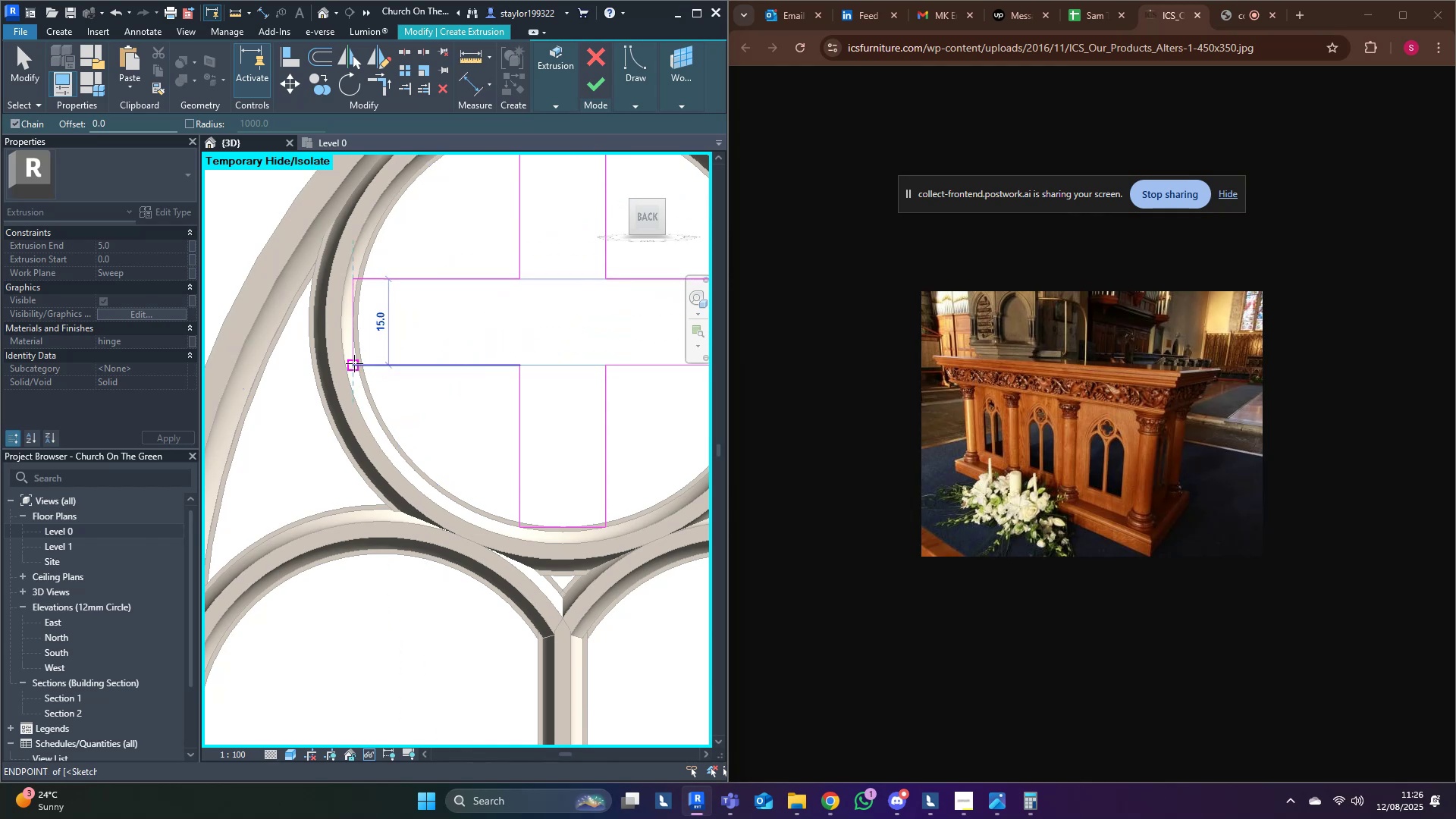 
left_click([354, 363])
 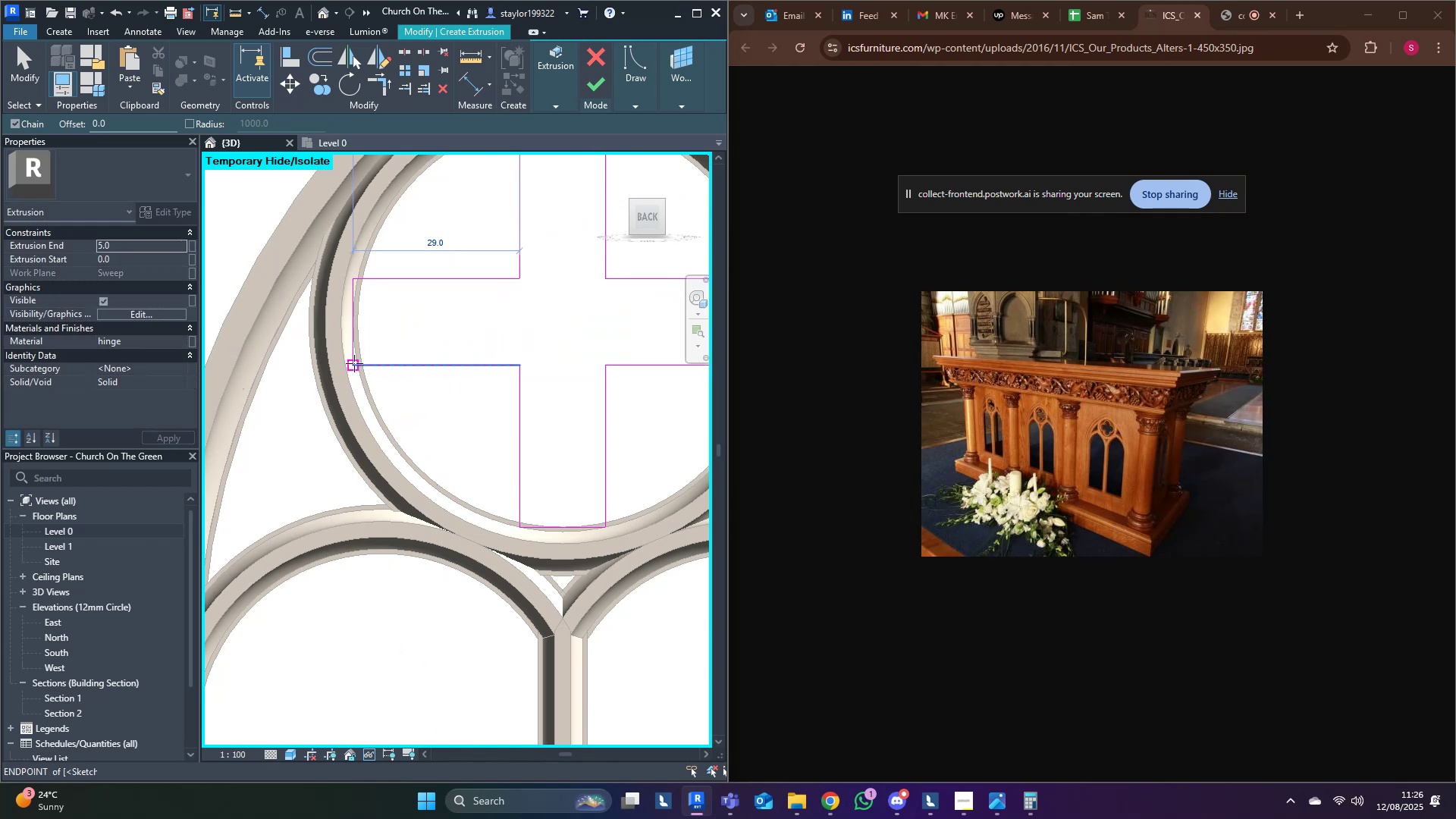 
key(Escape)
type(of2.5)
 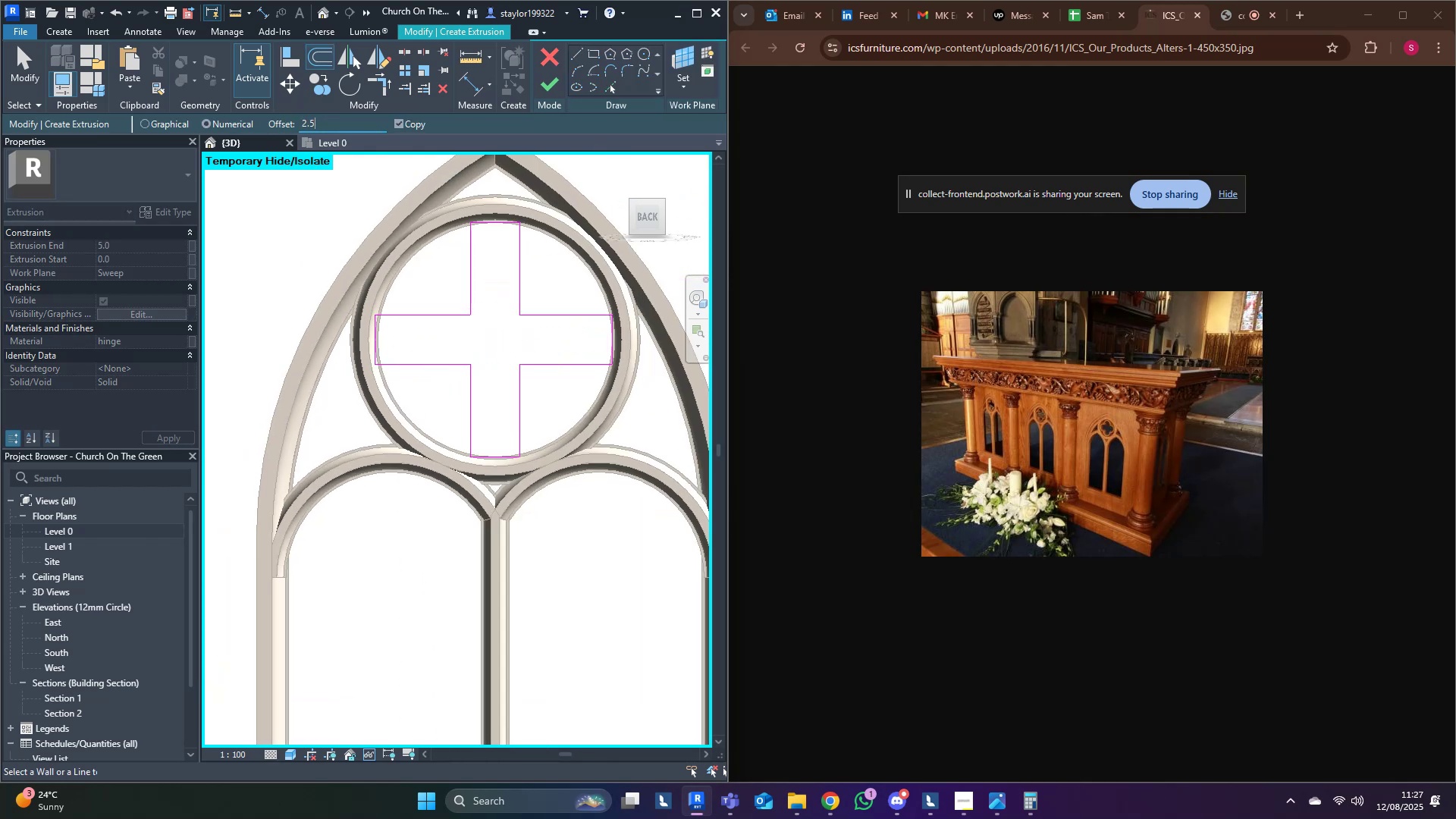 
scroll: coordinate [405, 363], scroll_direction: down, amount: 4.0
 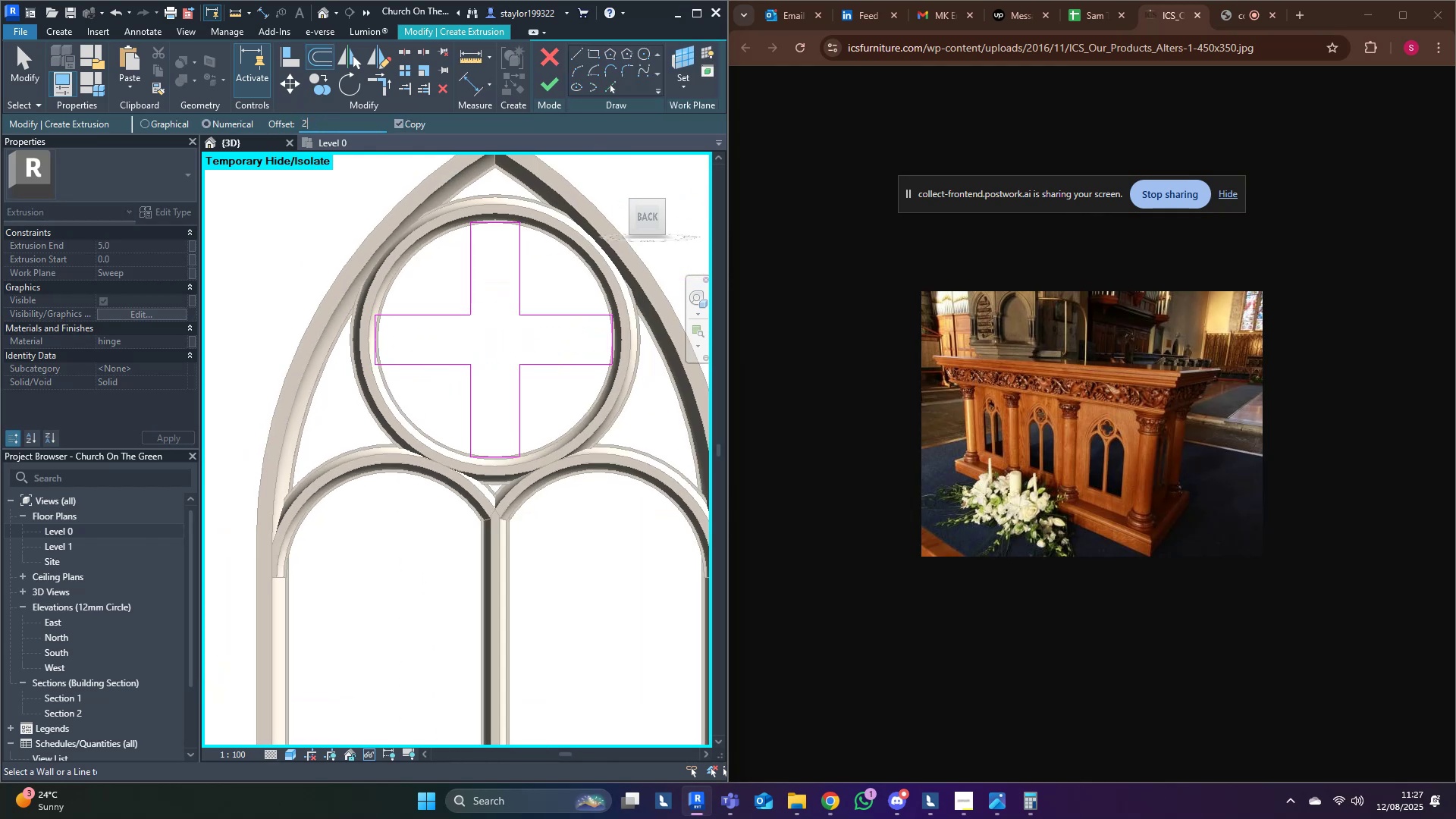 
key(Enter)
 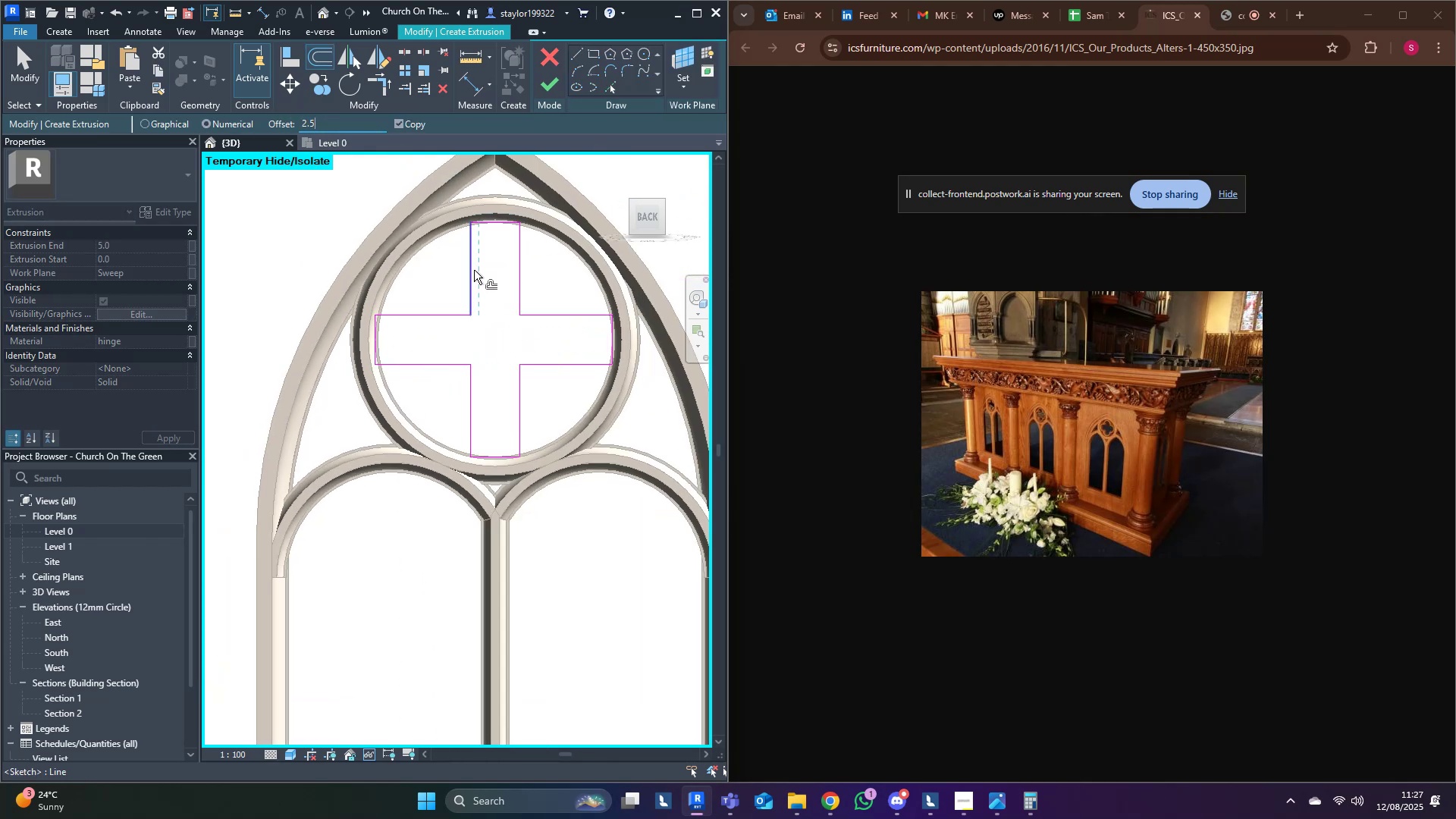 
key(Tab)
 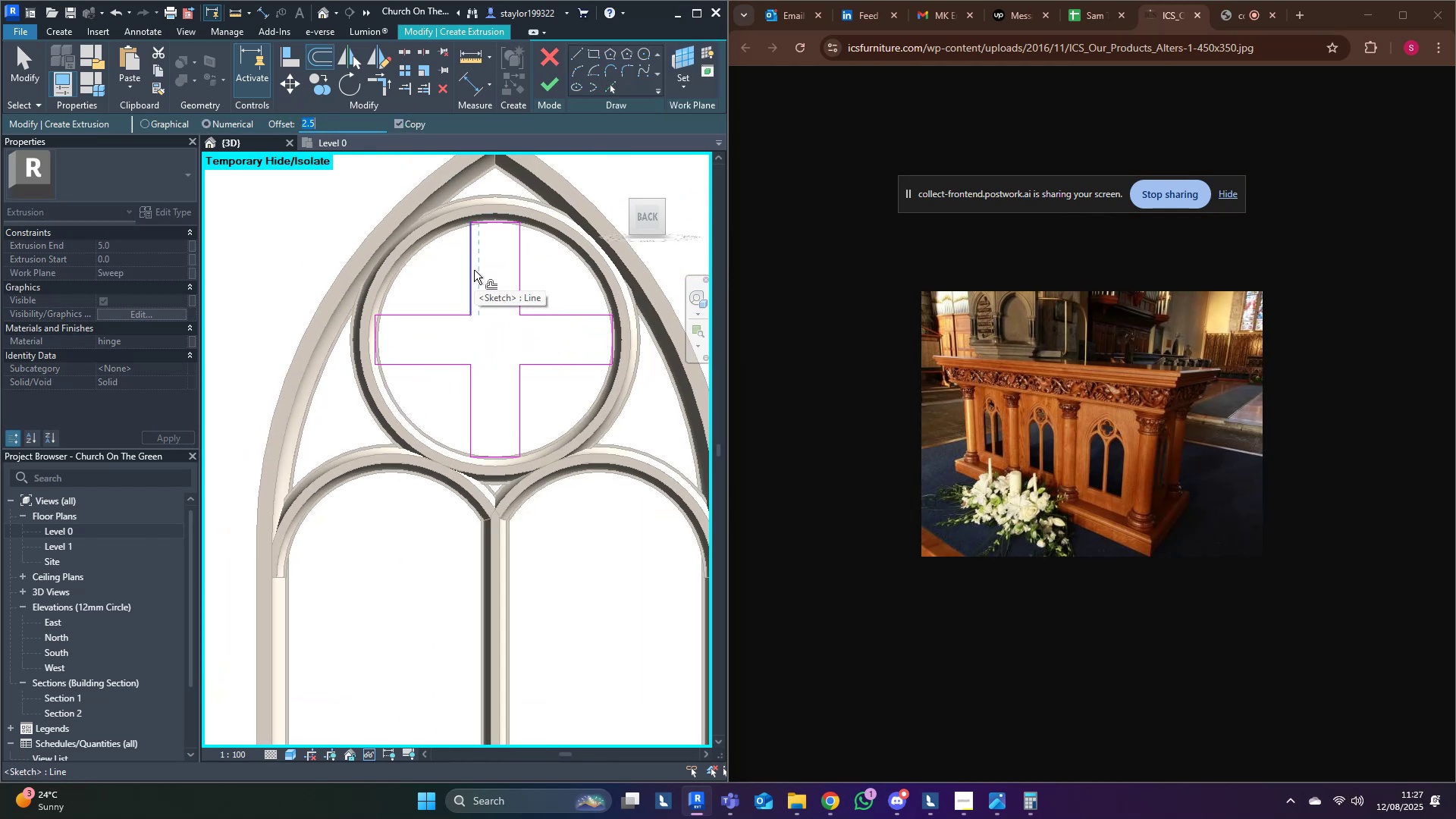 
middle_click([474, 270])
 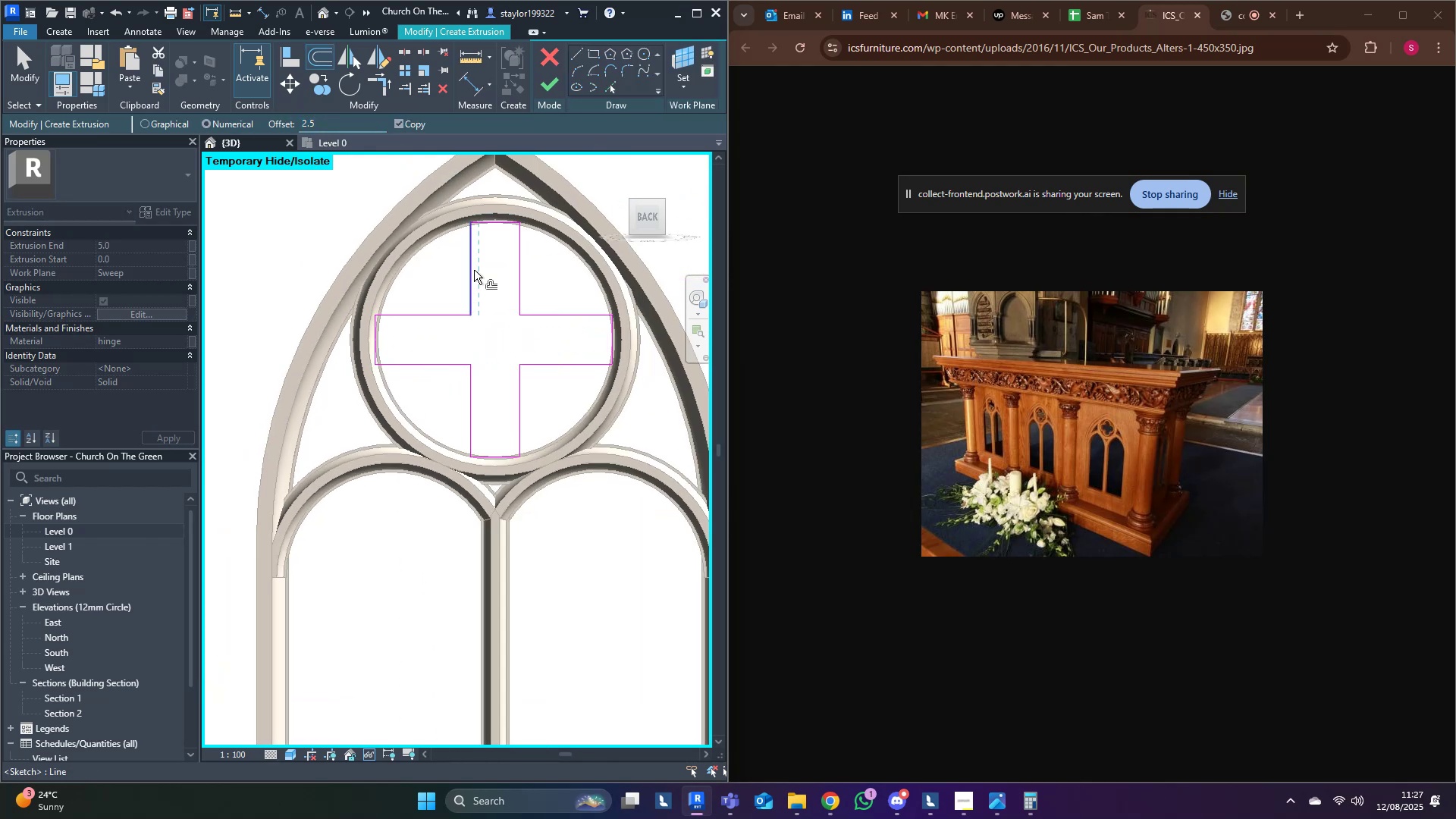 
key(Tab)
 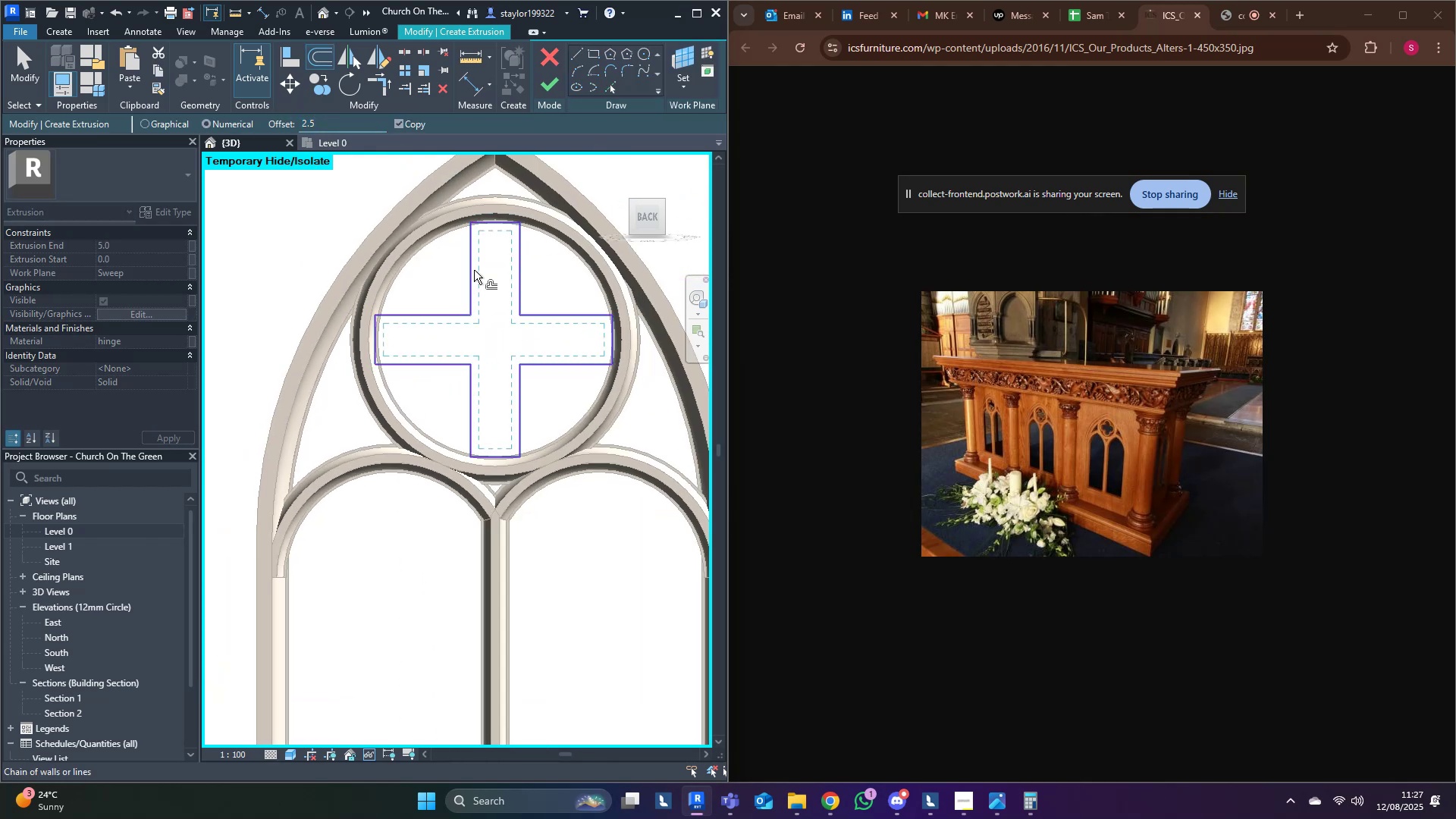 
hold_key(key=ControlLeft, duration=1.54)
 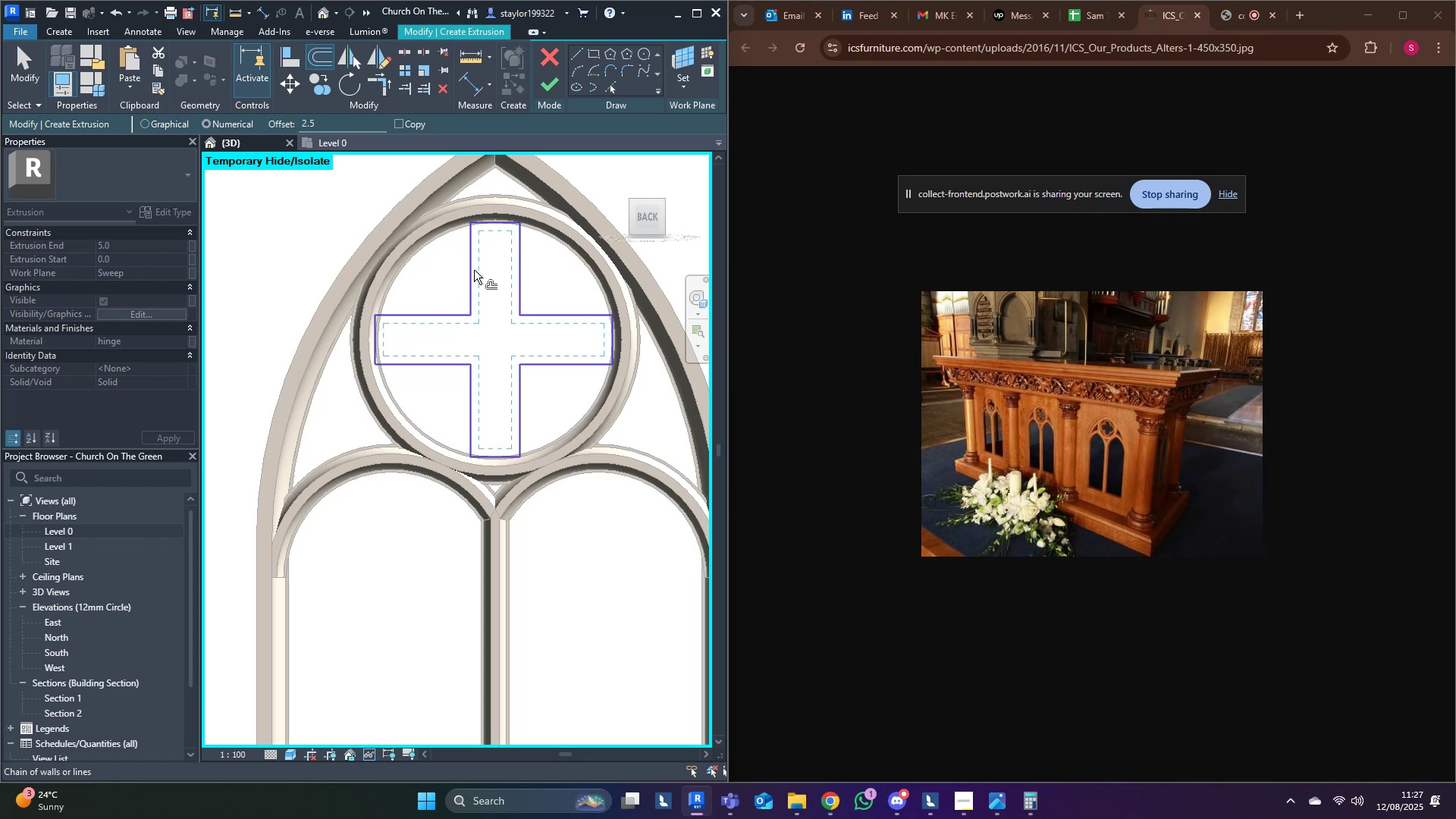 
hold_key(key=ControlLeft, duration=1.46)
left_click([474, 270])
 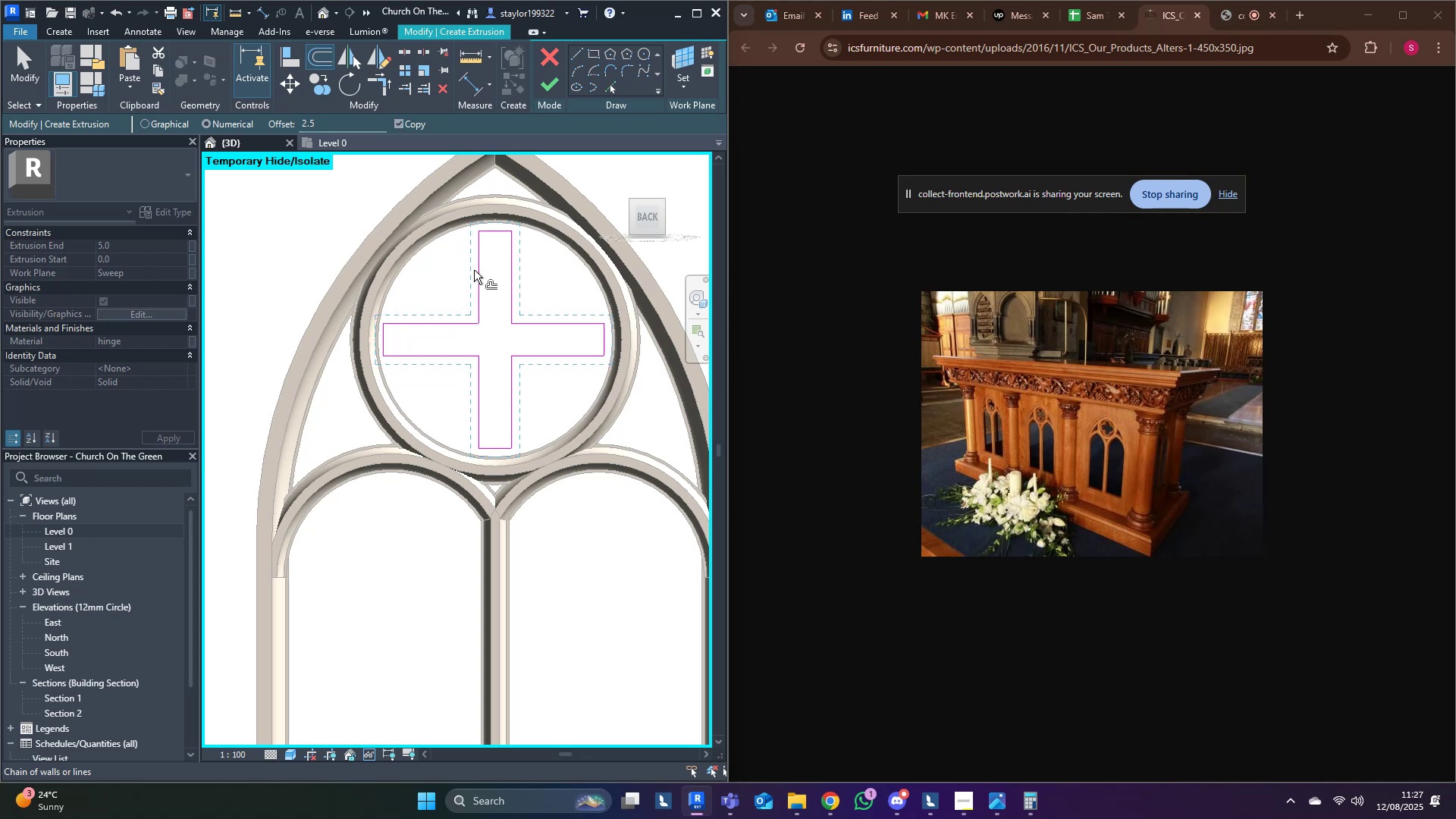 
key(Escape)
 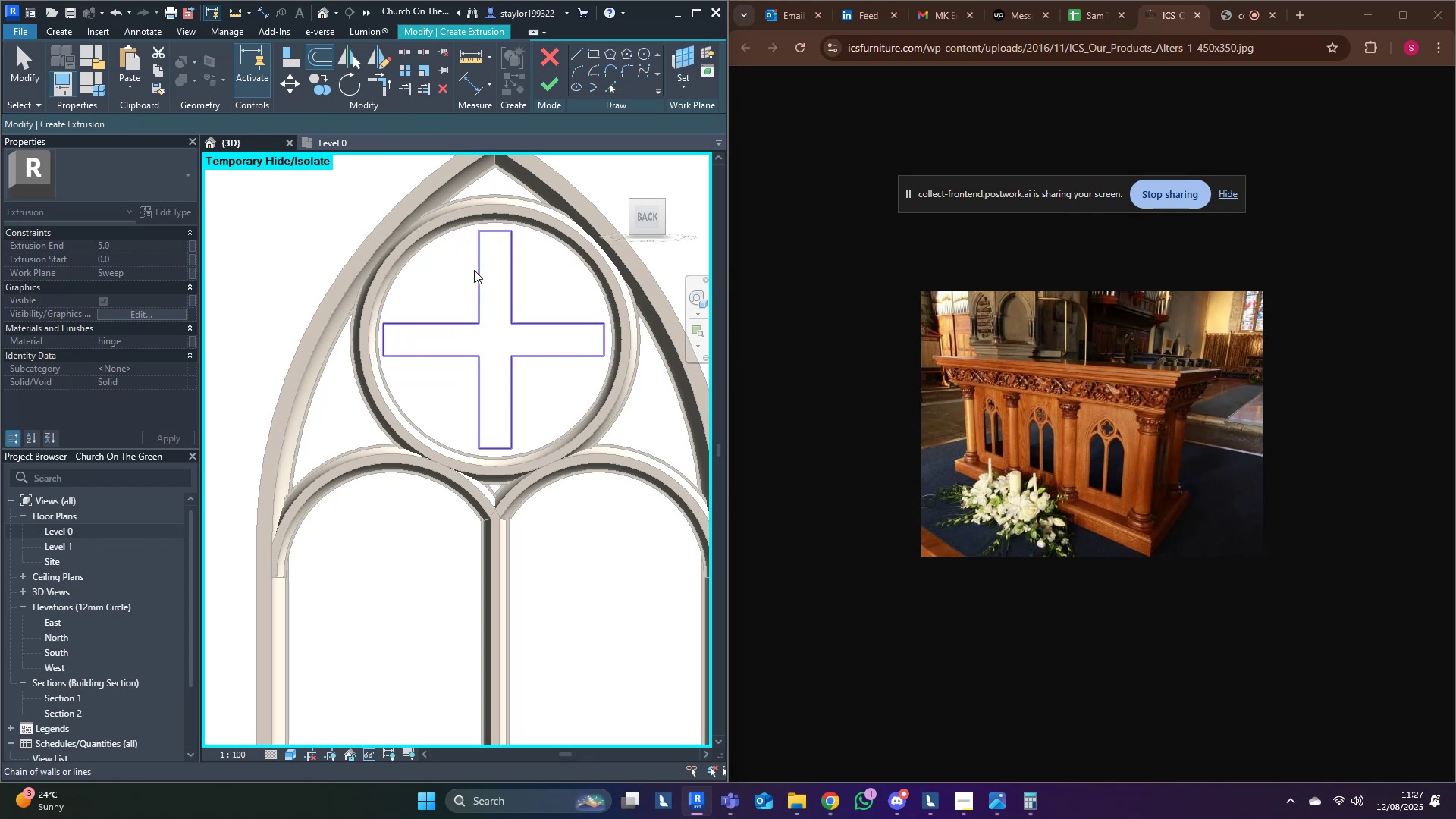 
key(Escape)
 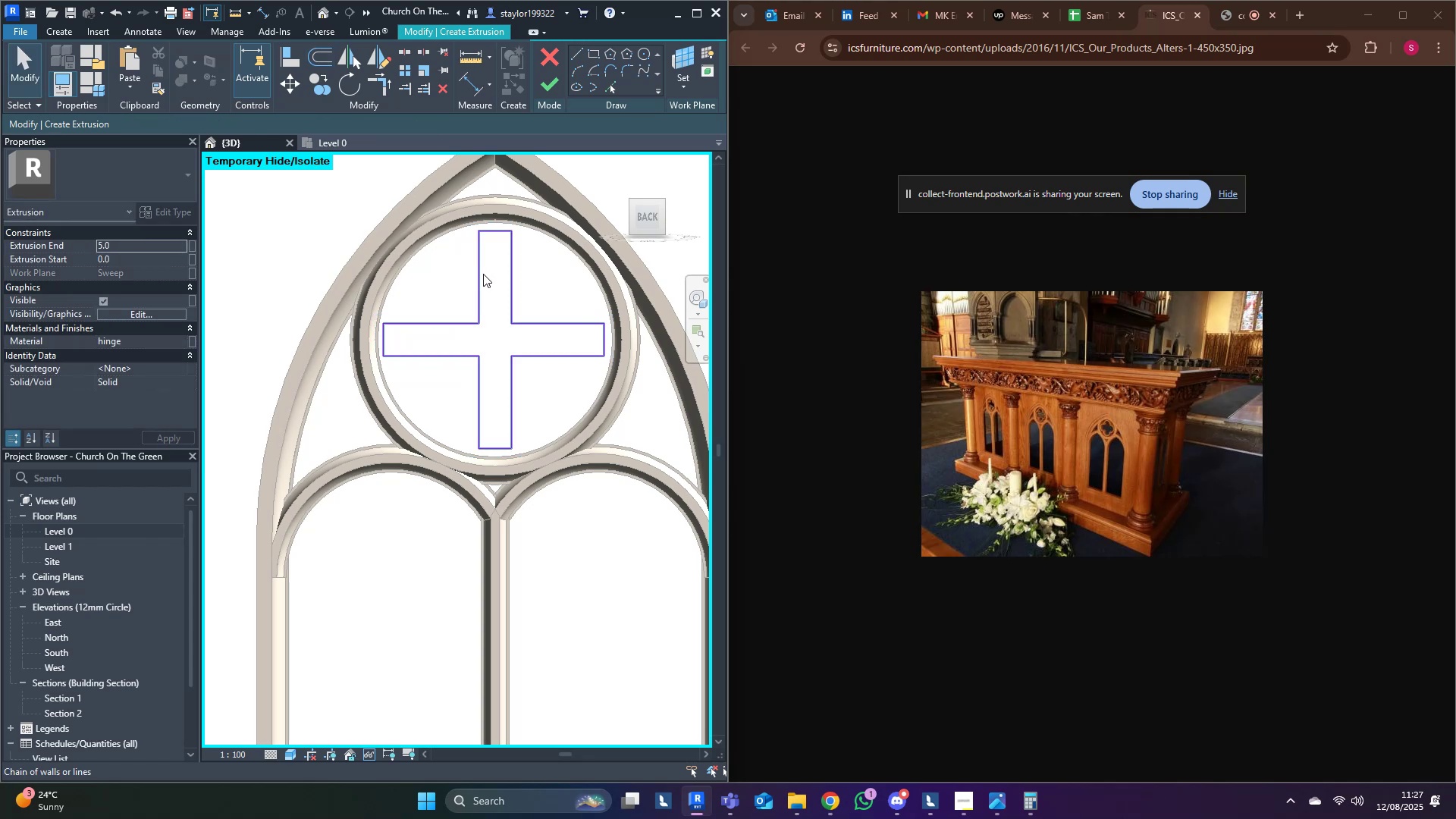 
key(Escape)
 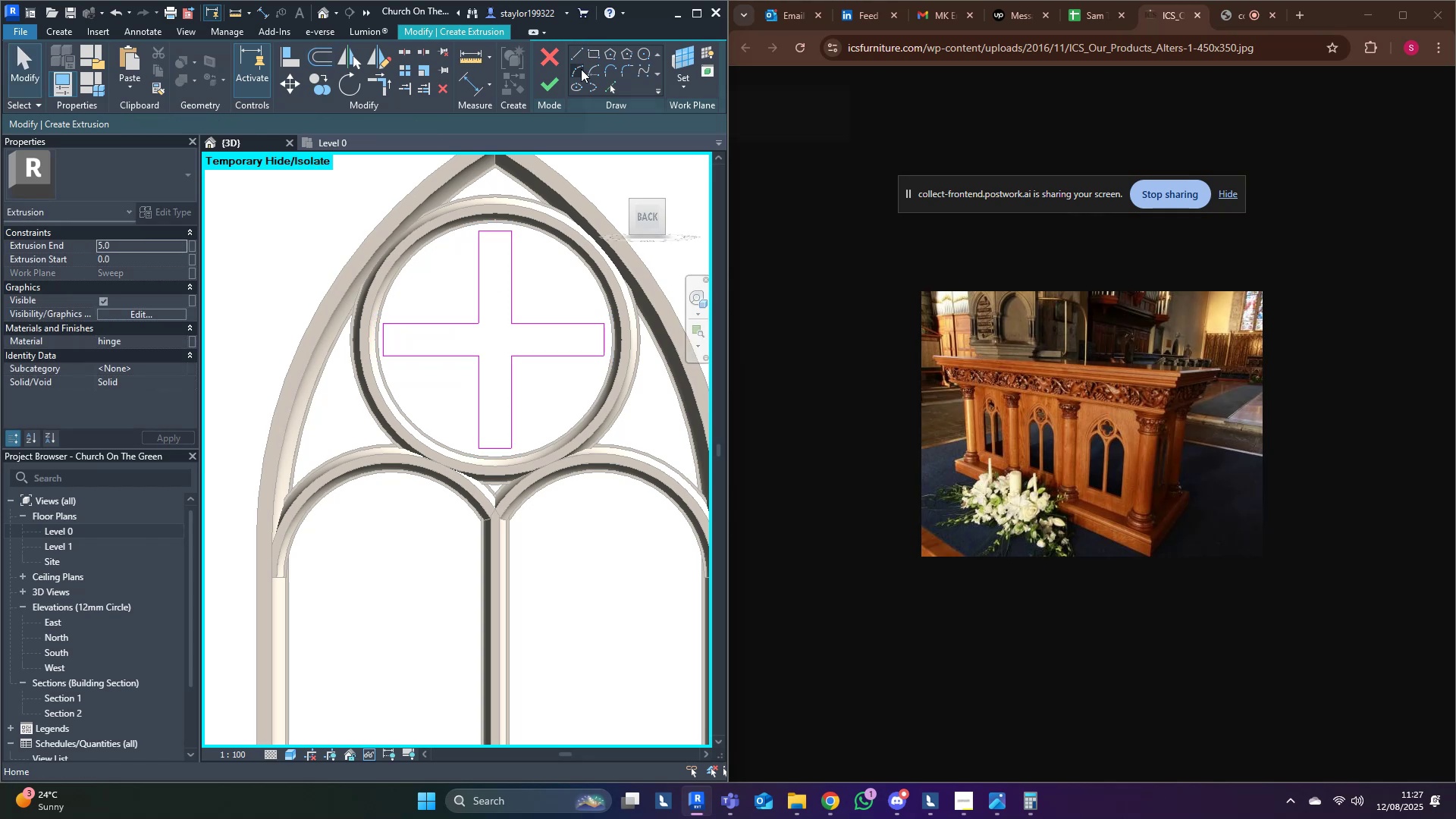 
left_click([582, 67])
 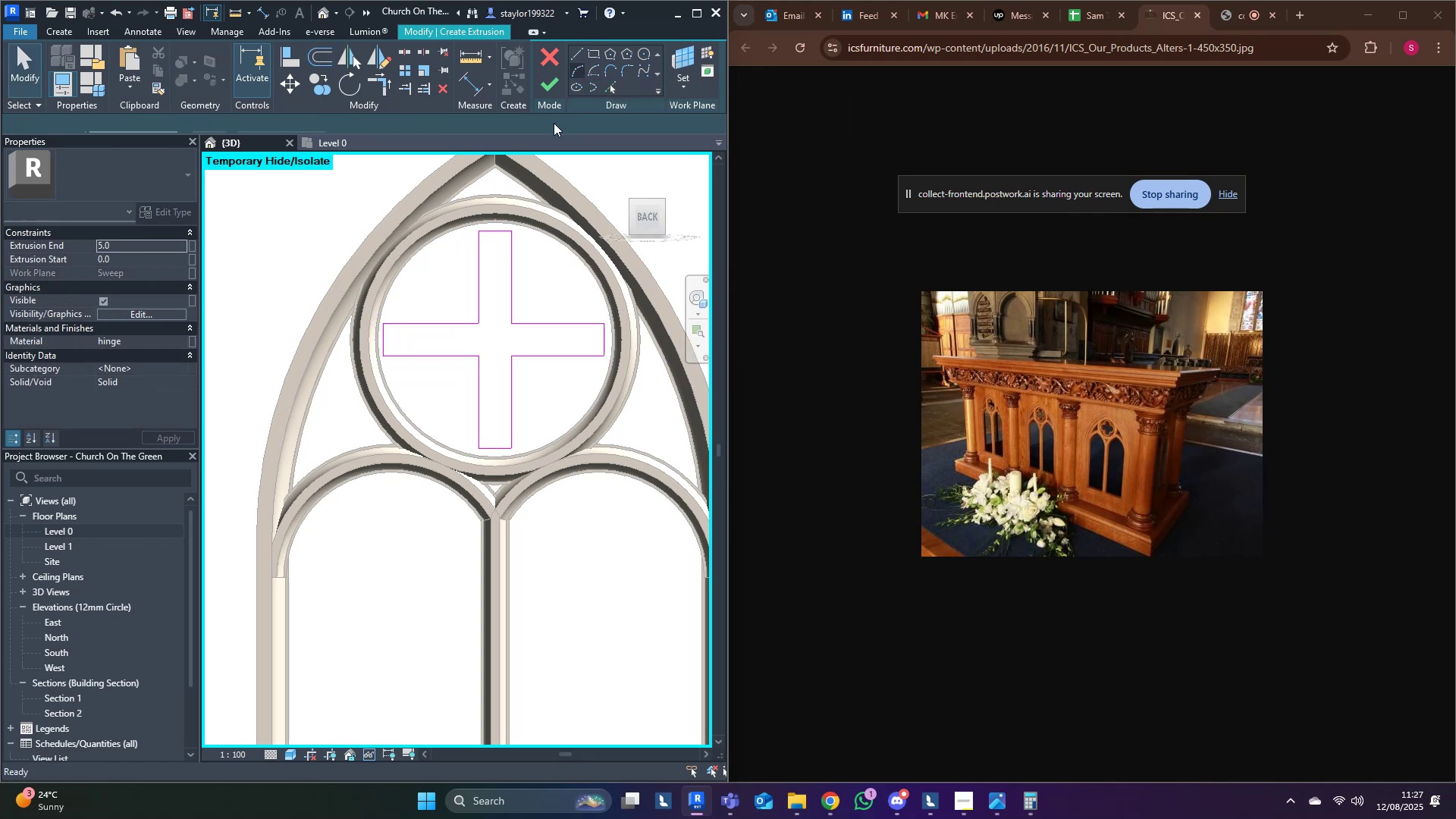 
scroll: coordinate [508, 249], scroll_direction: up, amount: 4.0
 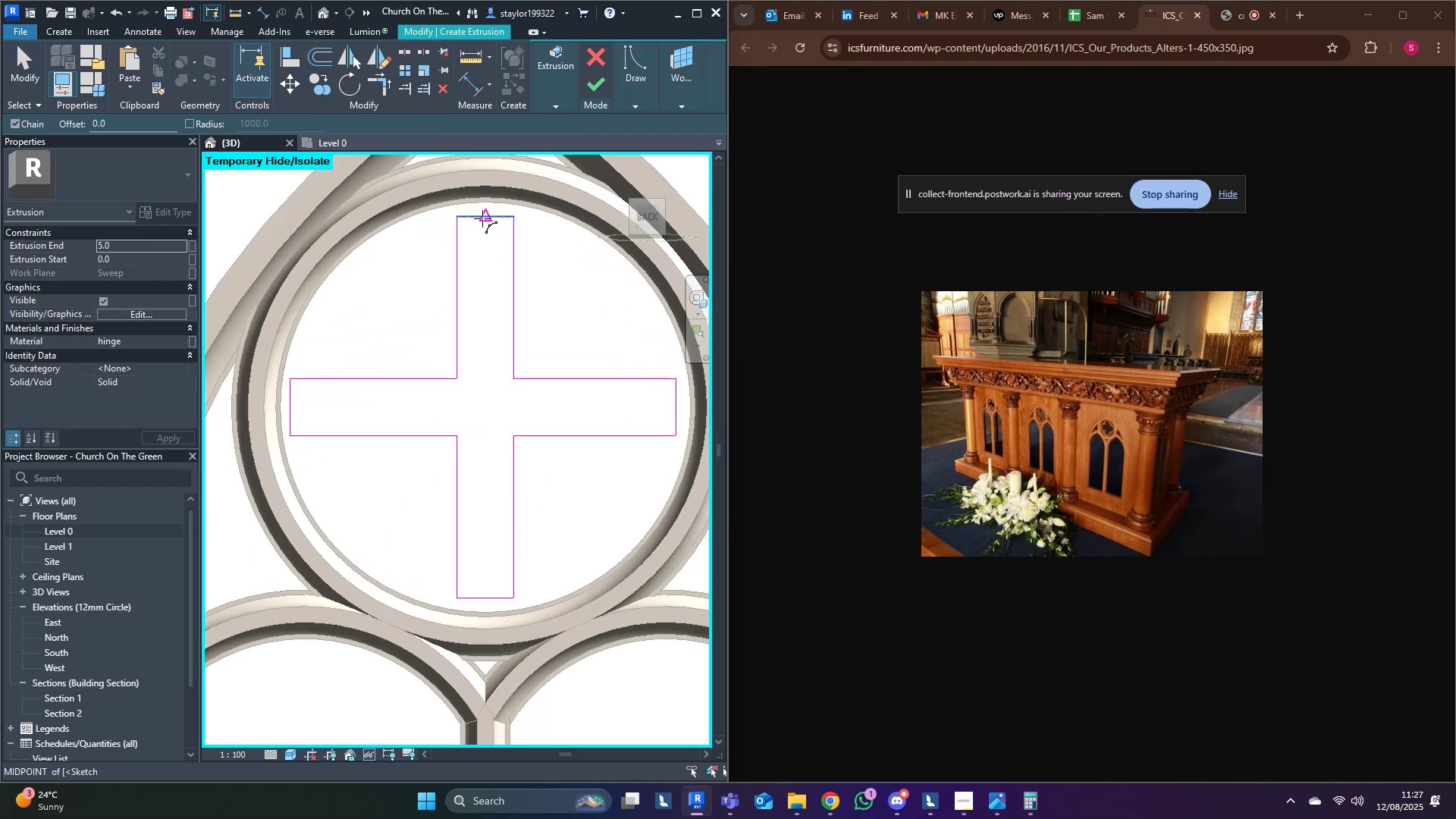 
left_click([482, 218])
 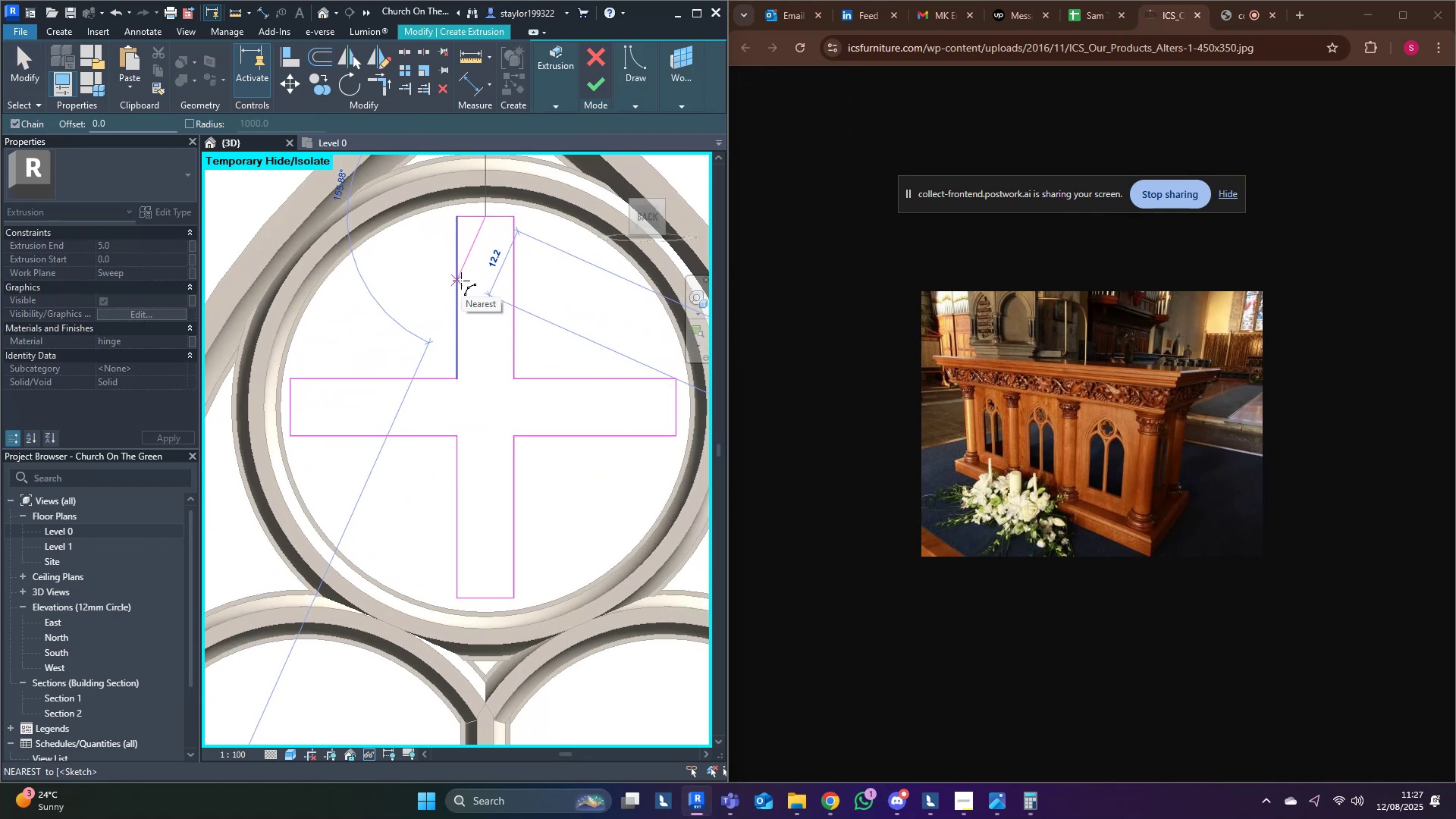 
left_click([461, 281])
 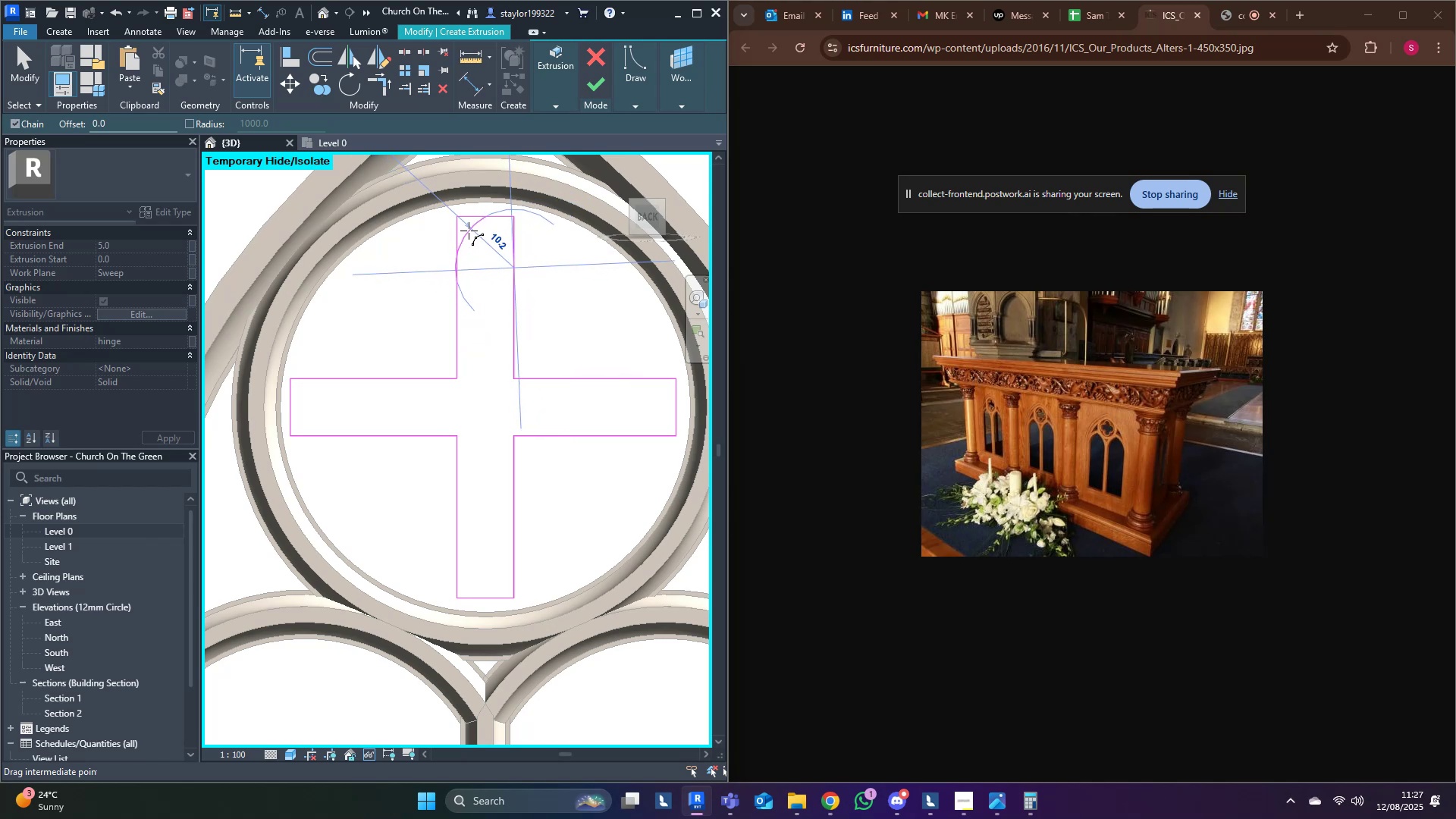 
left_click([471, 232])
 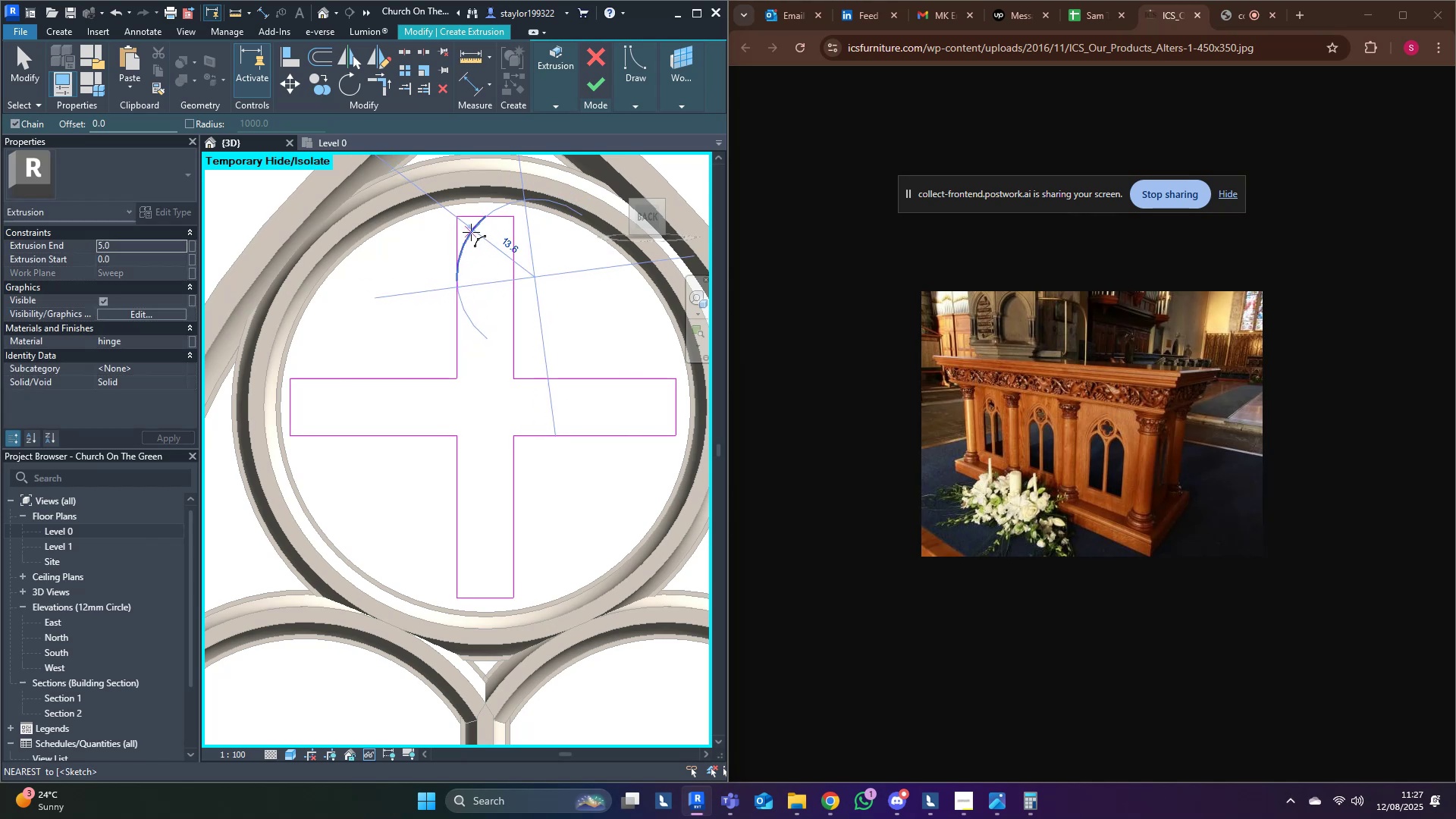 
key(Escape)
 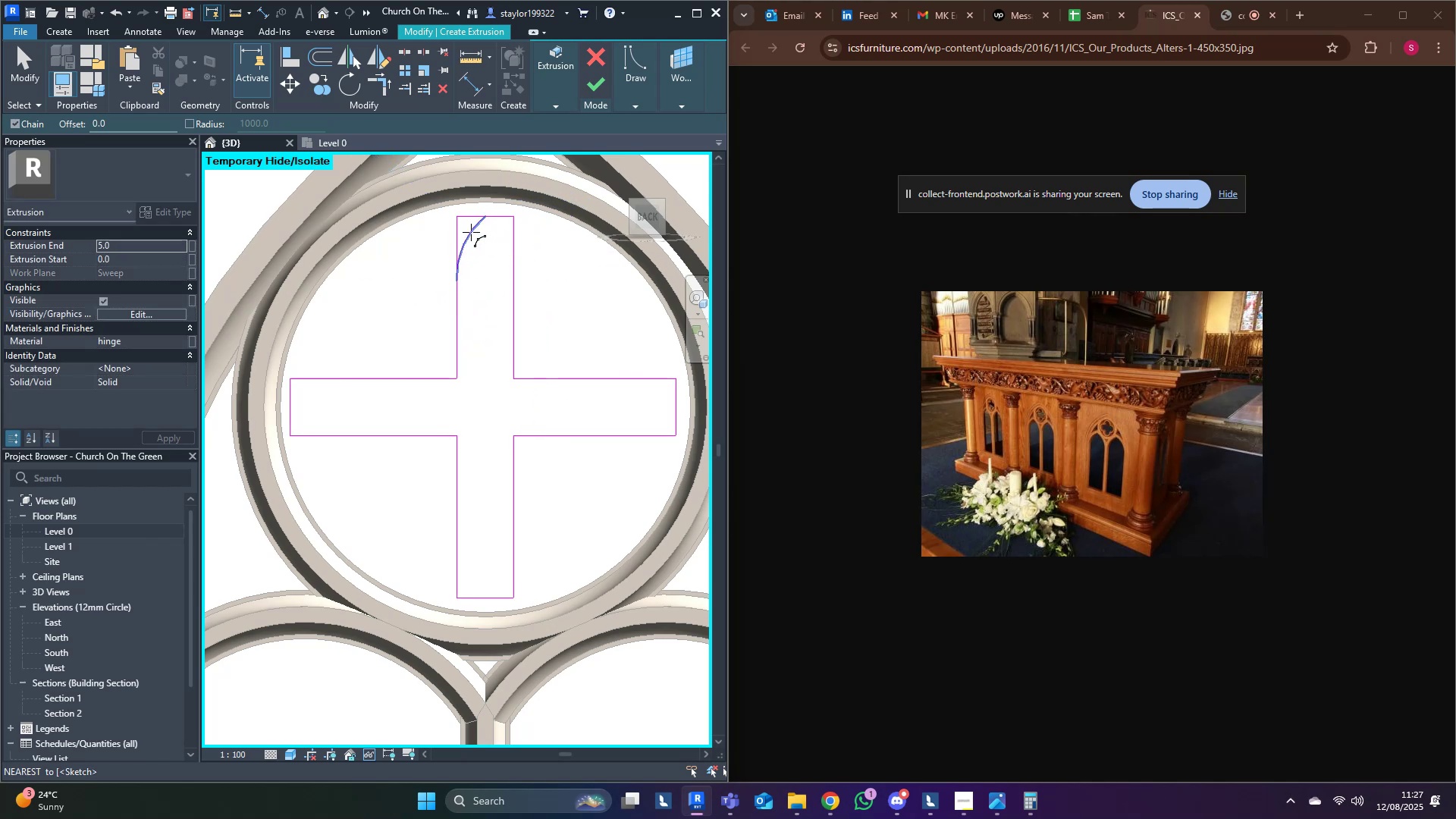 
key(Escape)
 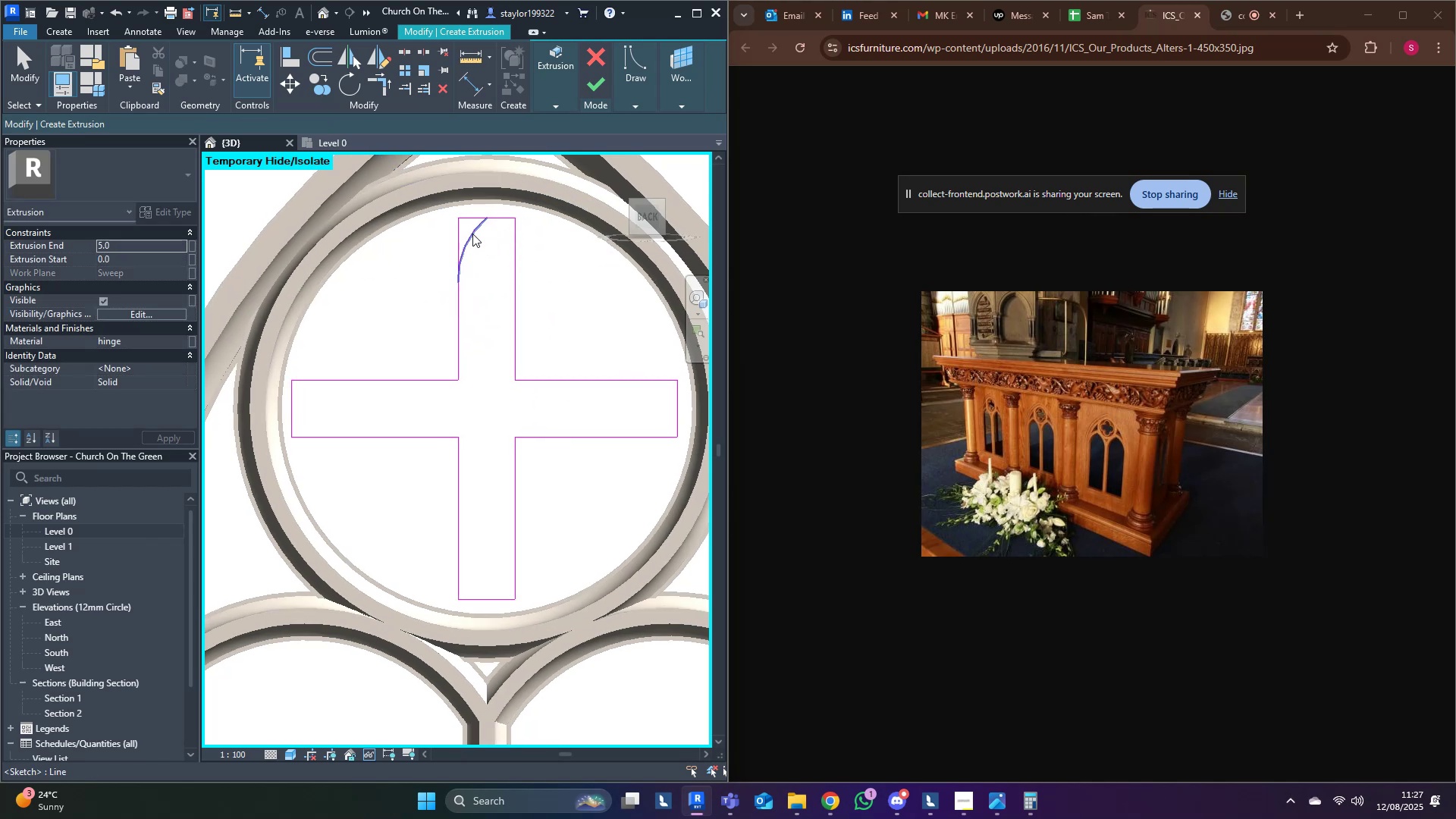 
key(Escape)
 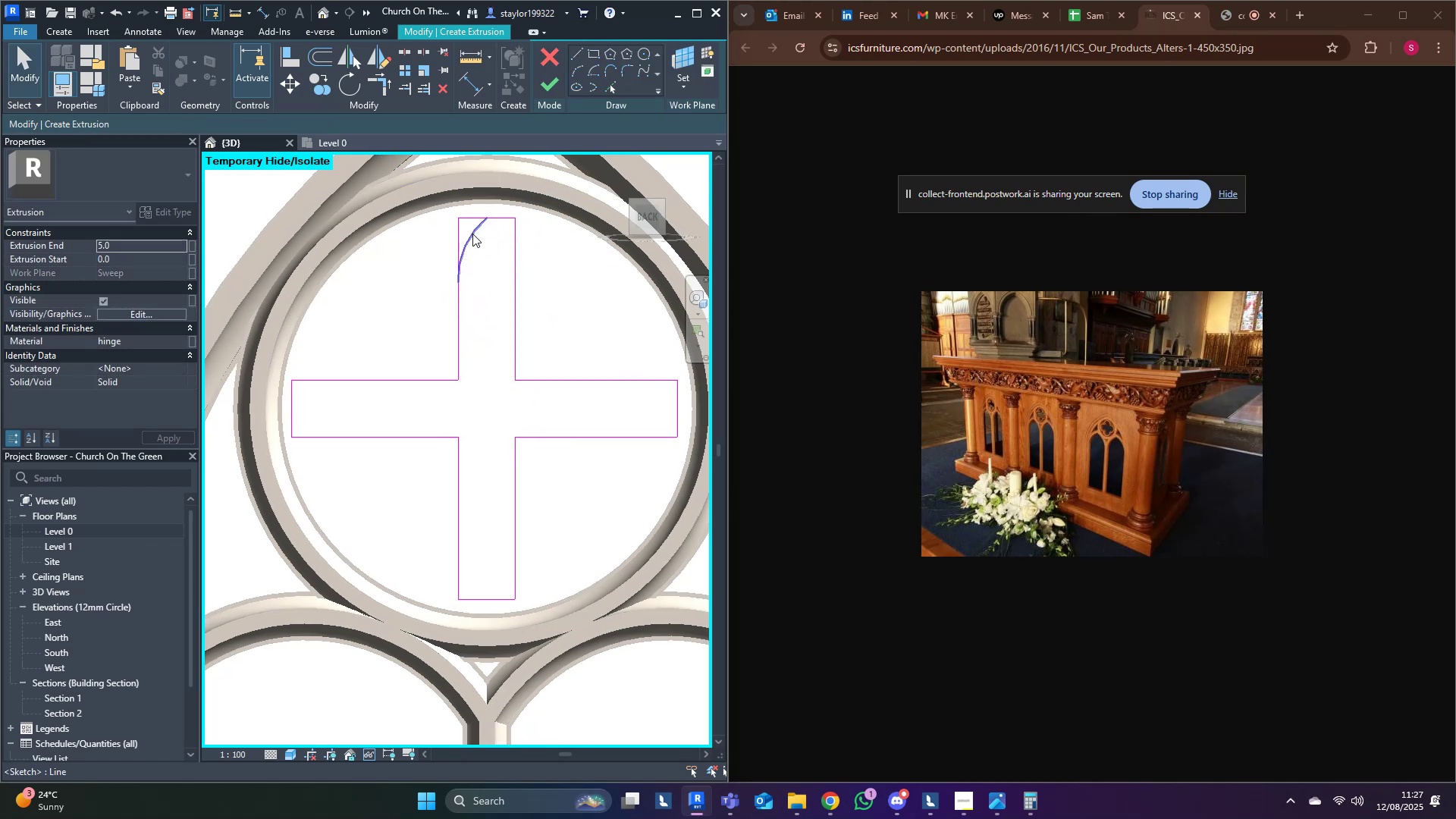 
left_click([472, 234])
 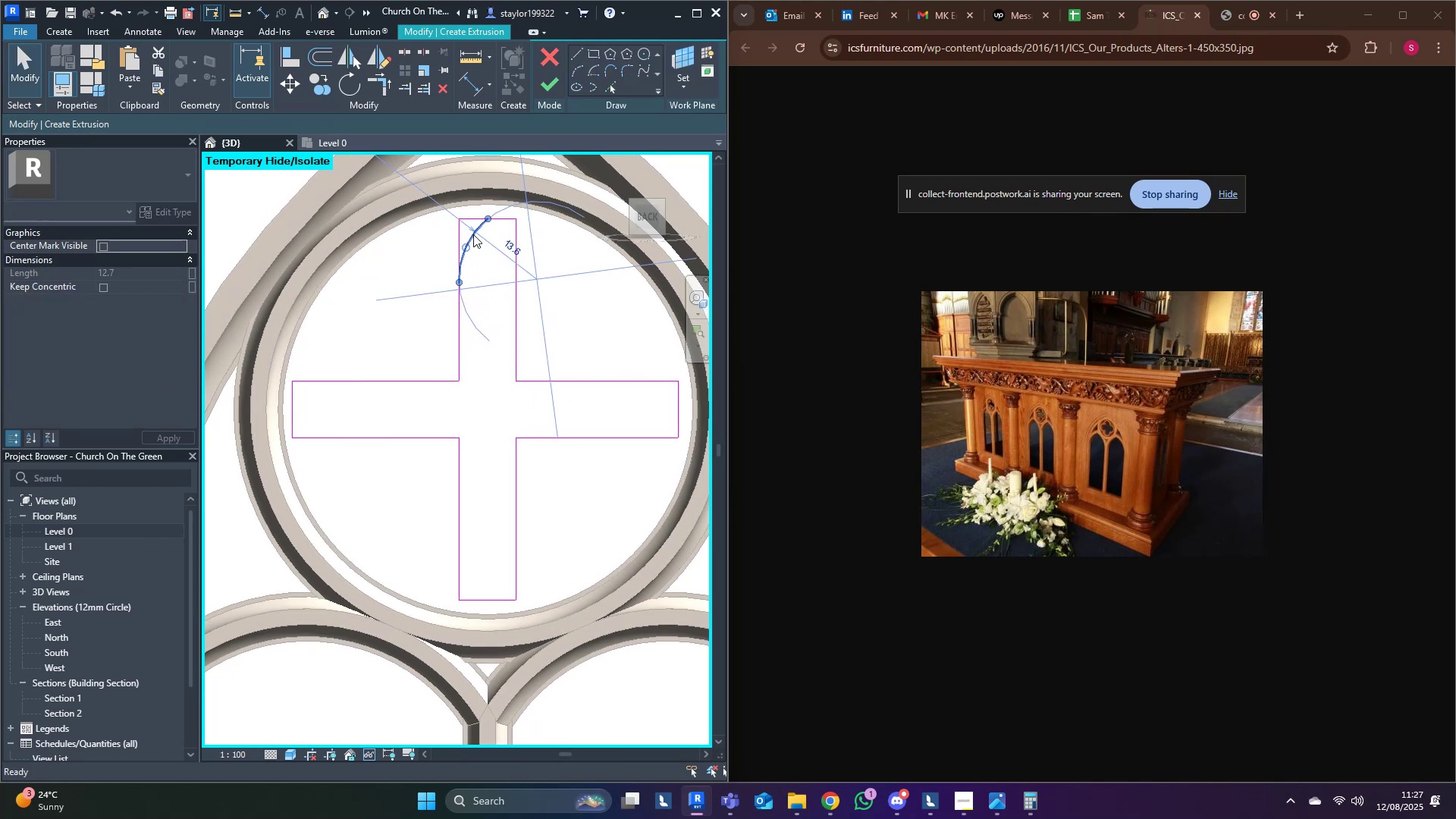 
type(dm)
 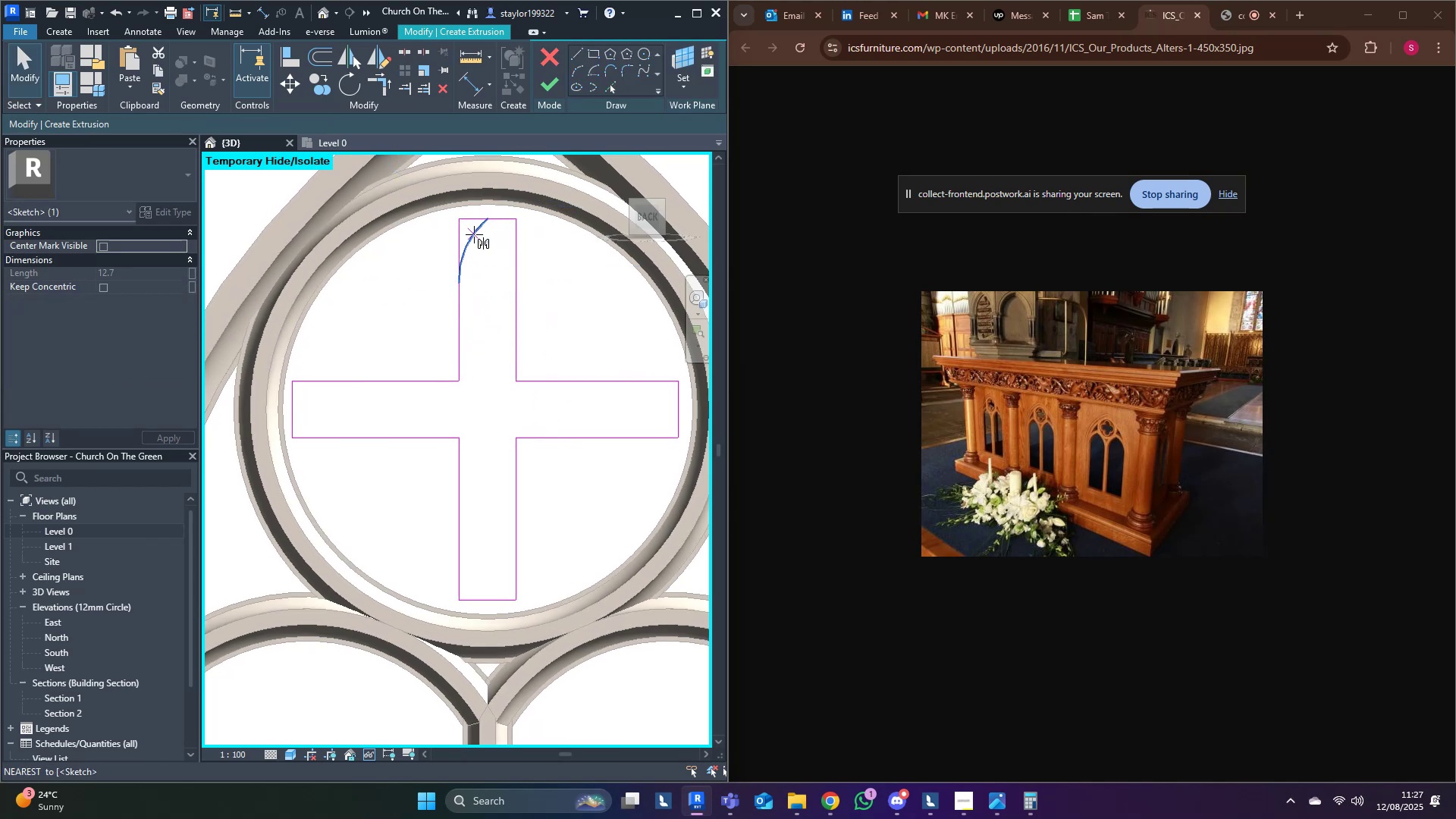 
scroll: coordinate [476, 236], scroll_direction: up, amount: 3.0
 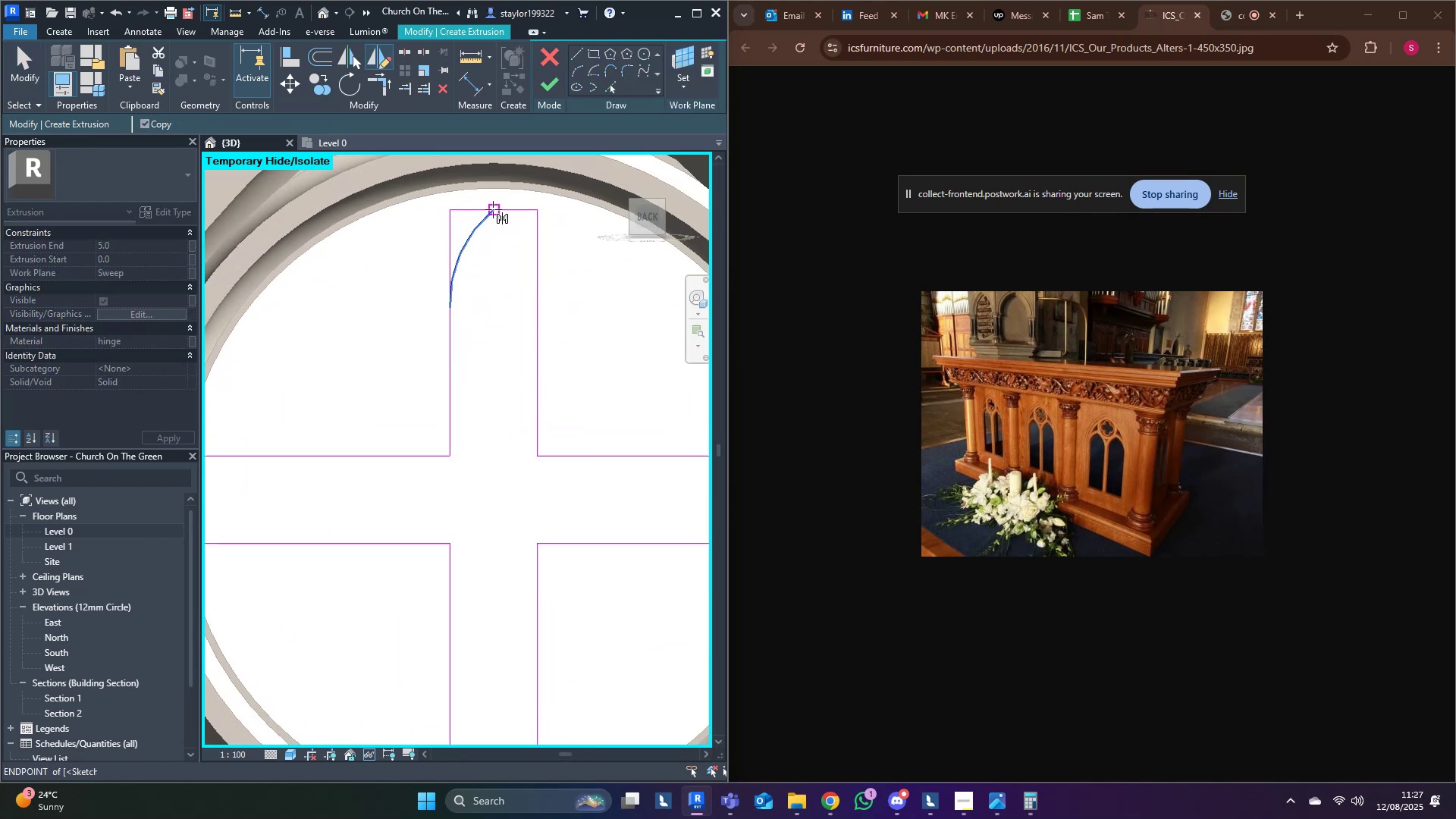 
left_click([493, 209])
 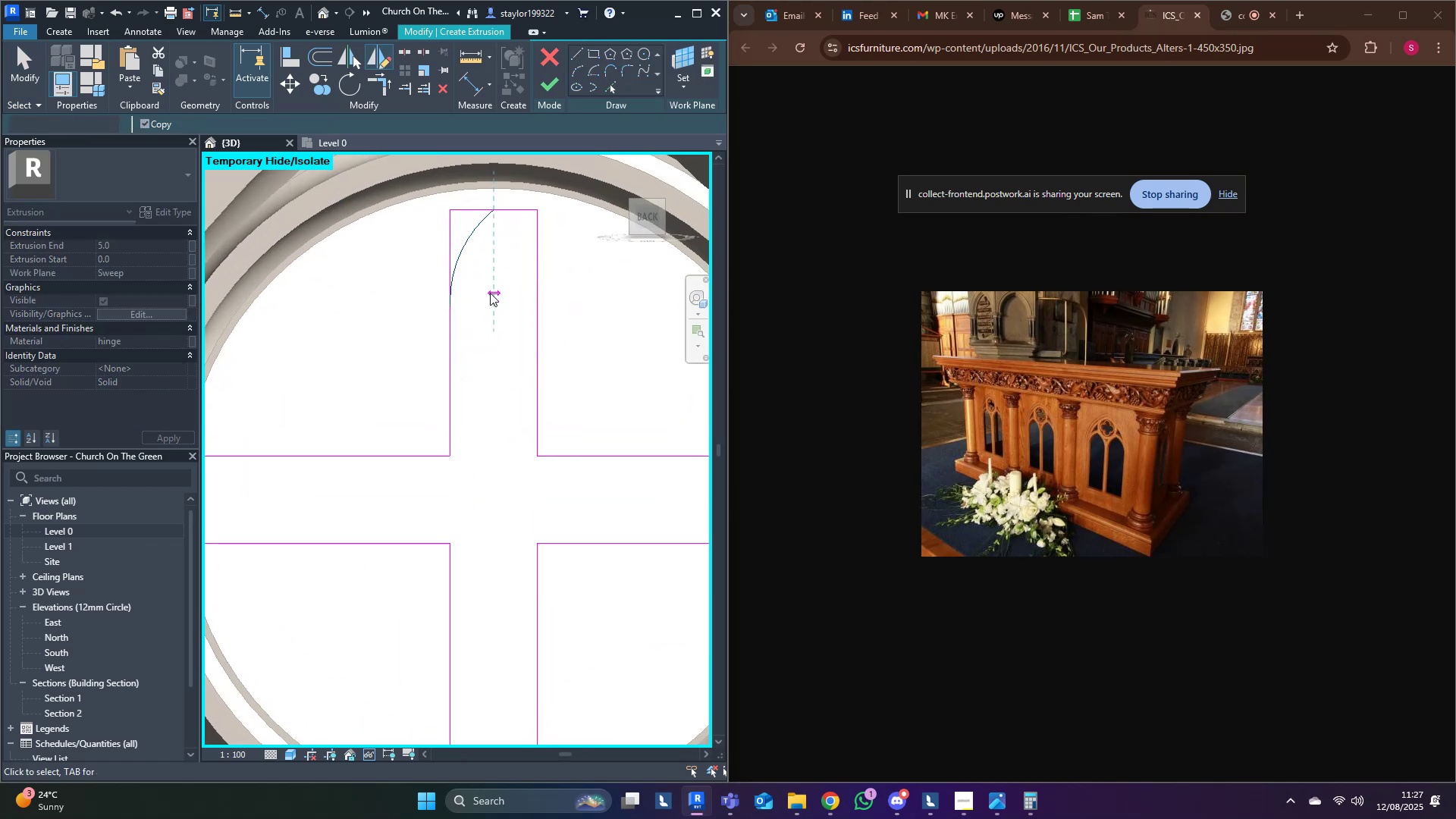 
double_click([607, 342])
 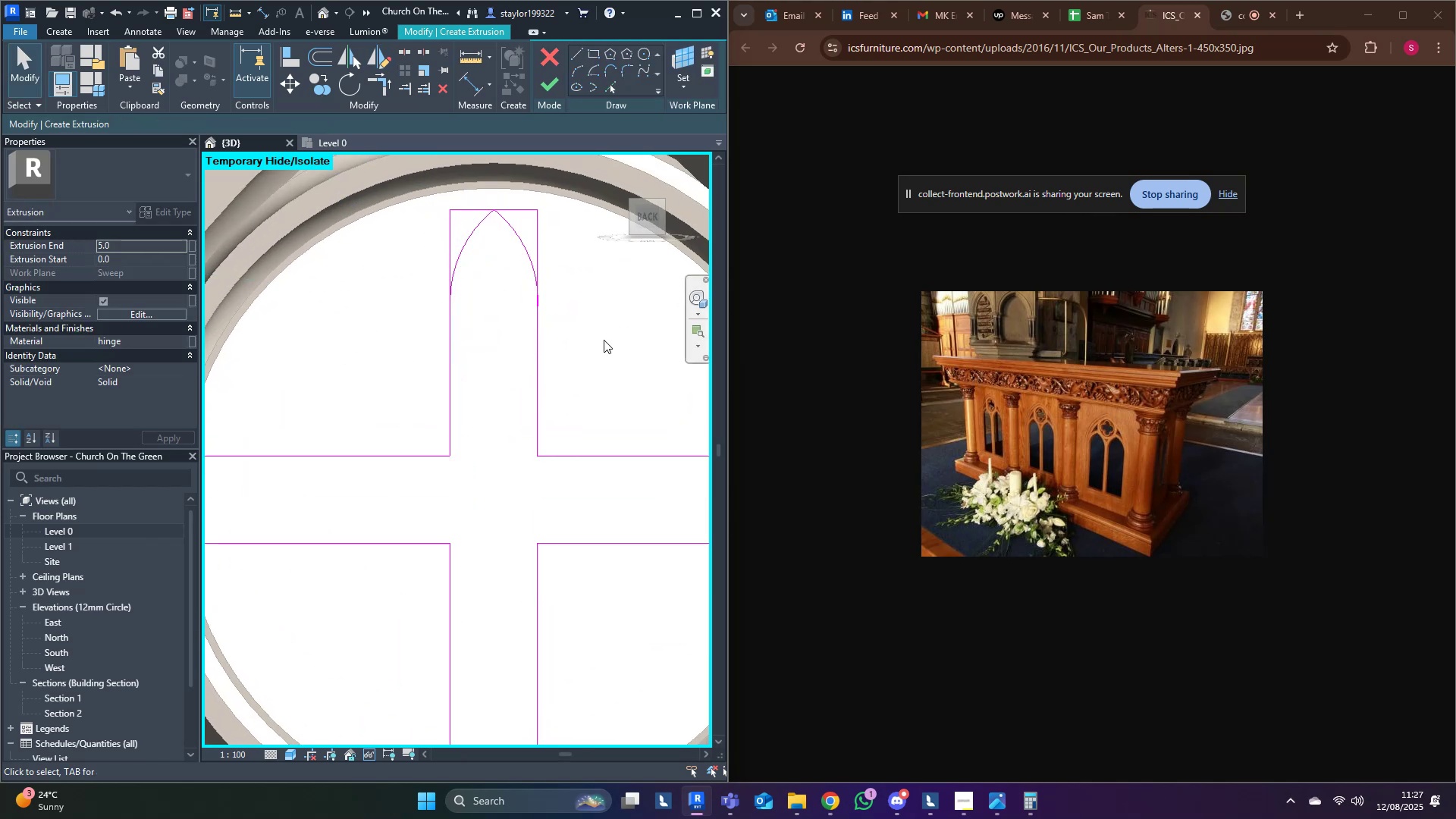 
scroll: coordinate [603, 340], scroll_direction: down, amount: 4.0
 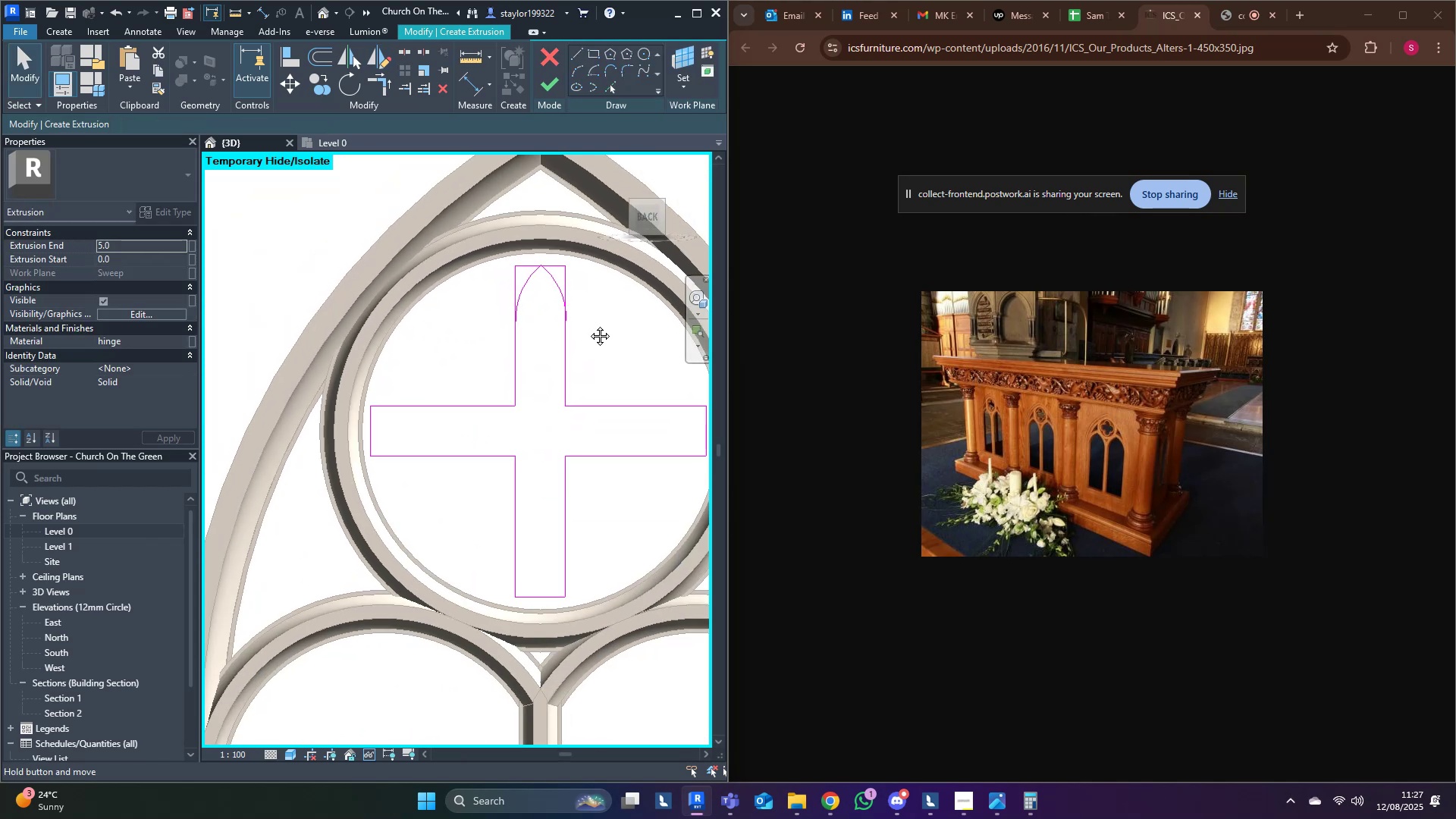 
scroll: coordinate [561, 261], scroll_direction: up, amount: 7.0
 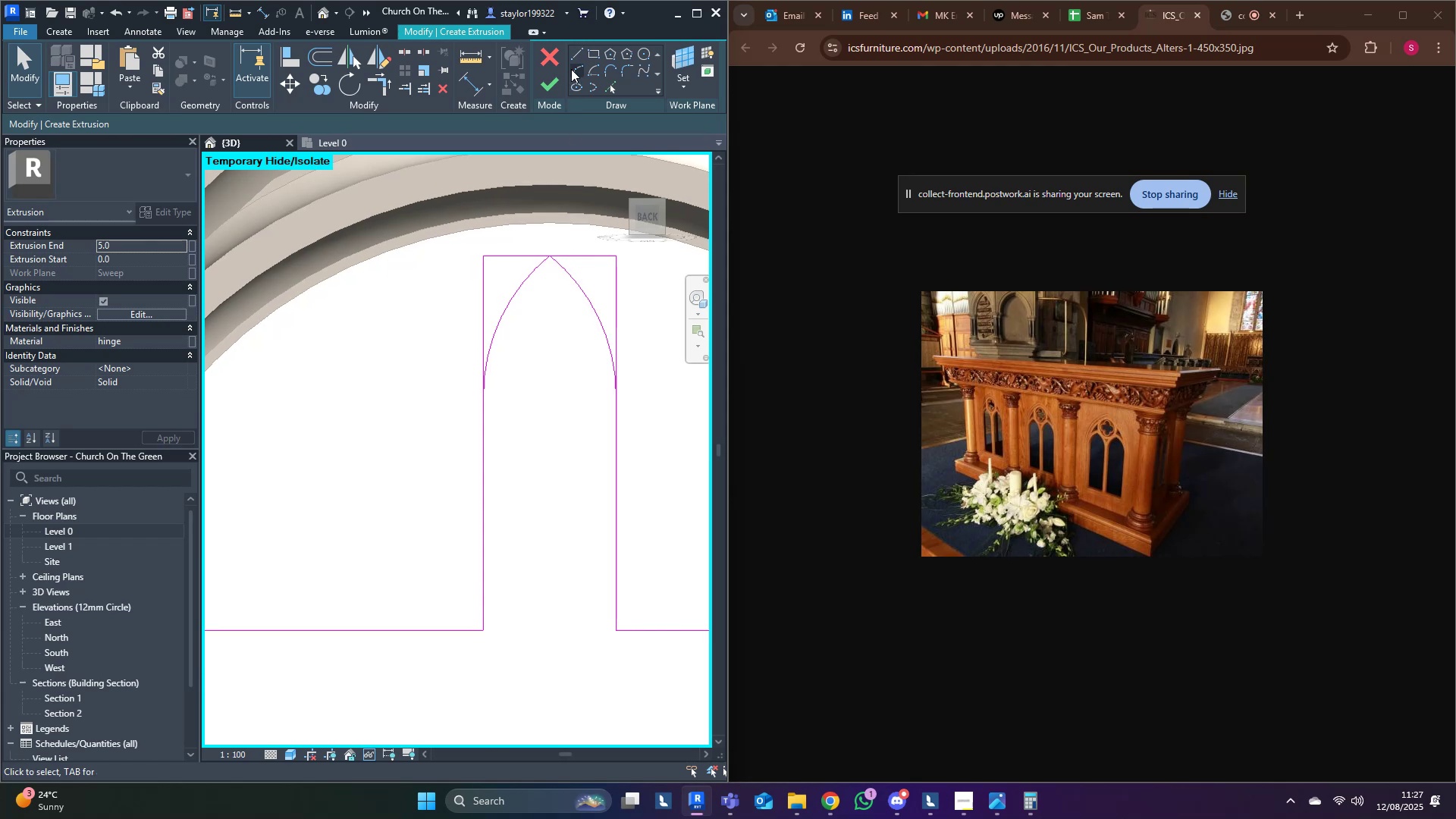 
left_click([576, 68])
 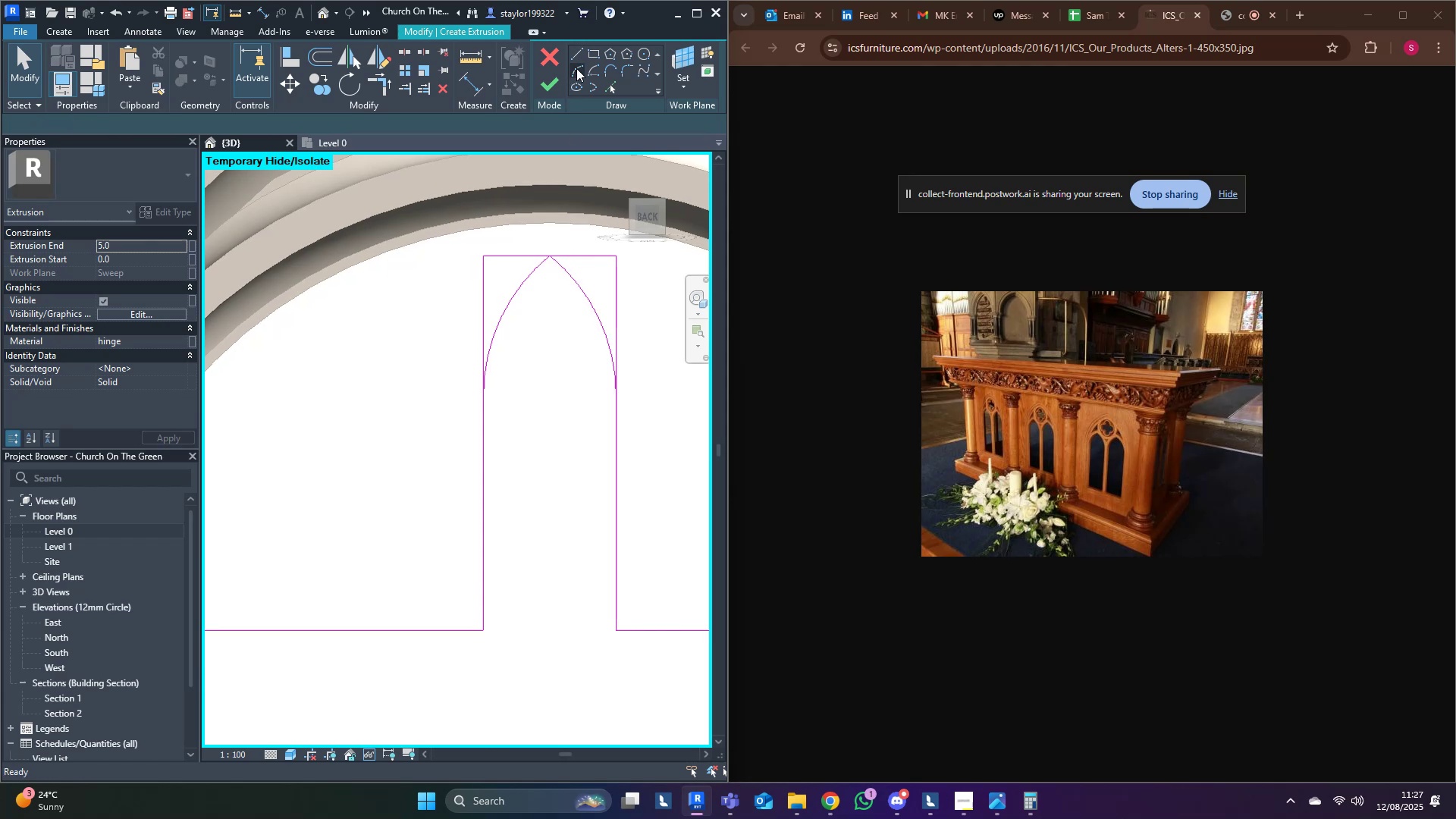 
scroll: coordinate [569, 285], scroll_direction: up, amount: 3.0
 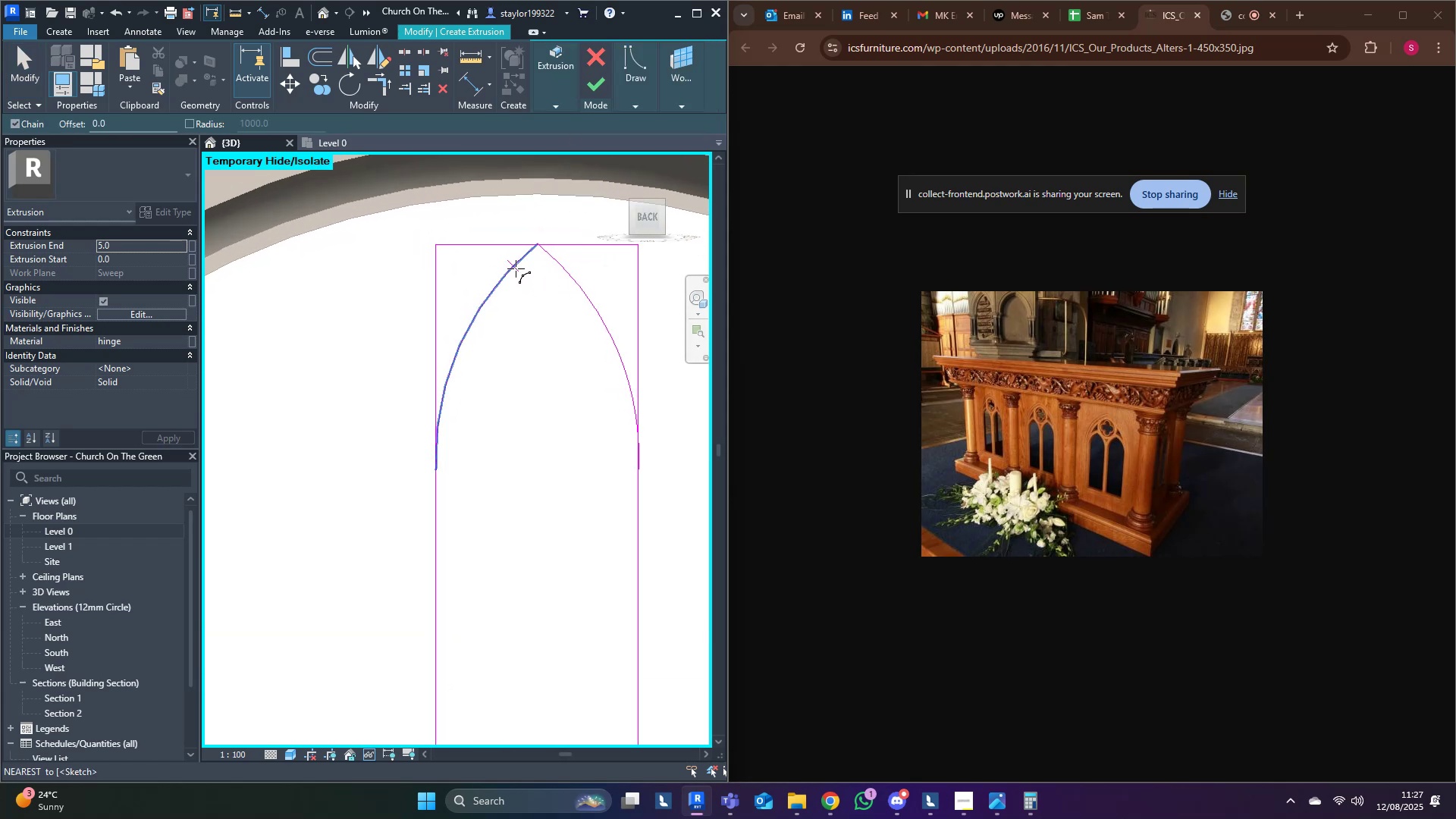 
left_click([516, 268])
 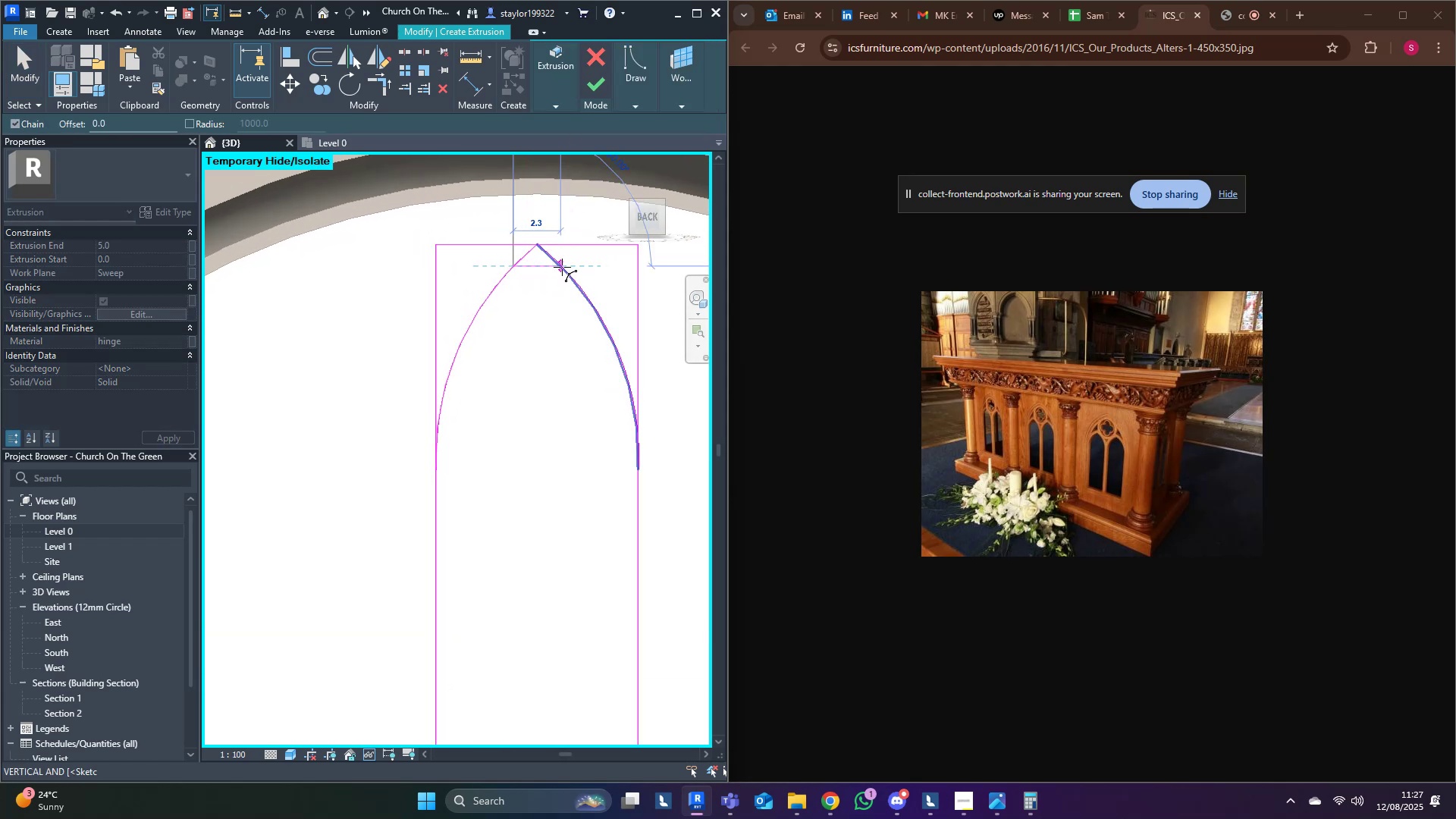 
left_click([562, 267])
 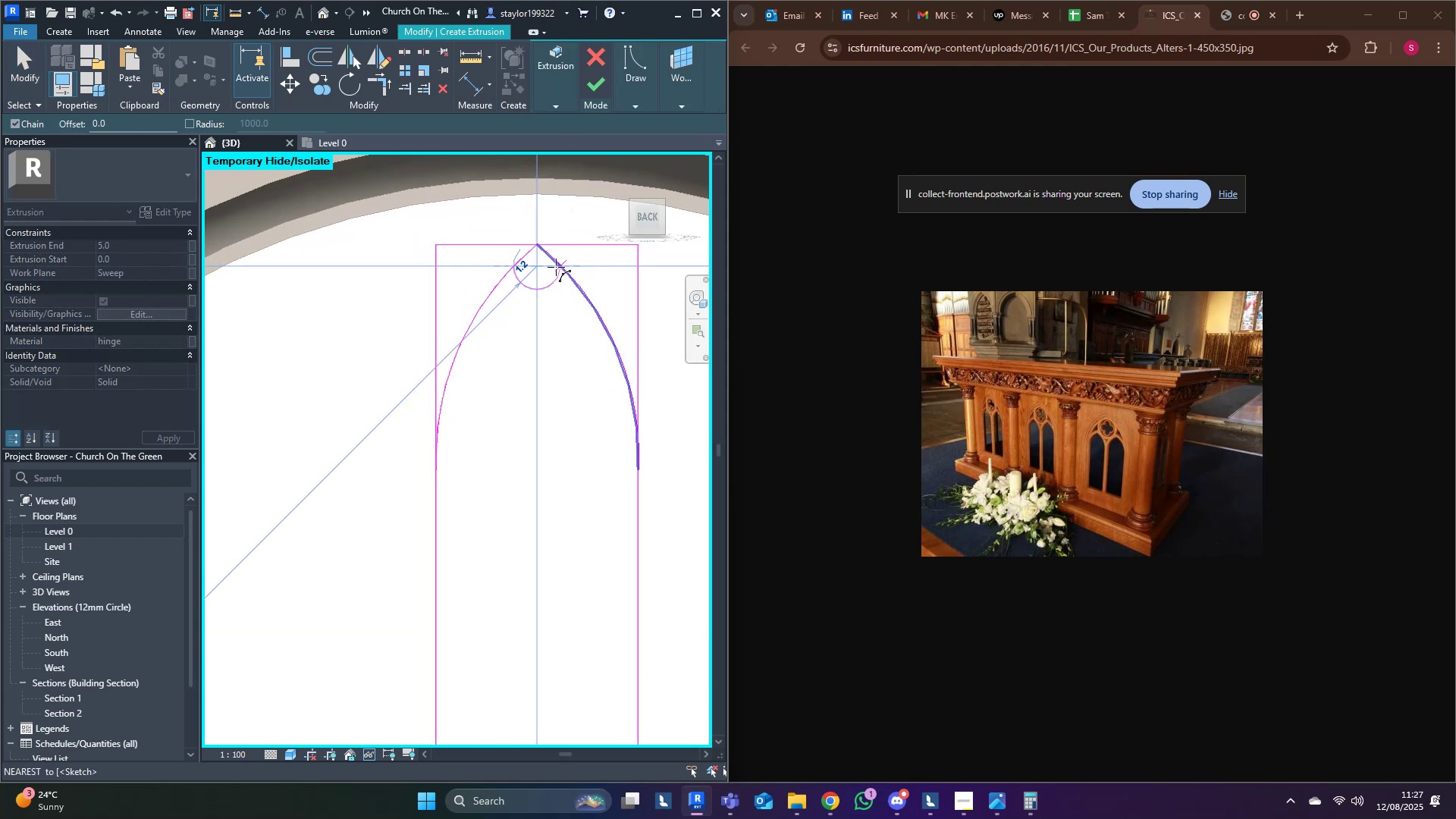 
scroll: coordinate [539, 254], scroll_direction: up, amount: 8.0
 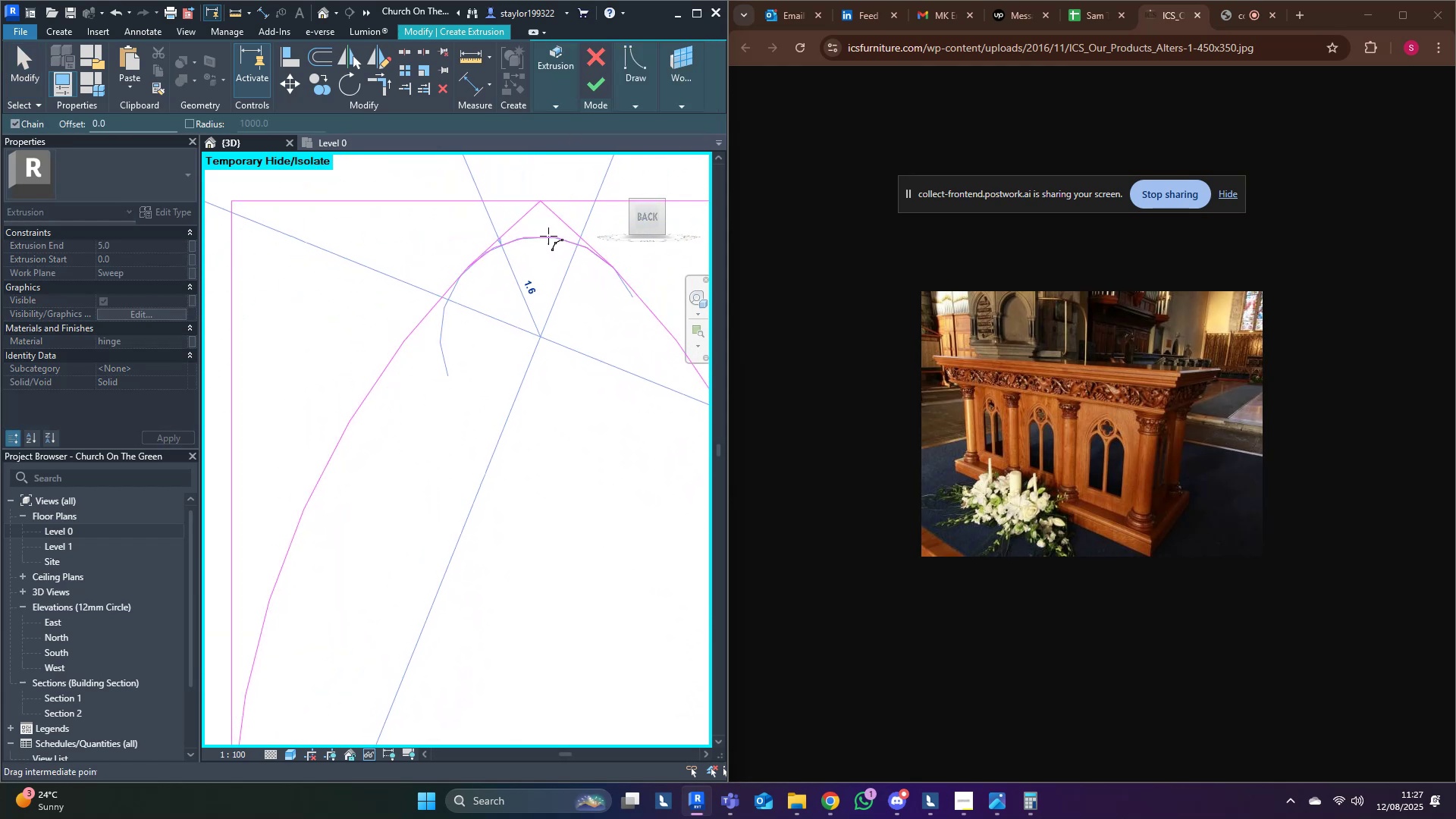 
left_click([548, 236])
 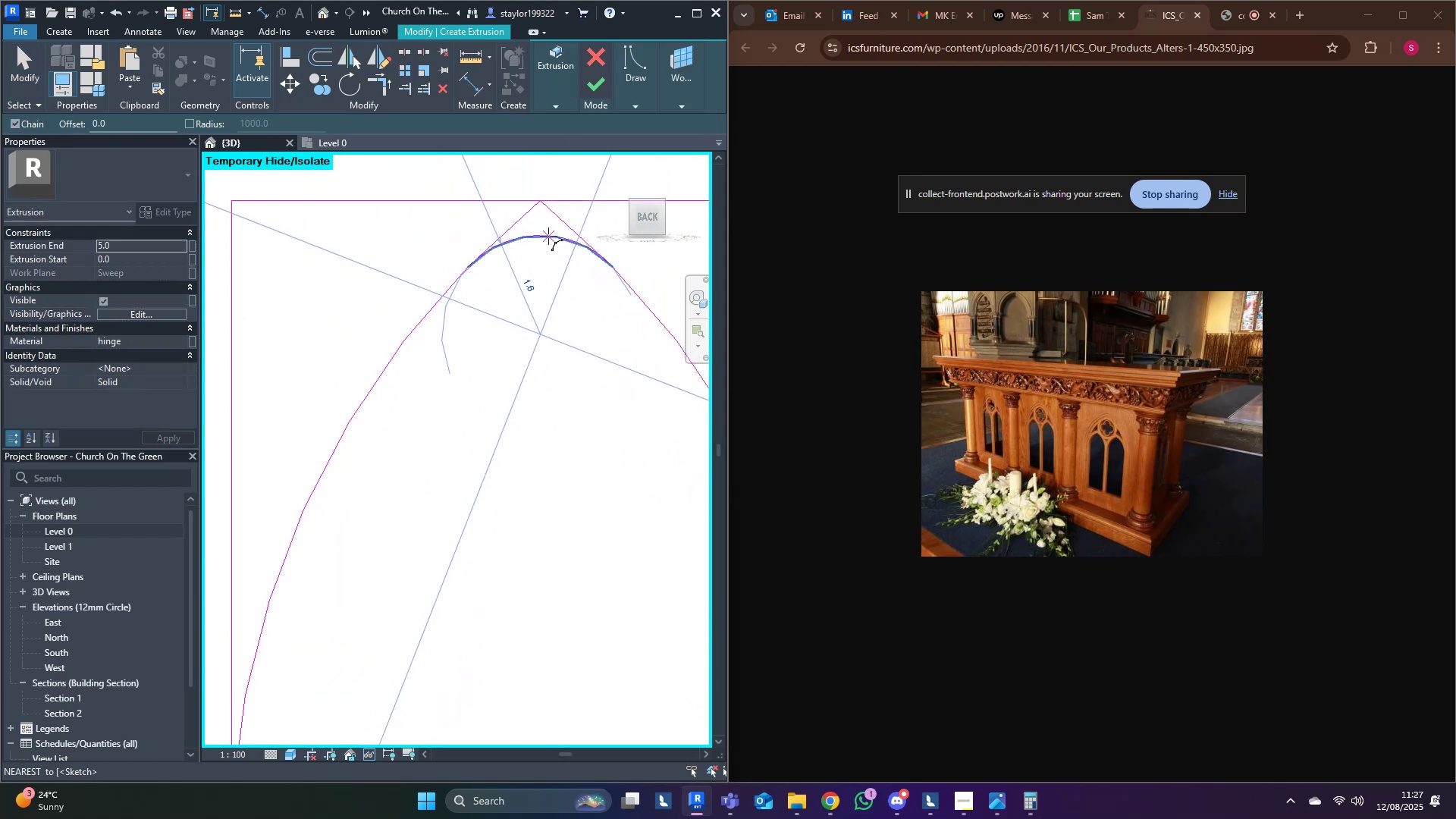 
key(Escape)
type(tr)
 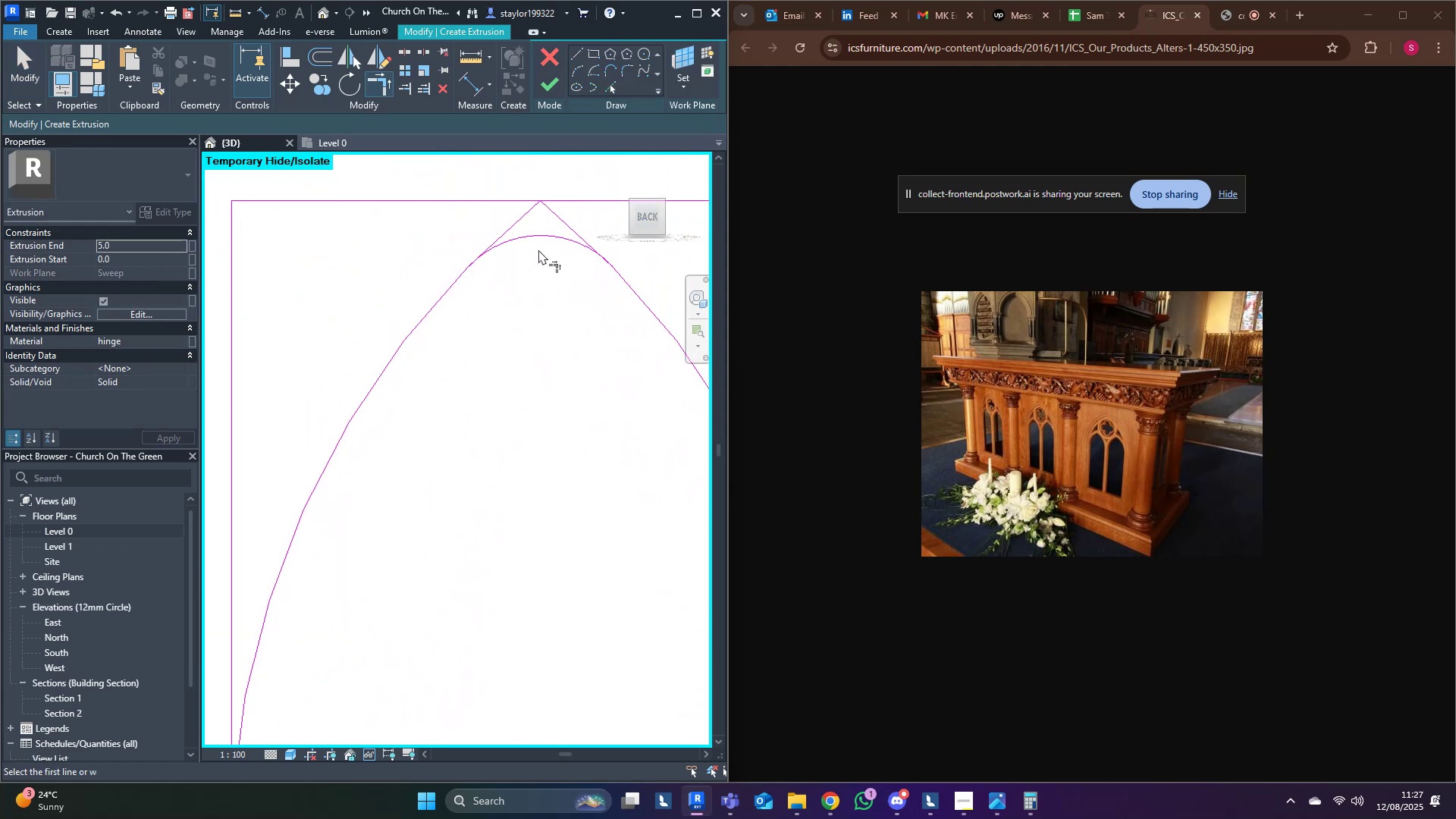 
left_click([538, 241])
 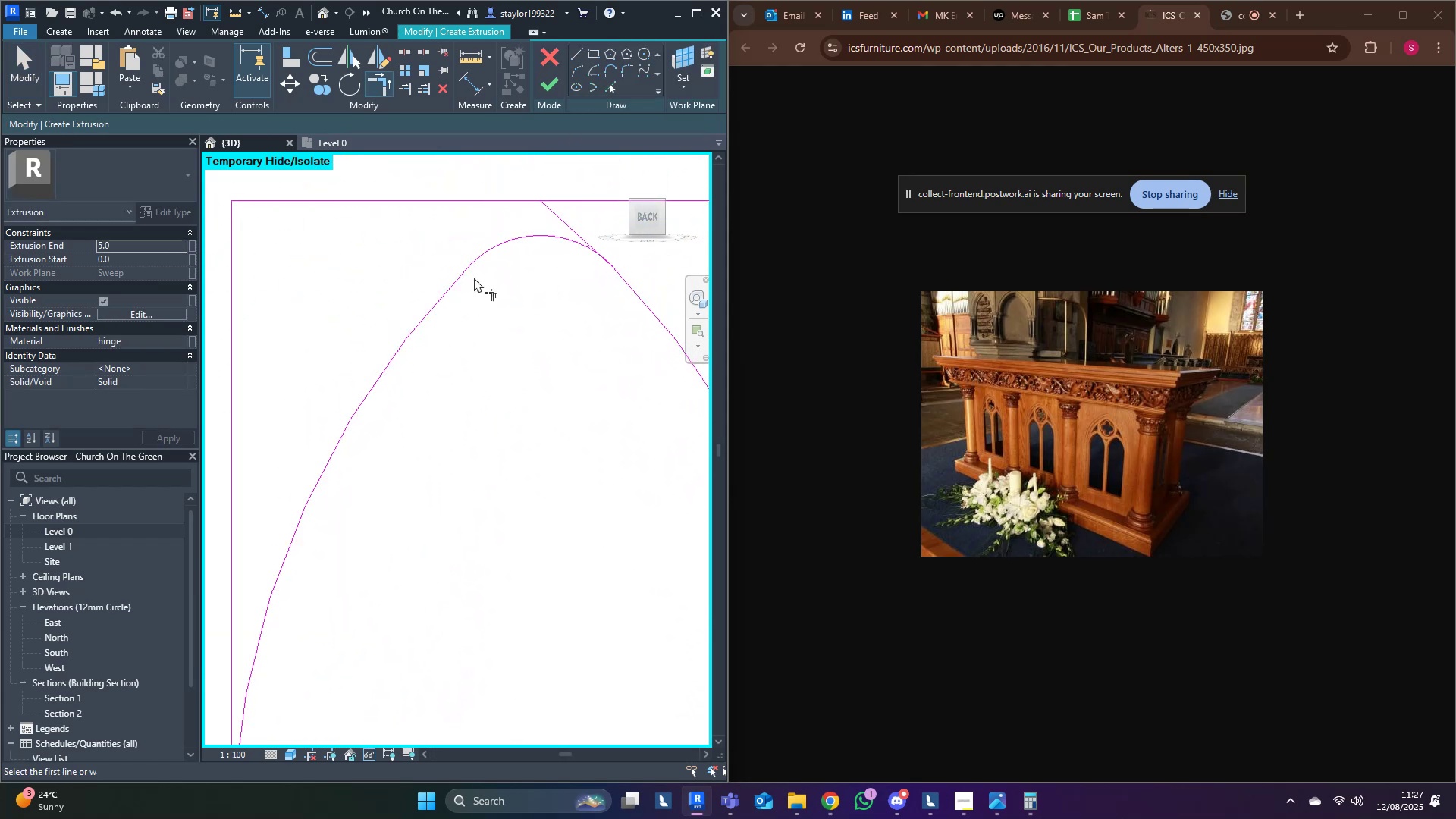 
double_click([522, 242])
 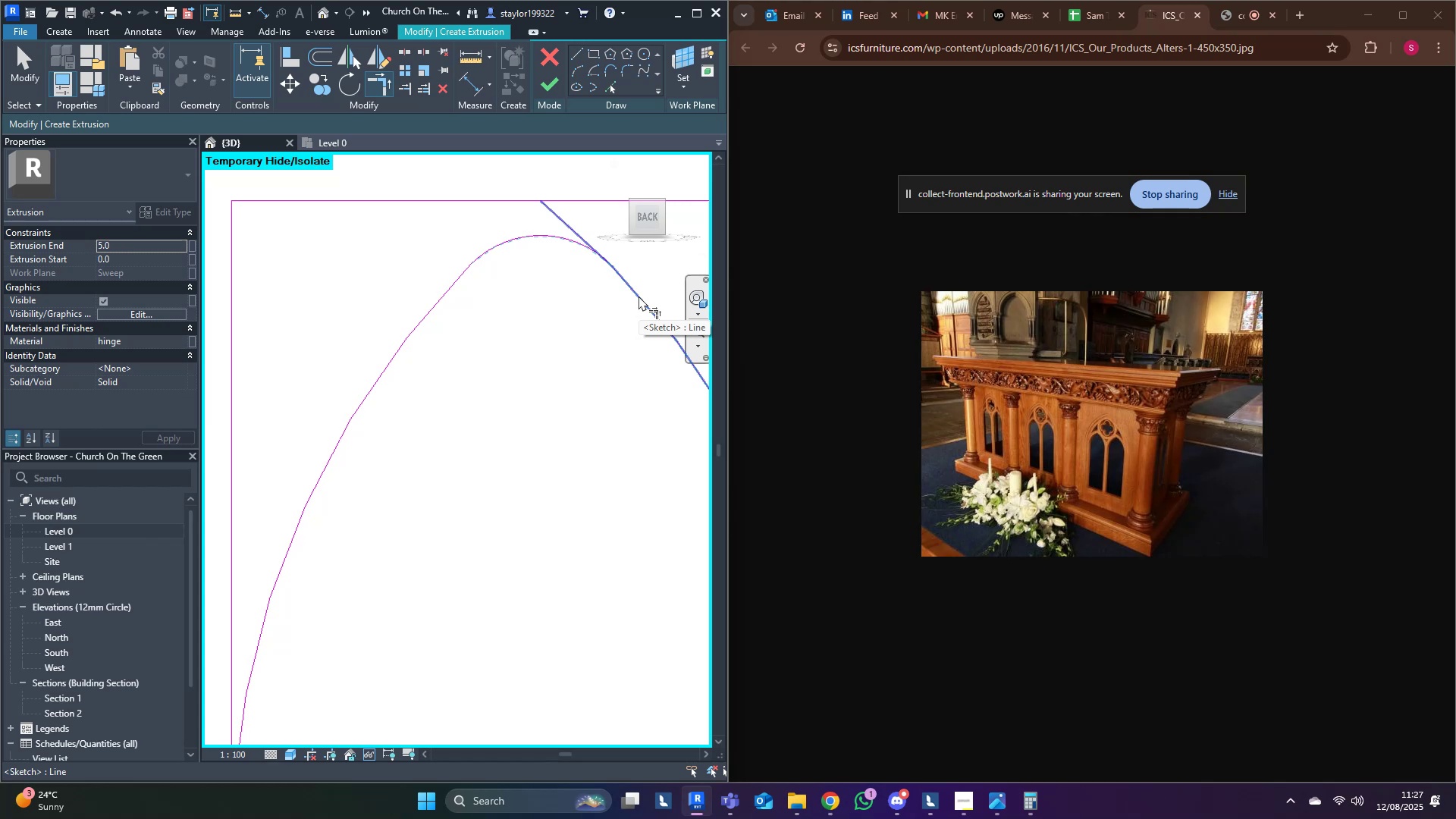 
left_click([658, 312])
 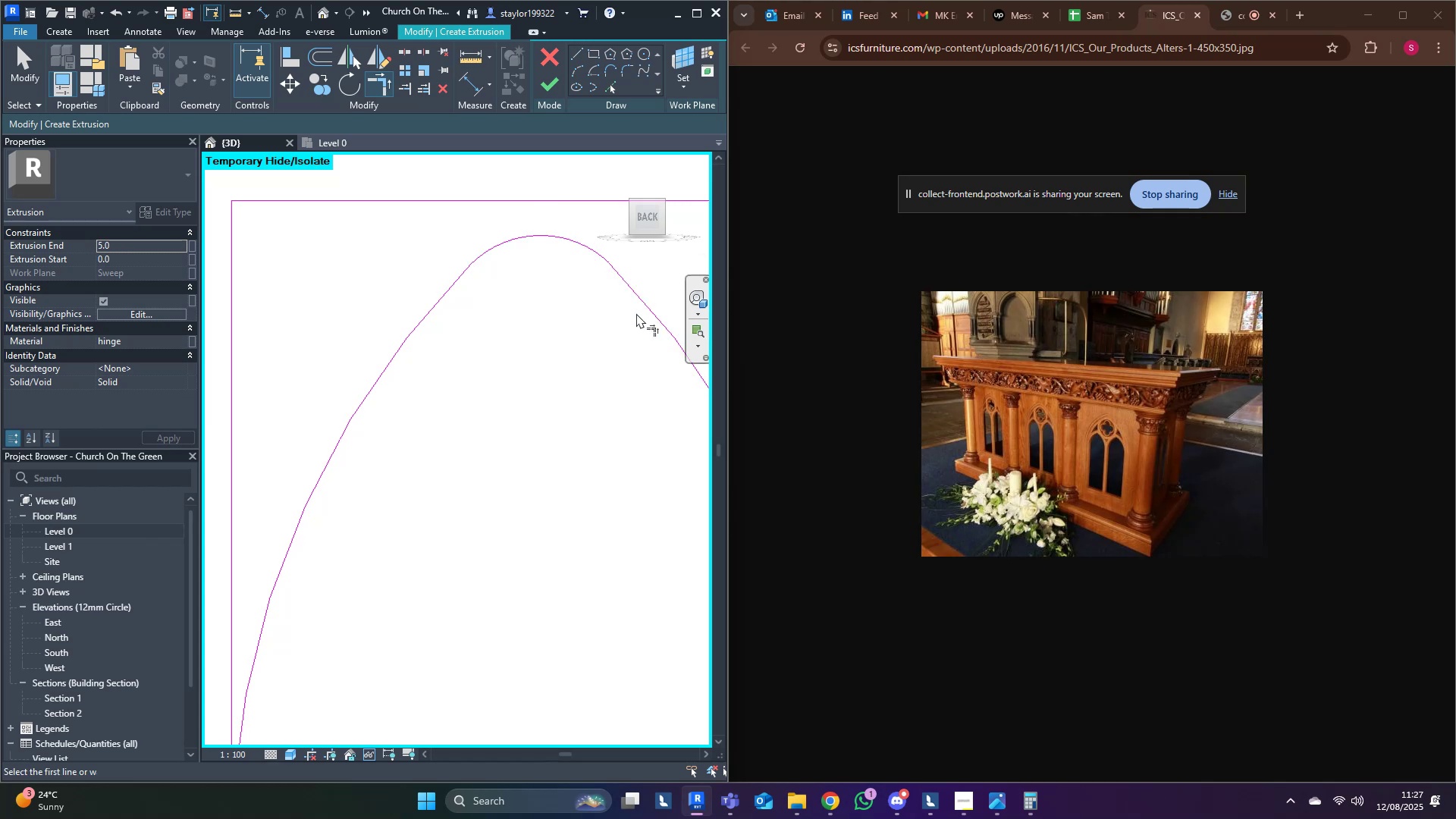 
scroll: coordinate [636, 298], scroll_direction: down, amount: 11.0
 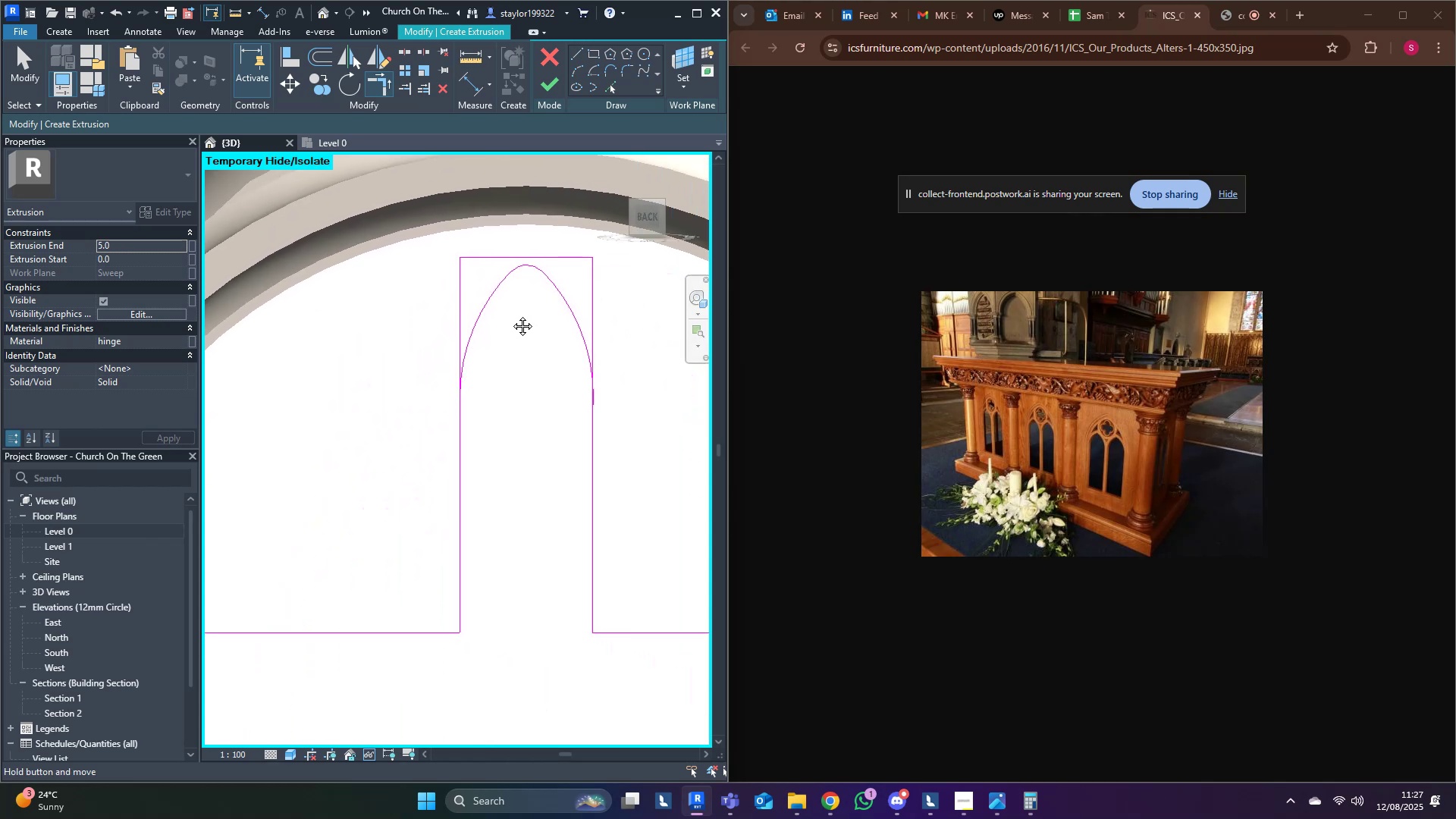 
type(mdtr)
 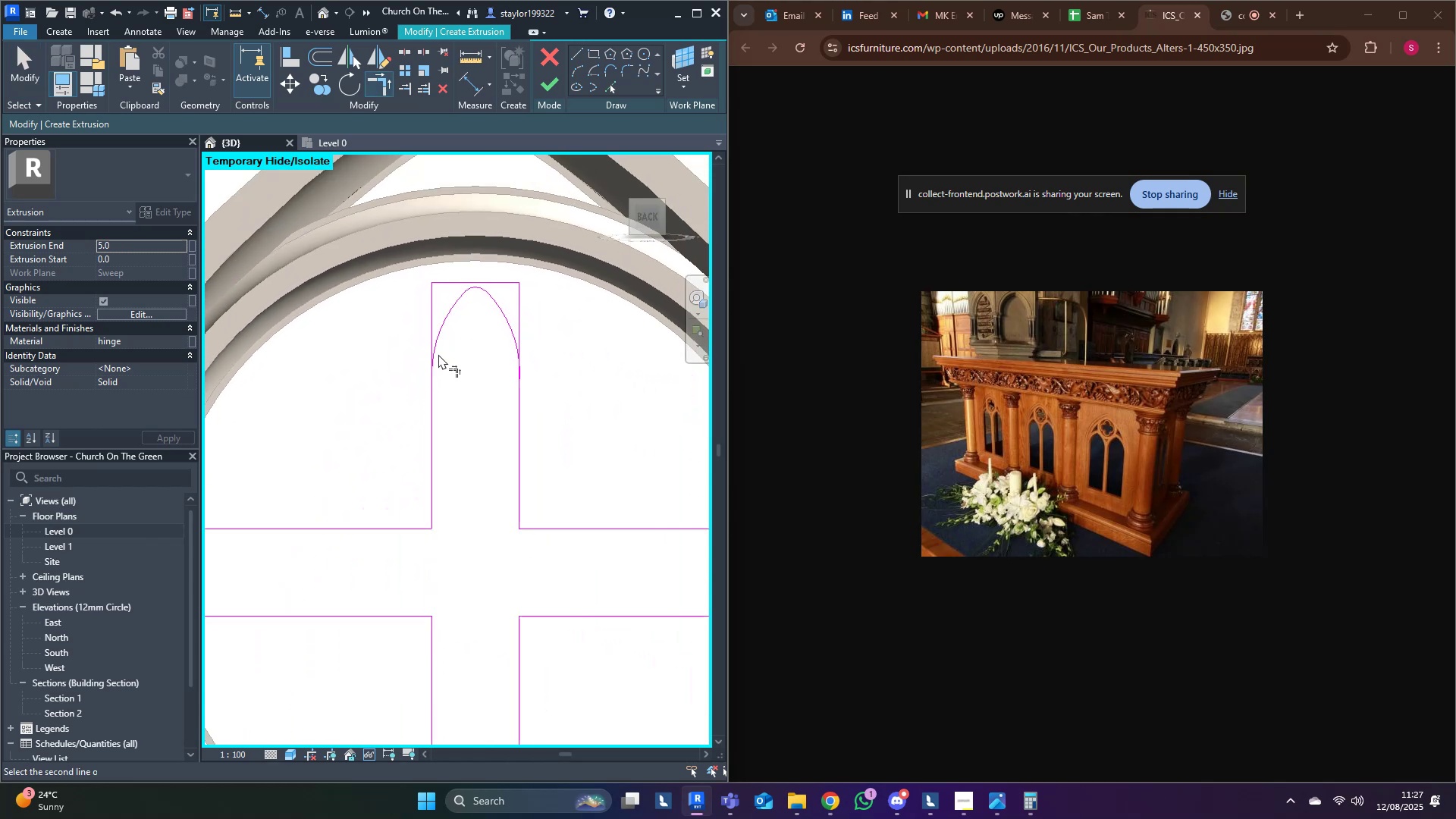 
scroll: coordinate [433, 366], scroll_direction: down, amount: 3.0
 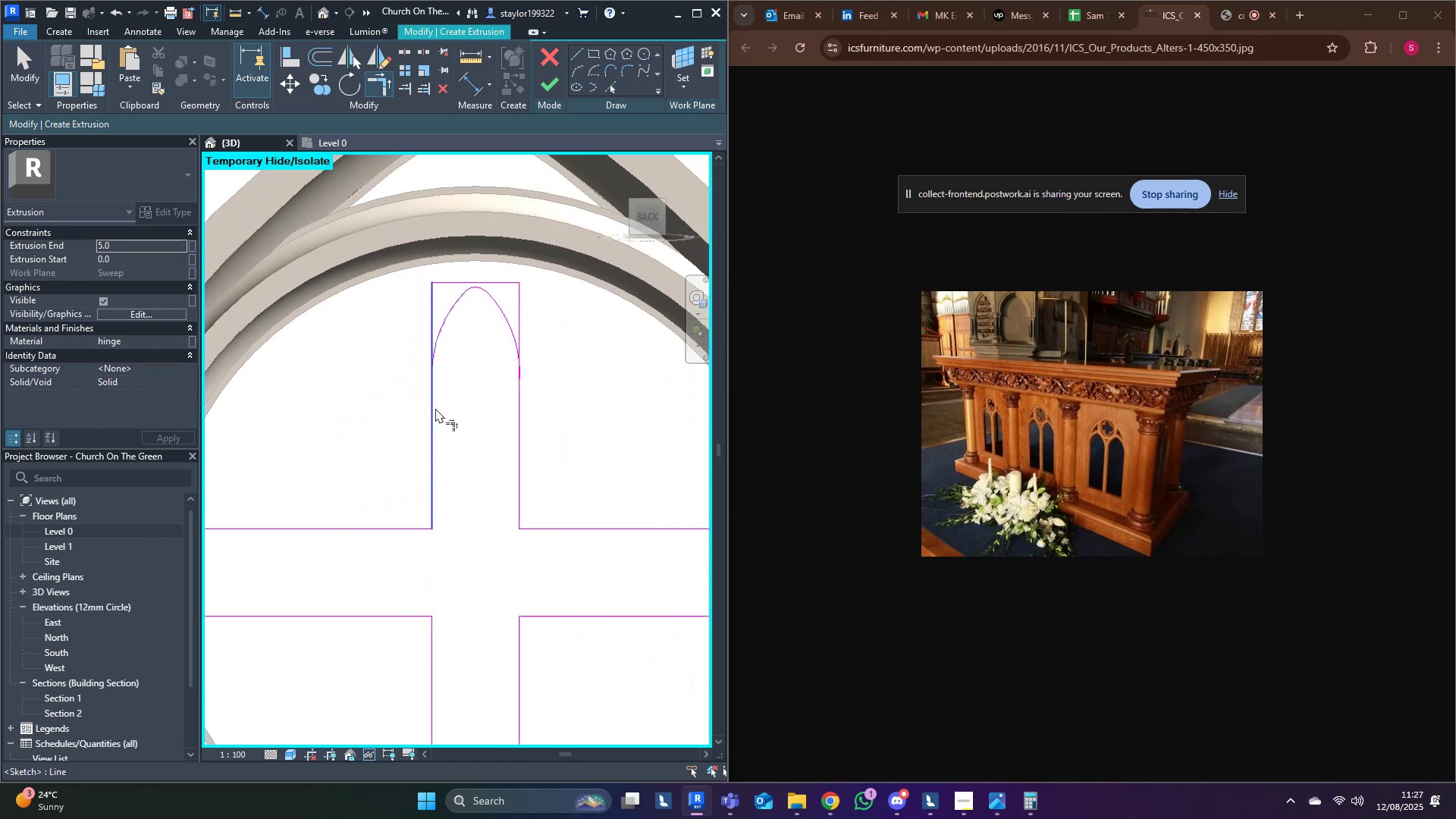 
double_click([430, 428])
 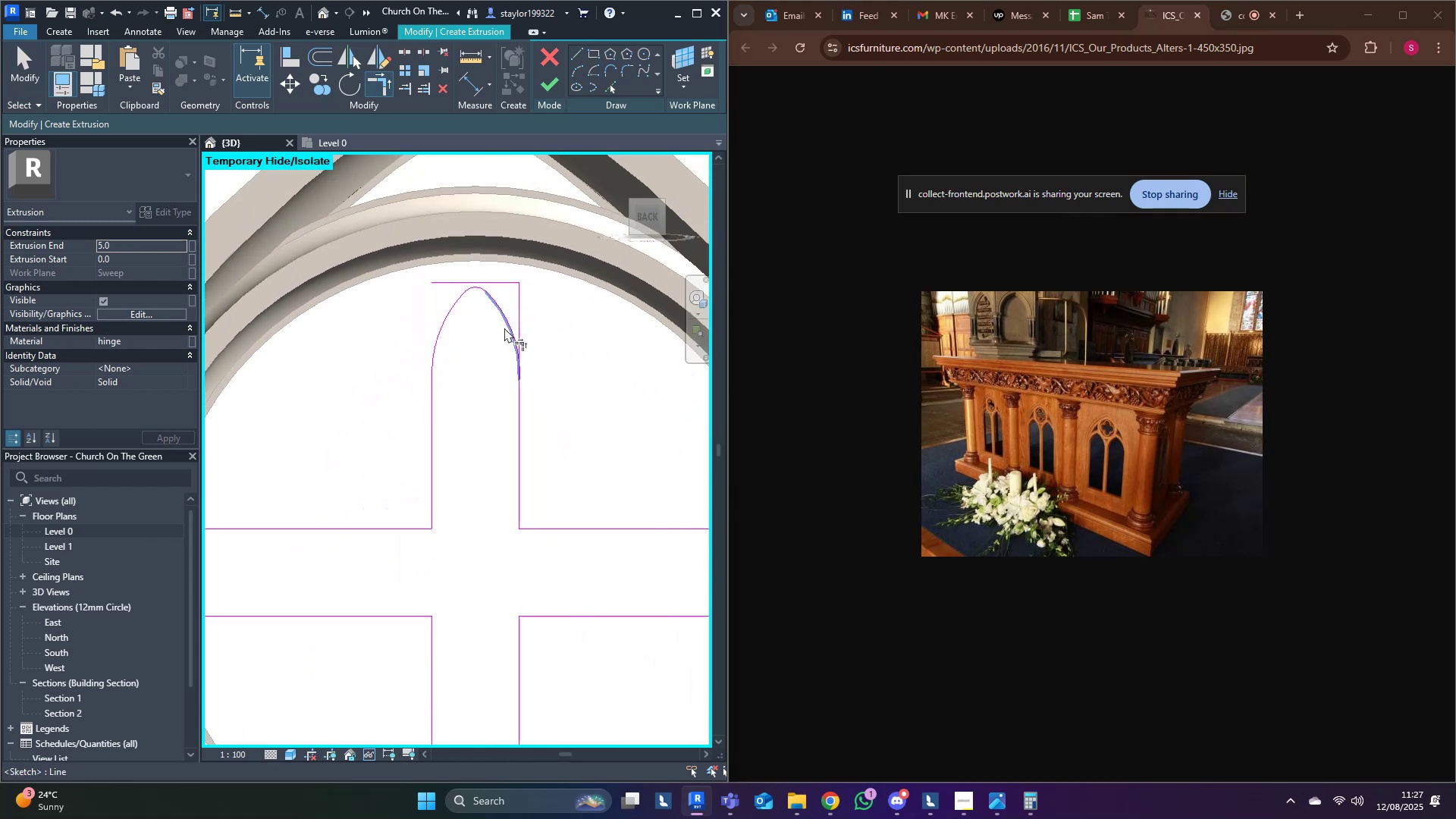 
left_click([506, 325])
 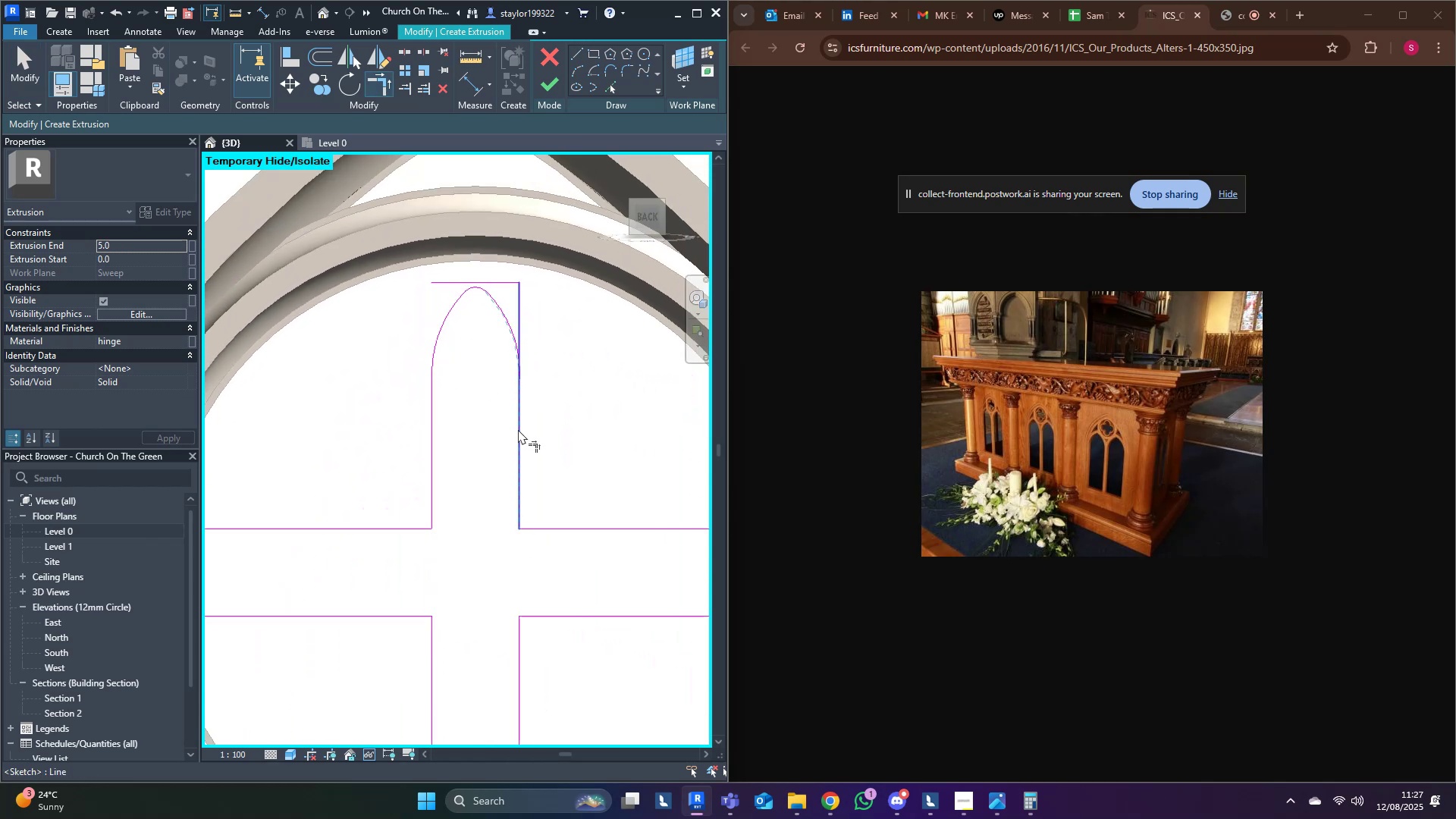 
double_click([518, 429])
 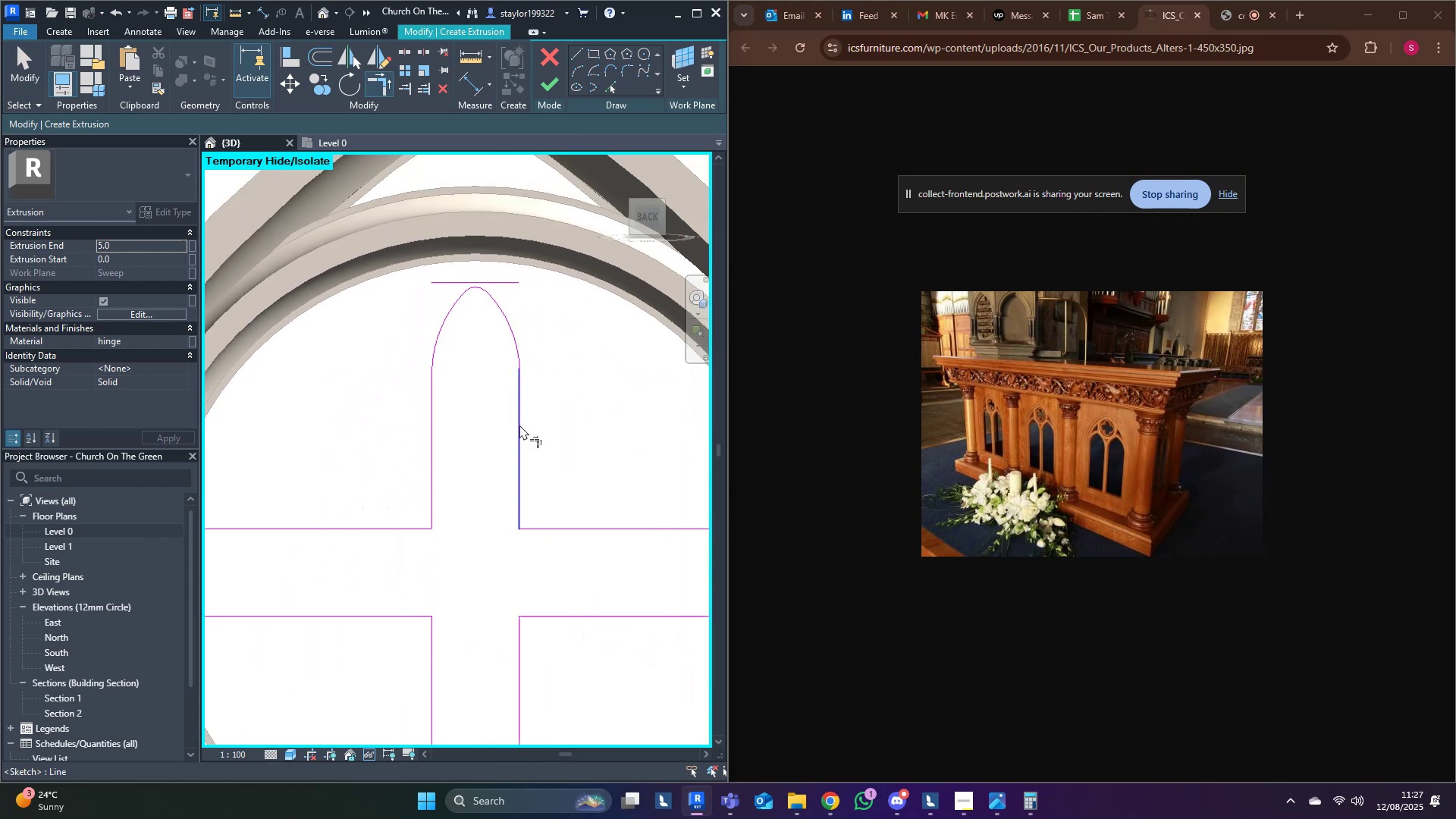 
scroll: coordinate [519, 424], scroll_direction: down, amount: 4.0
 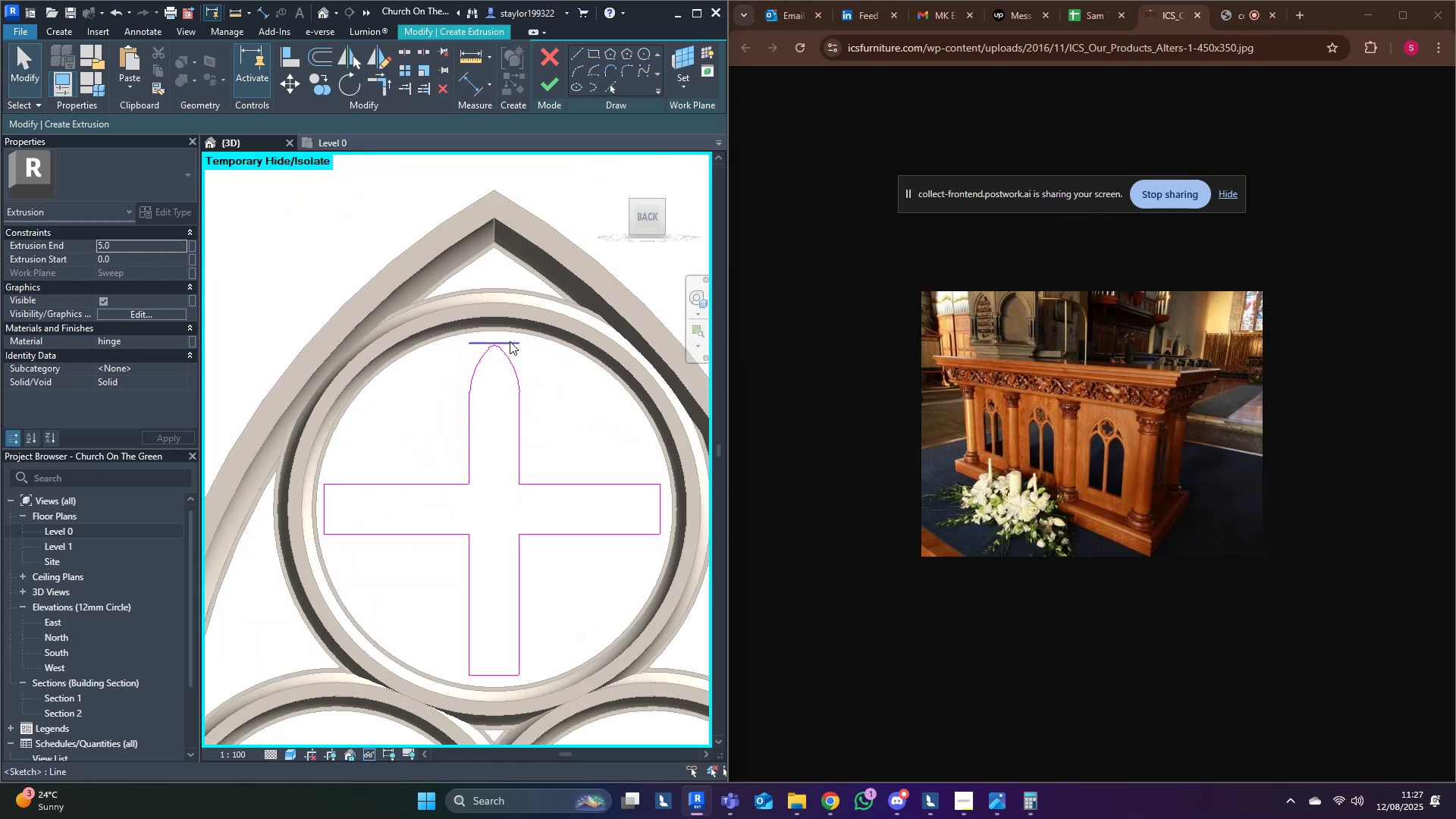 
middle_click([519, 425])
 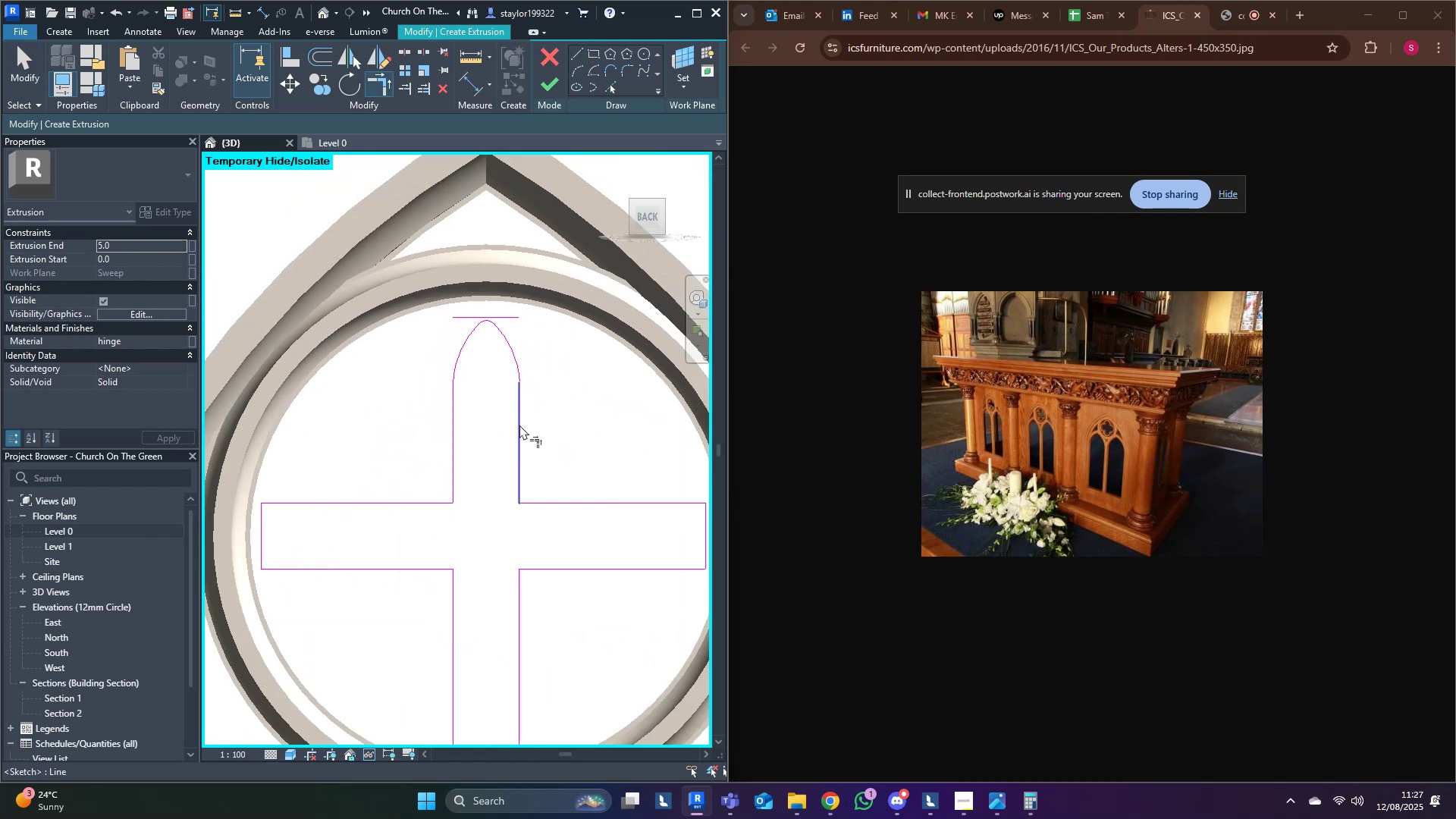 
type(md[Delete])
 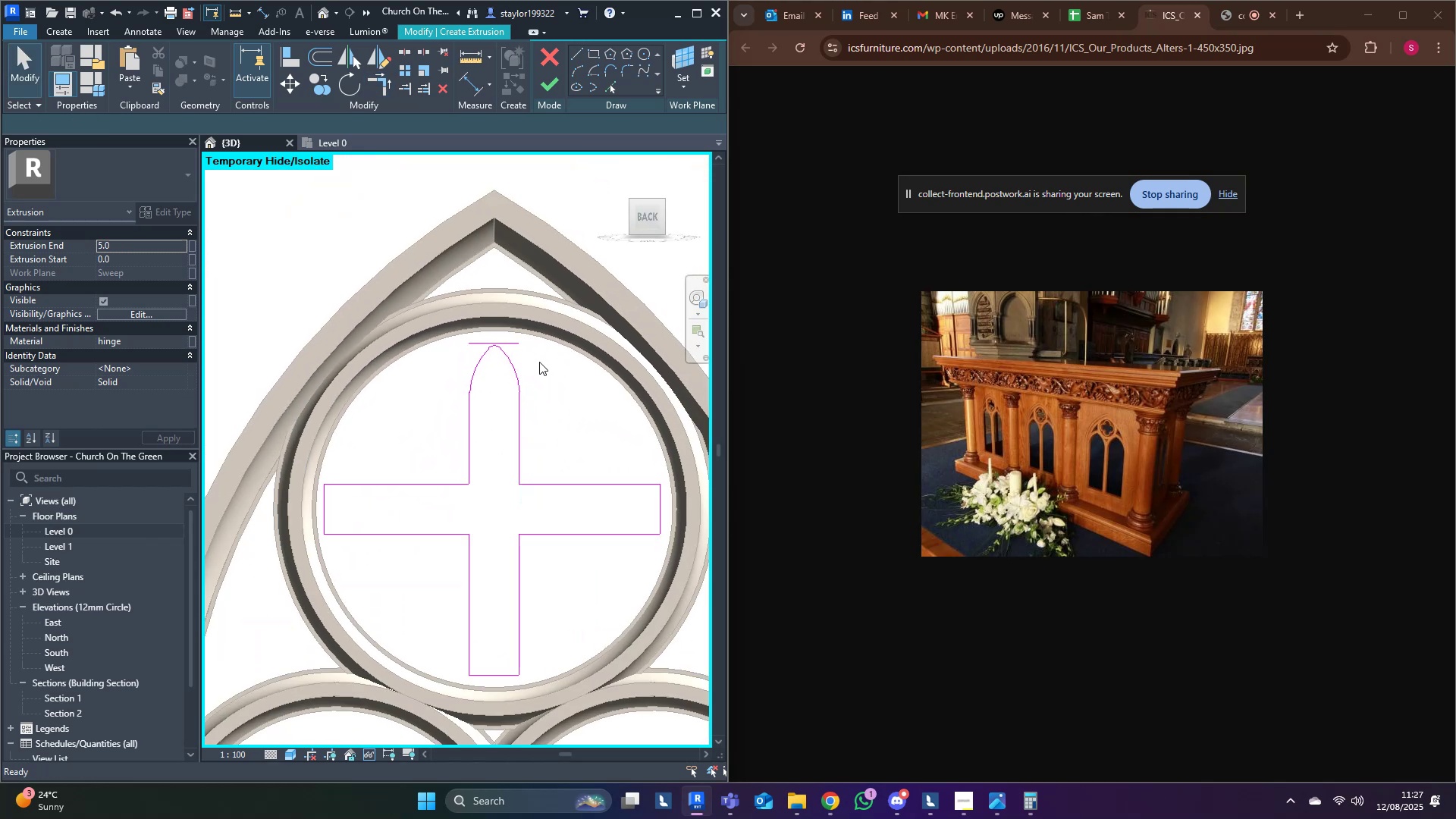 
left_click([539, 362])
 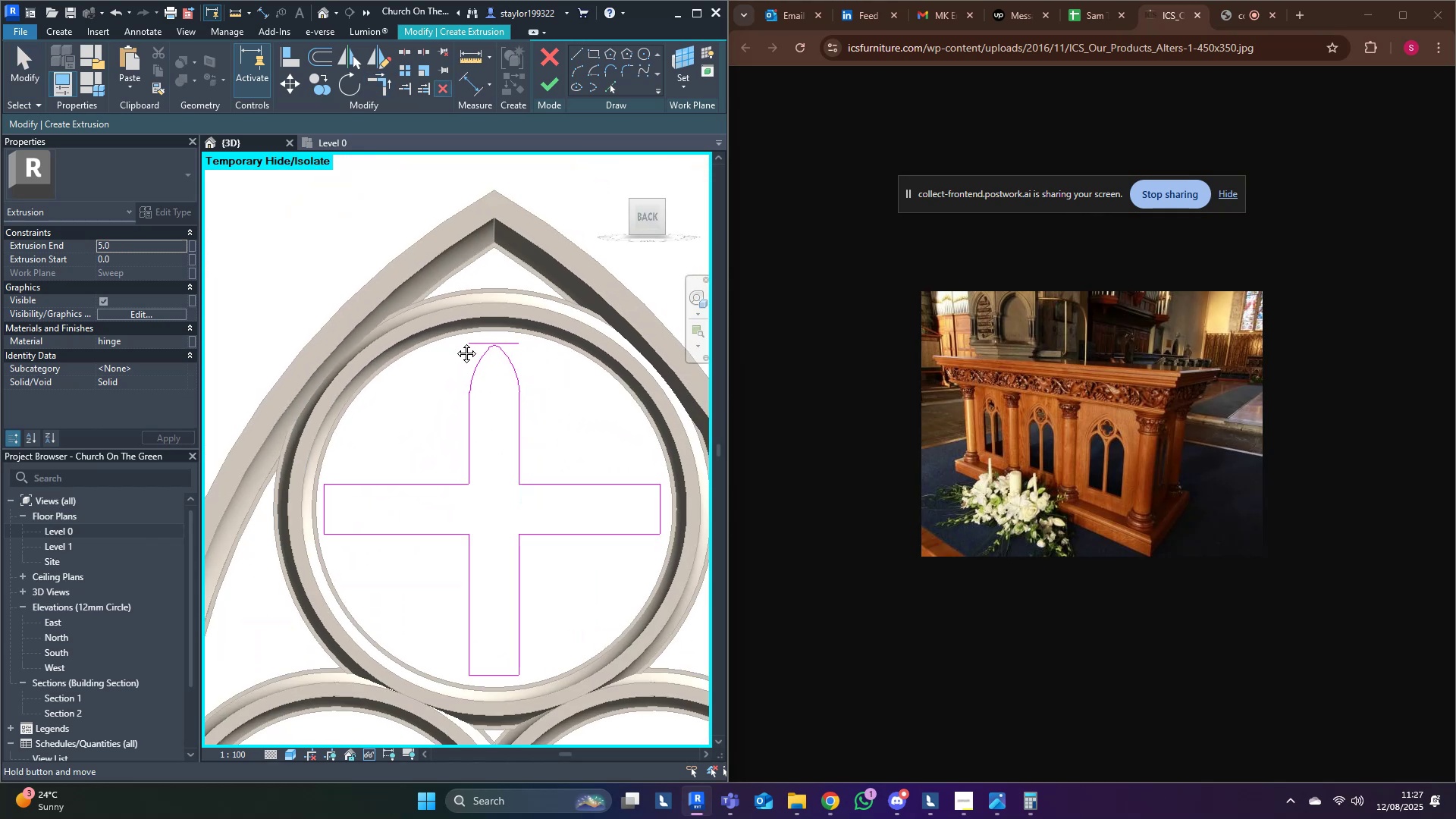 
double_click([491, 345])
 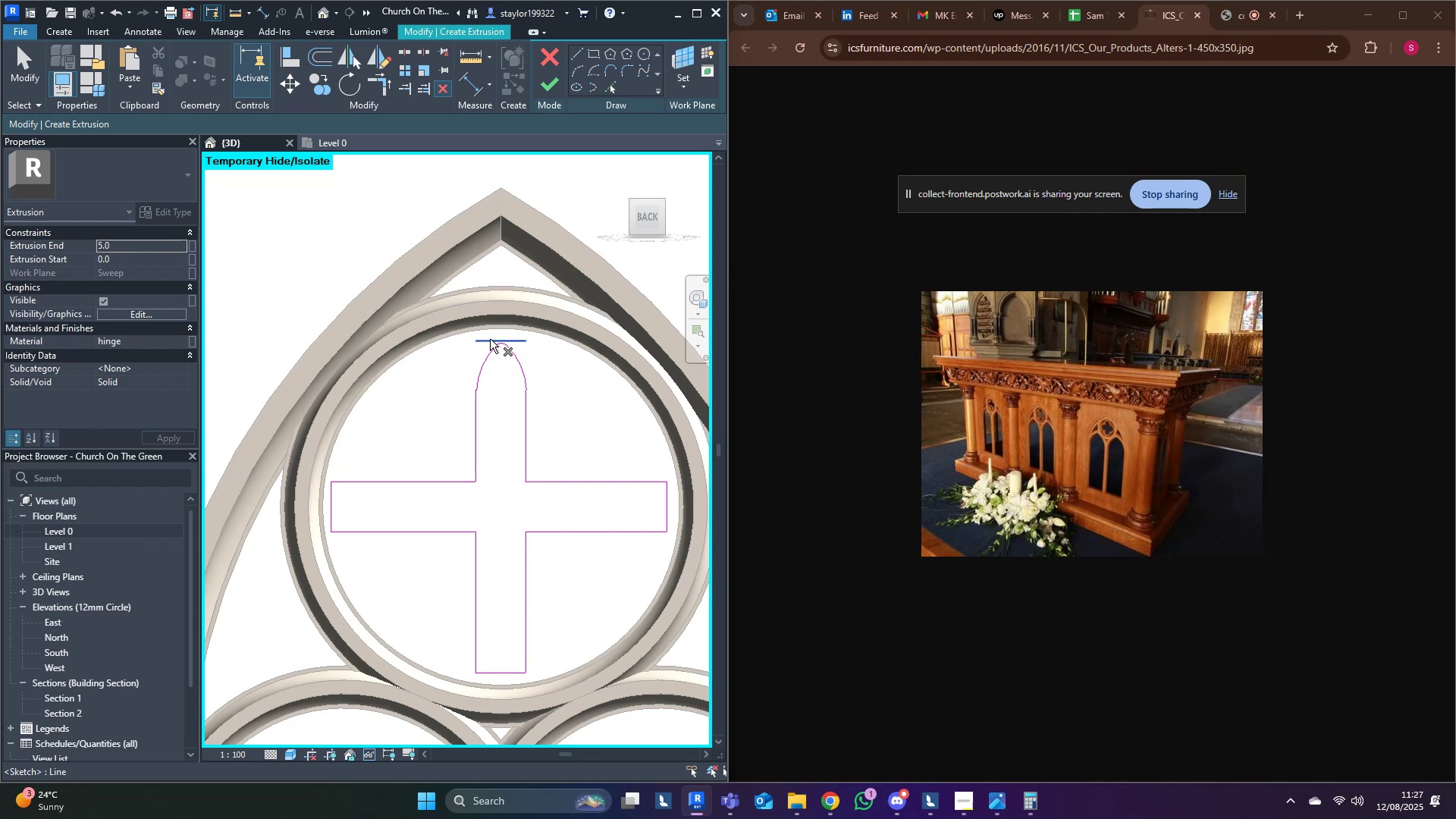 
double_click([478, 340])
 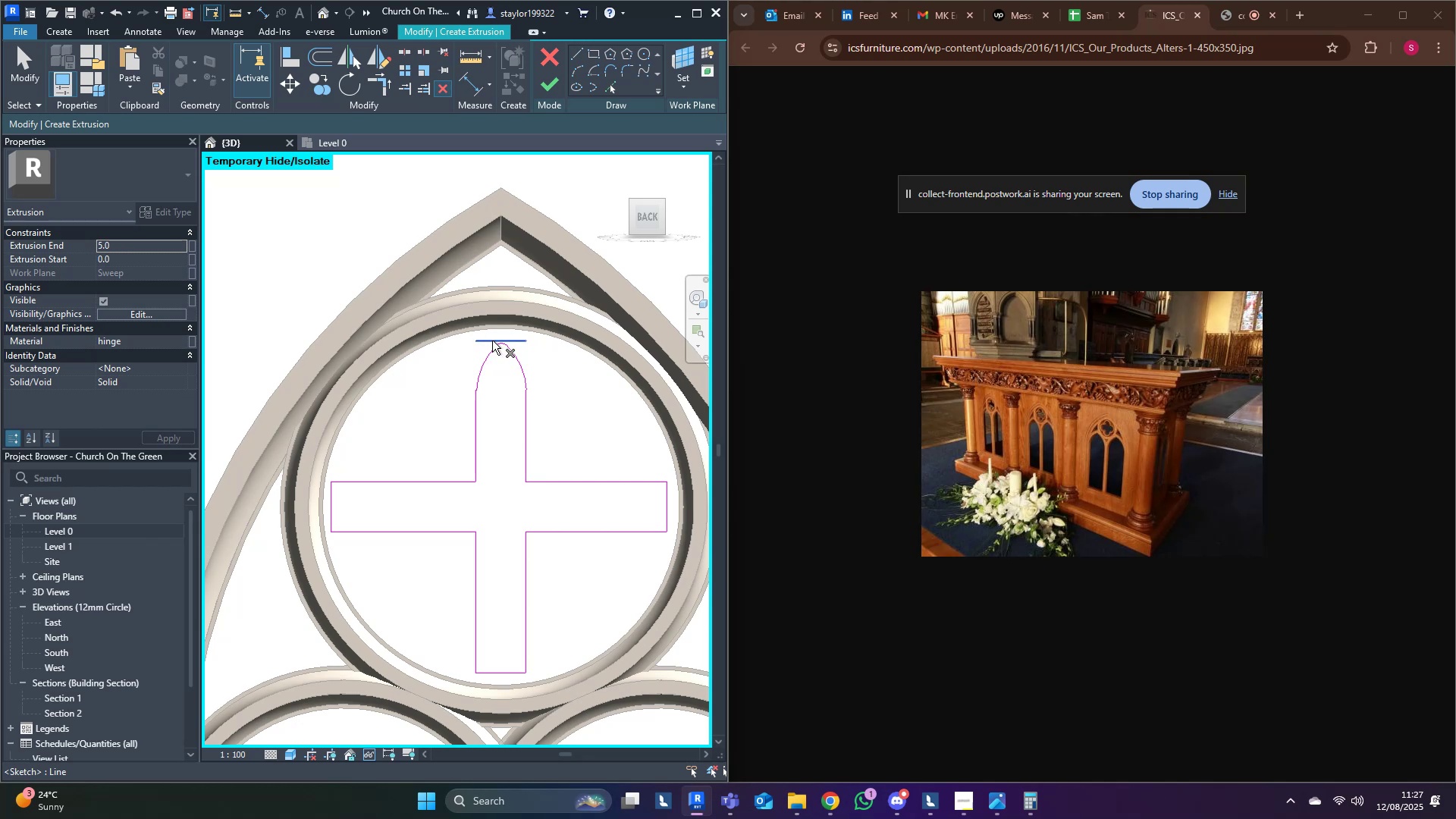 
triple_click([492, 340])
 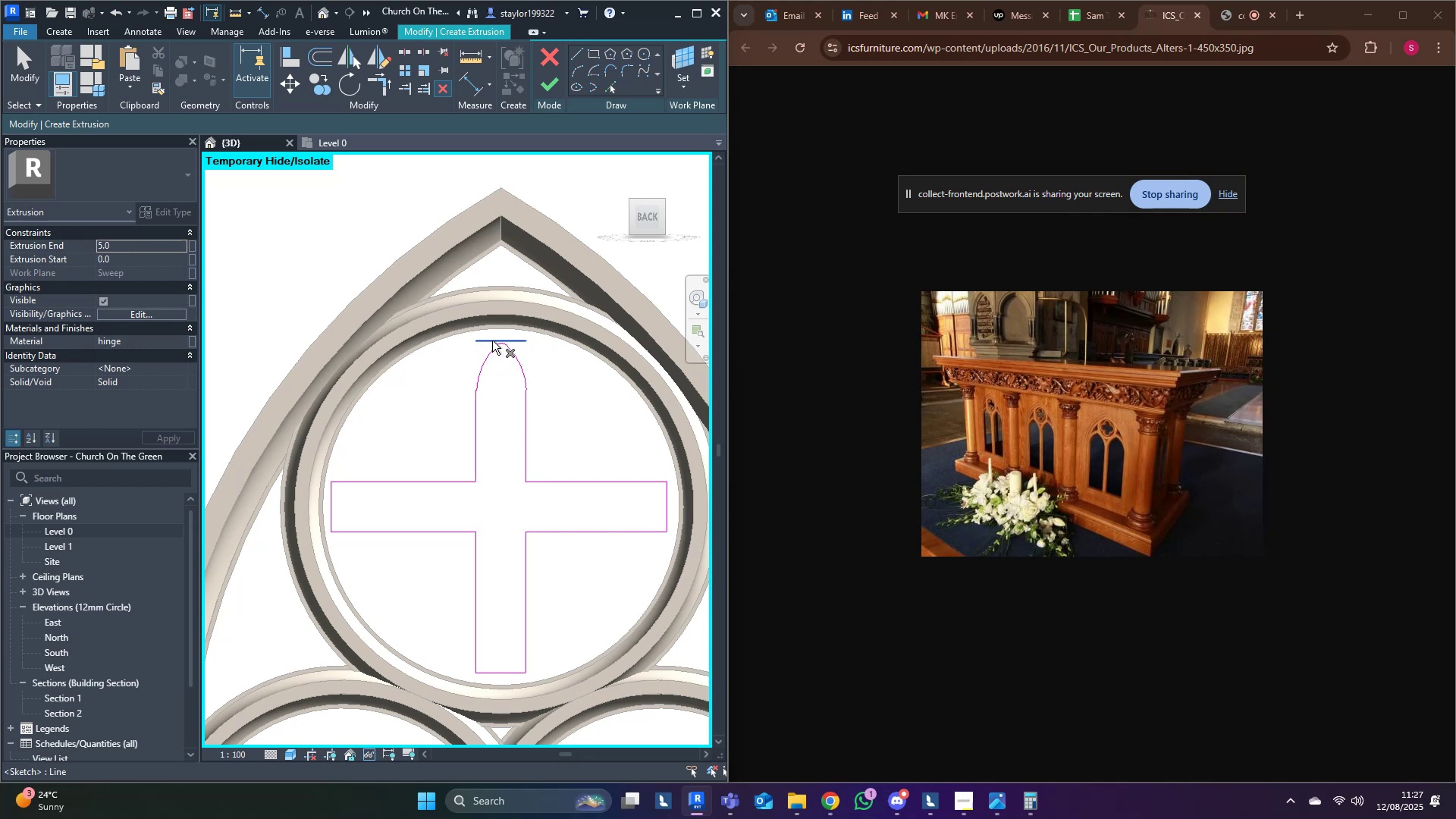 
key(Enter)
 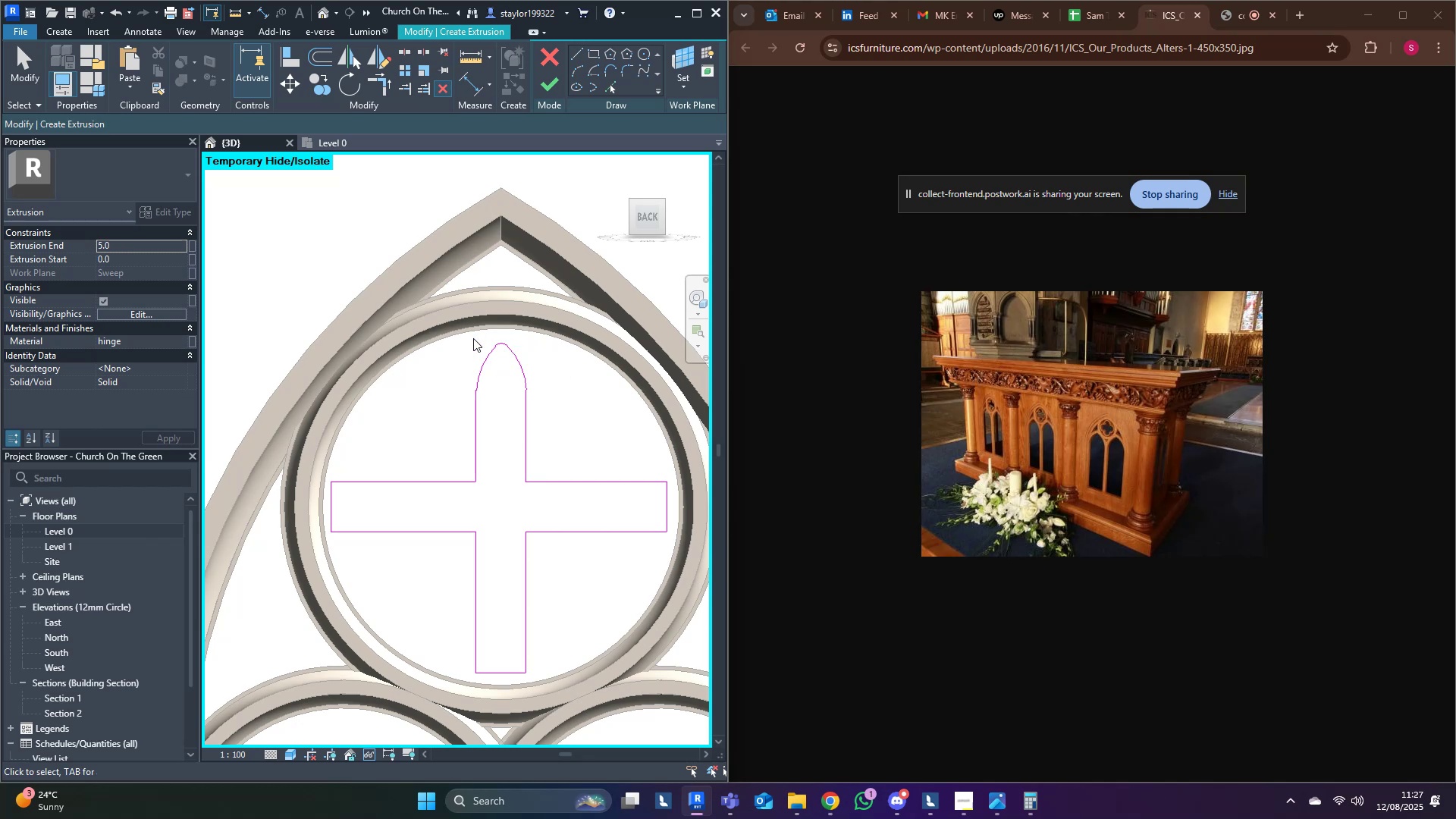 
triple_click([408, 328])
 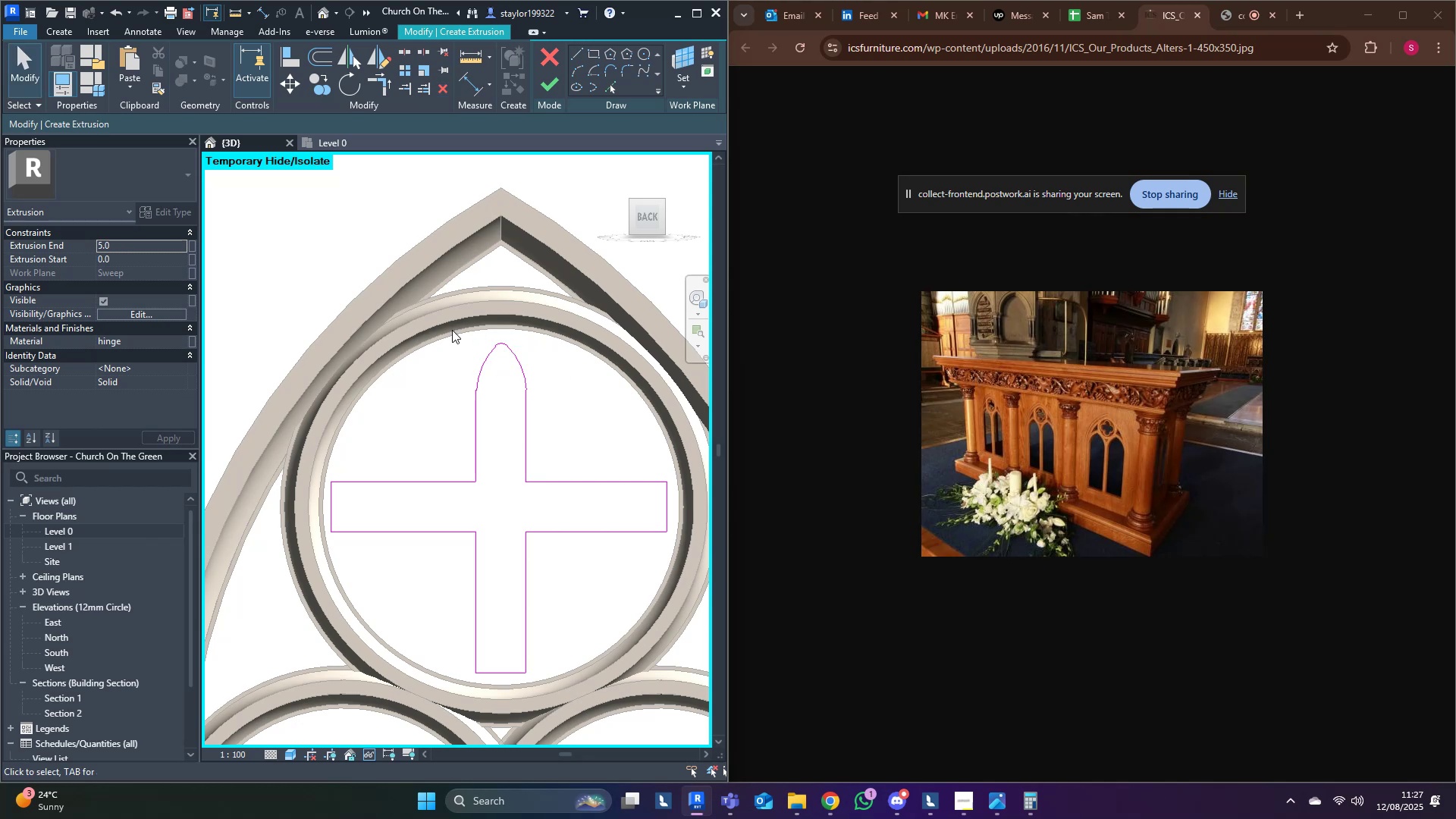 
triple_click([465, 328])
 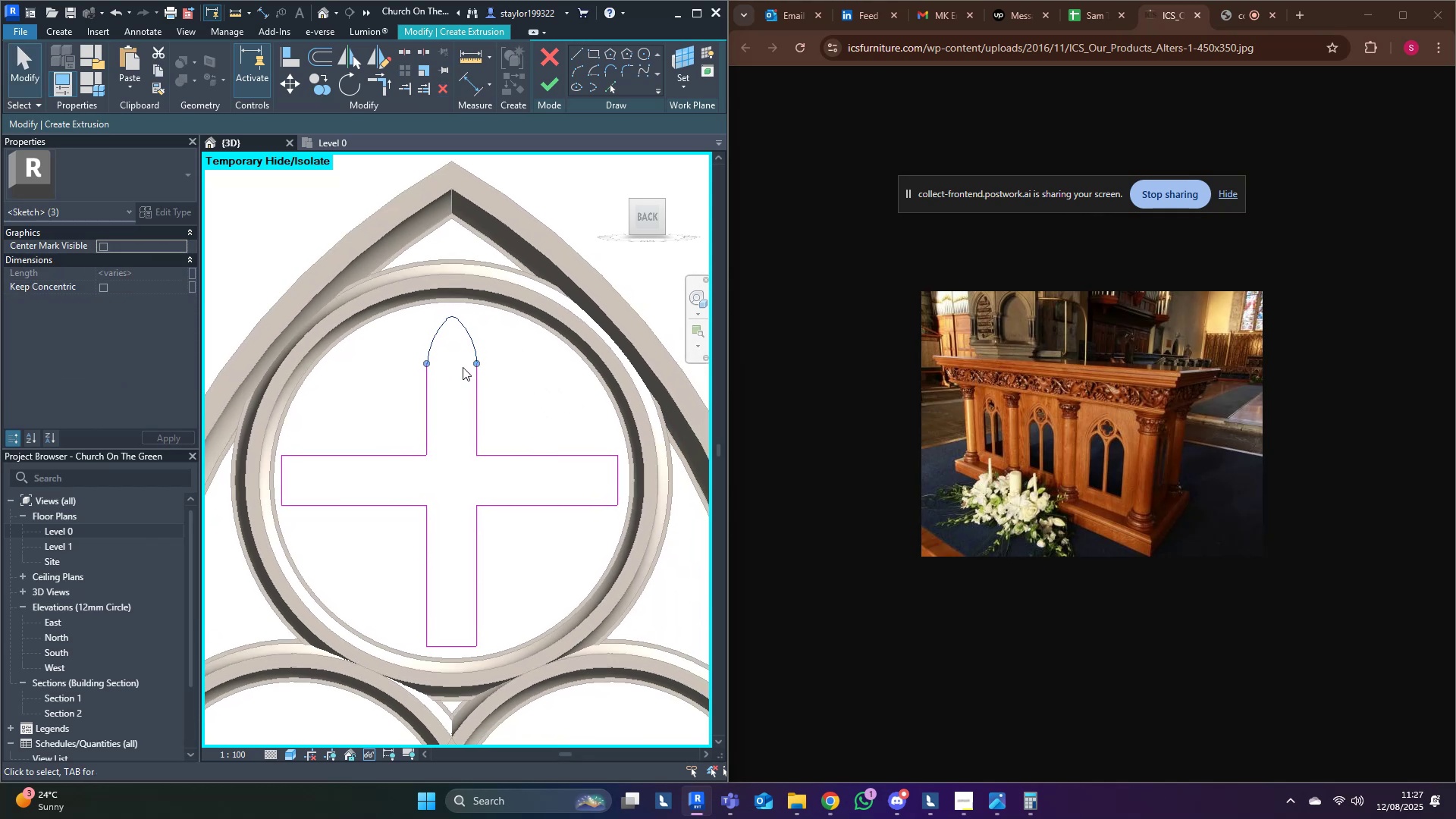 
wait(5.0)
 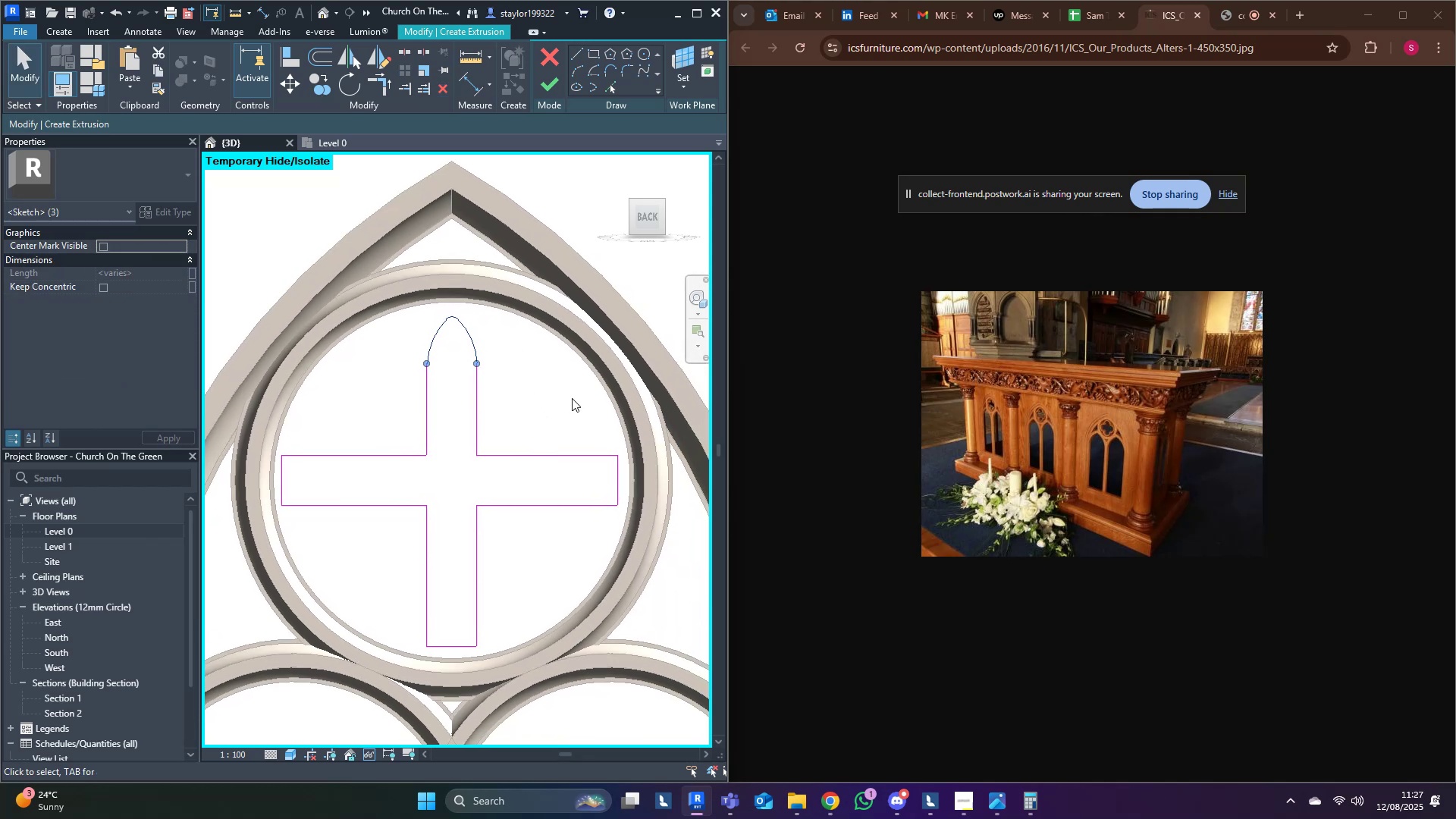 
hold_key(key=M, duration=5.32)
 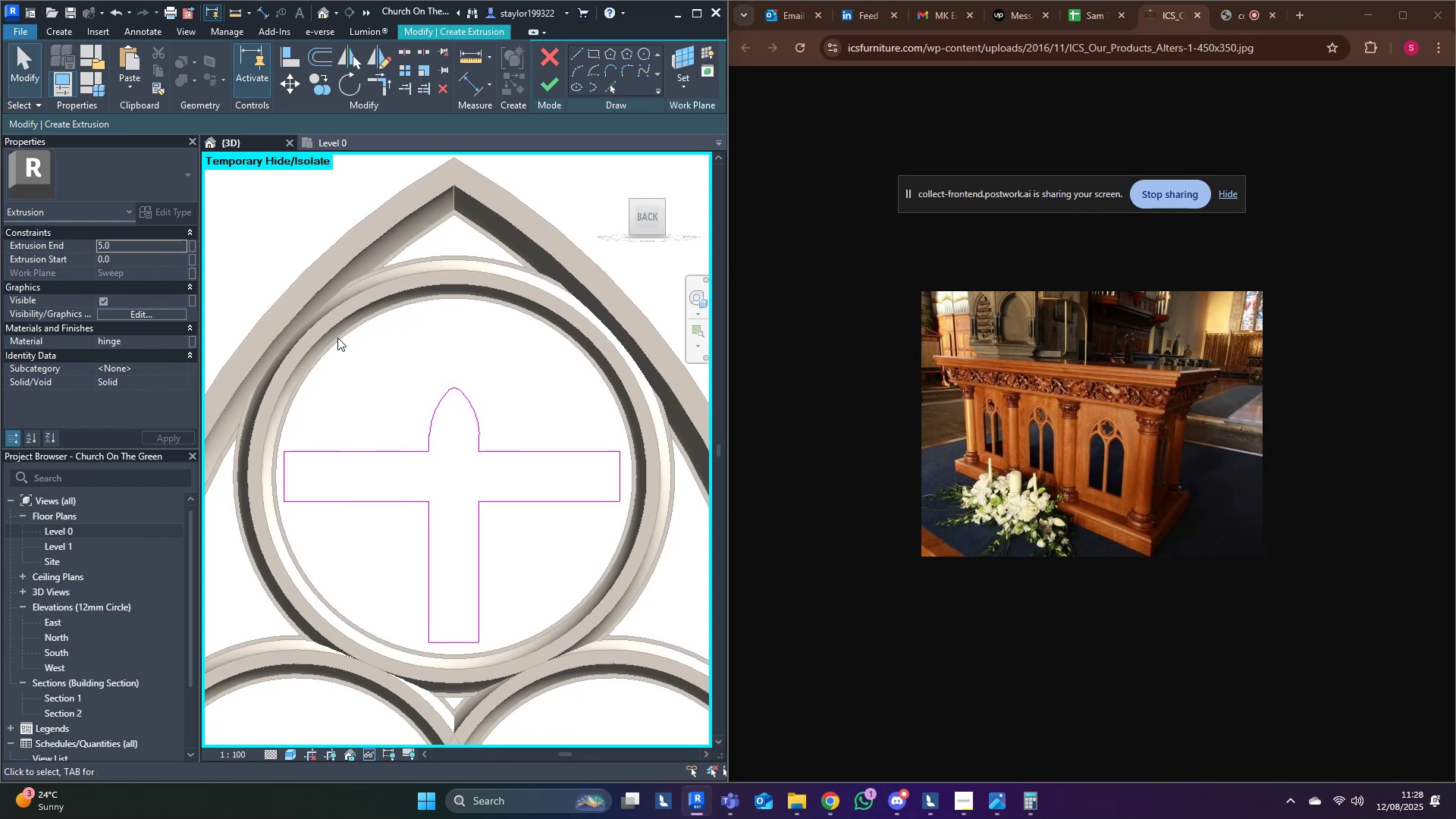 
key(V)
 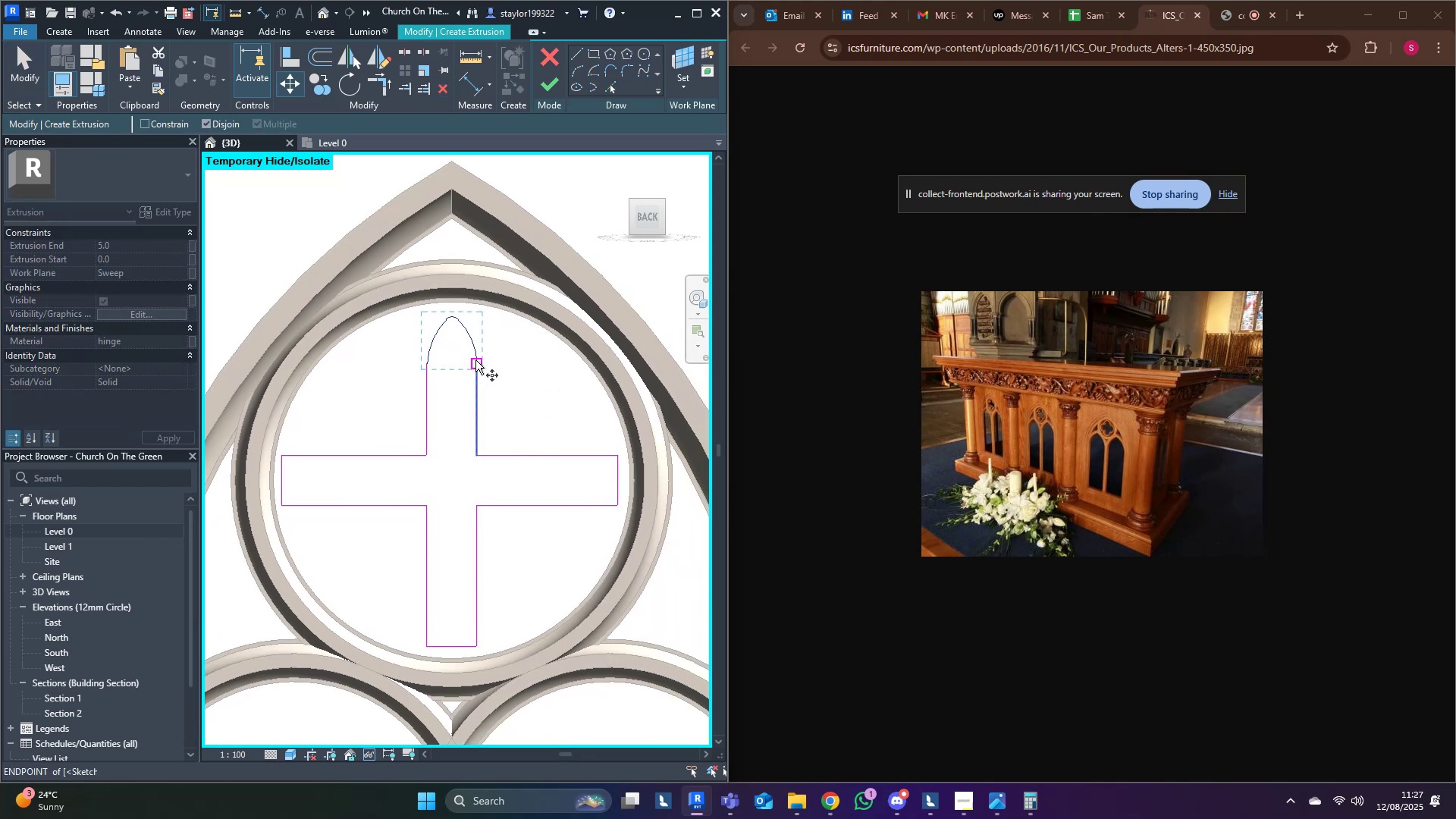 
left_click([475, 360])
 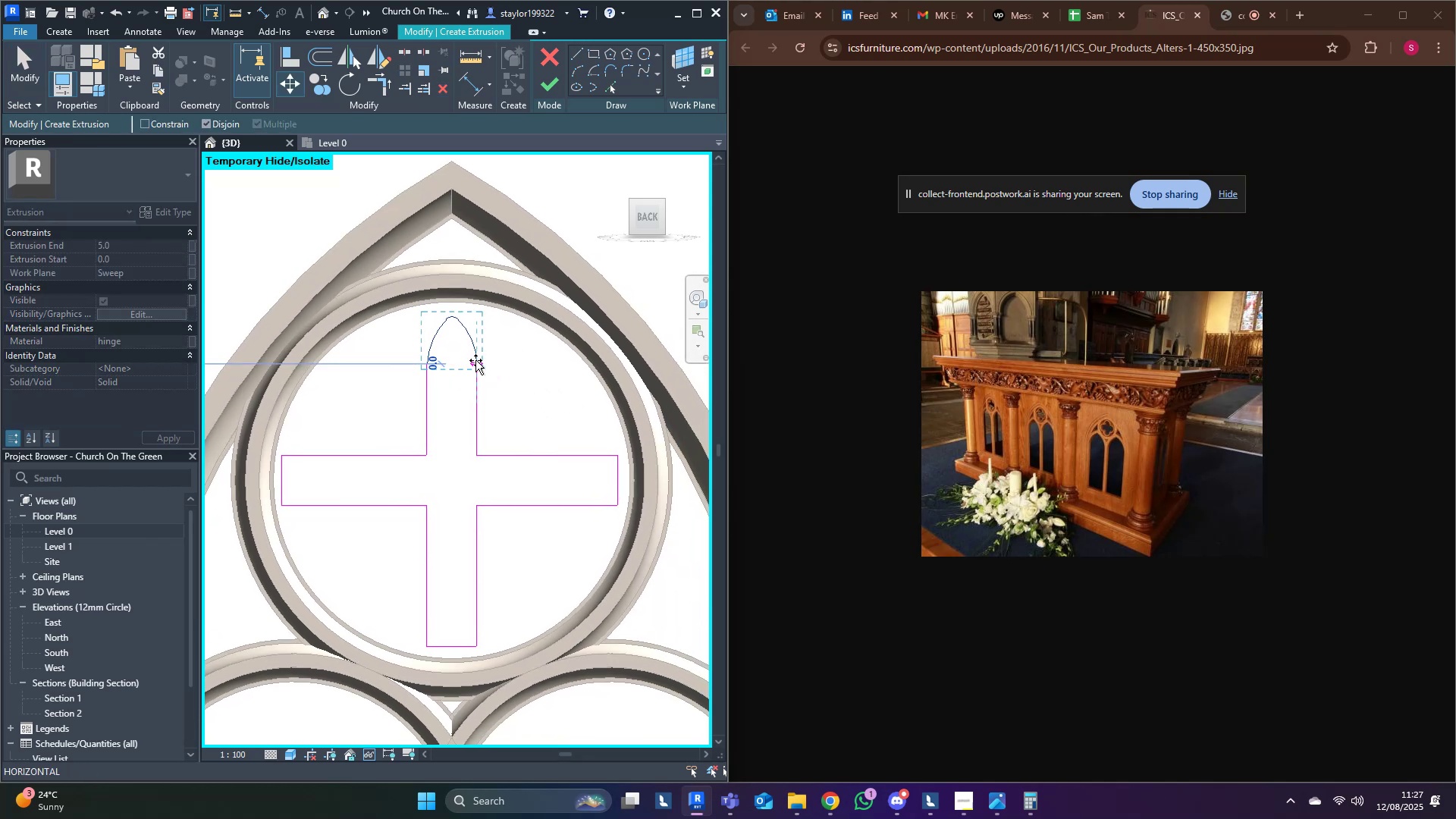 
hold_key(key=ShiftLeft, duration=0.98)
left_click([480, 440])
 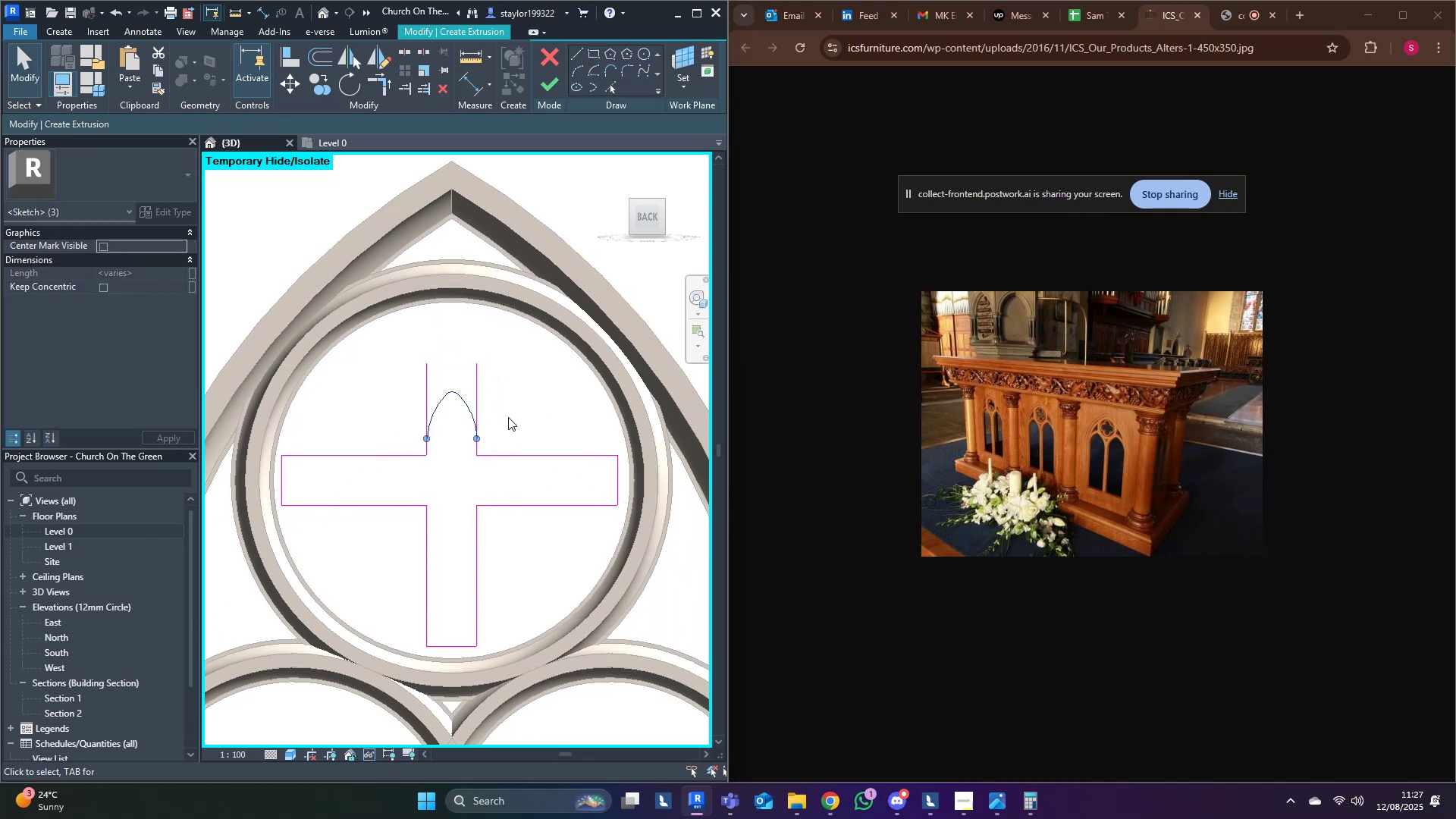 
double_click([516, 410])
 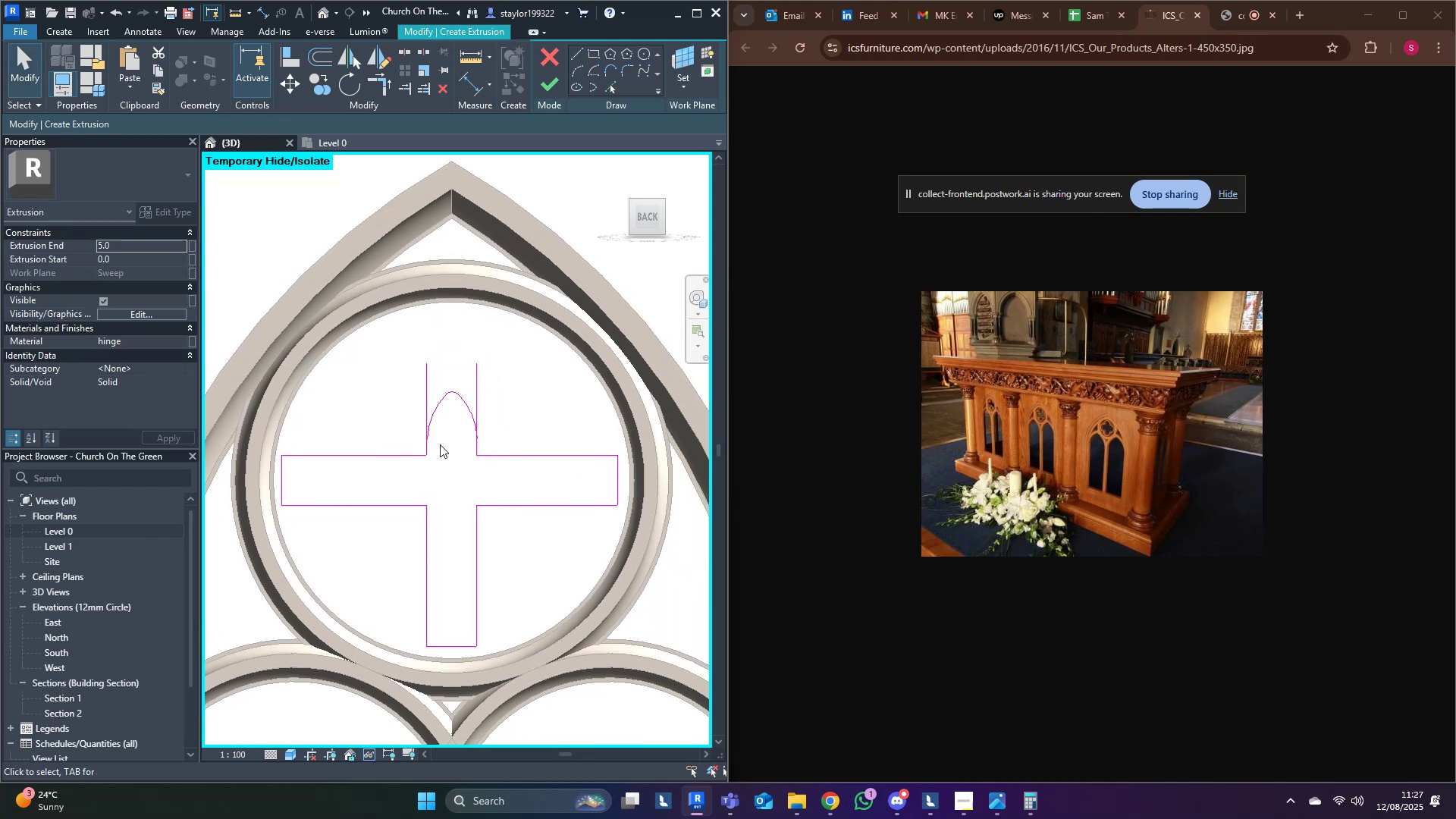 
hold_key(key=T, duration=11.37)
 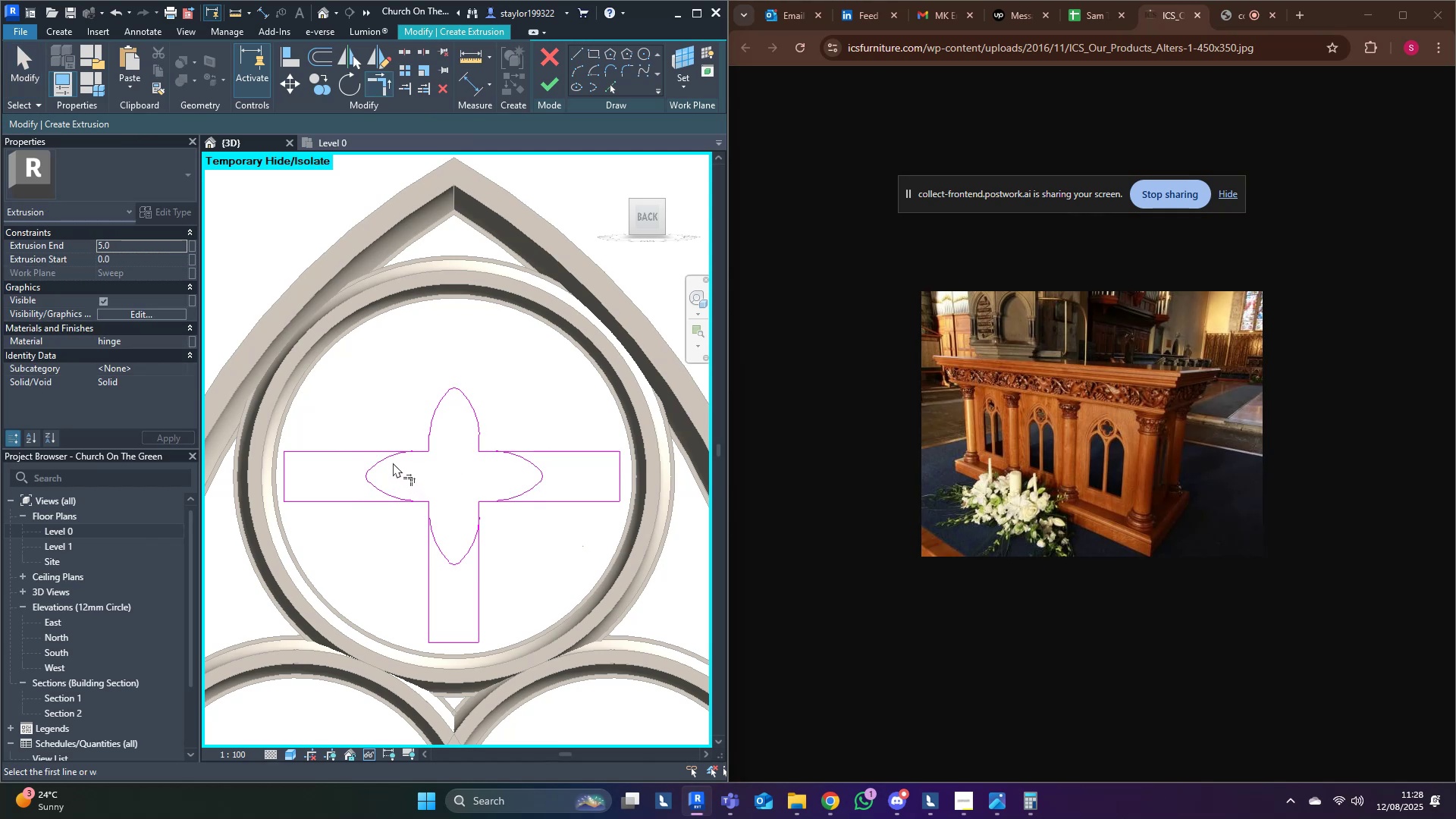 
key(R)
 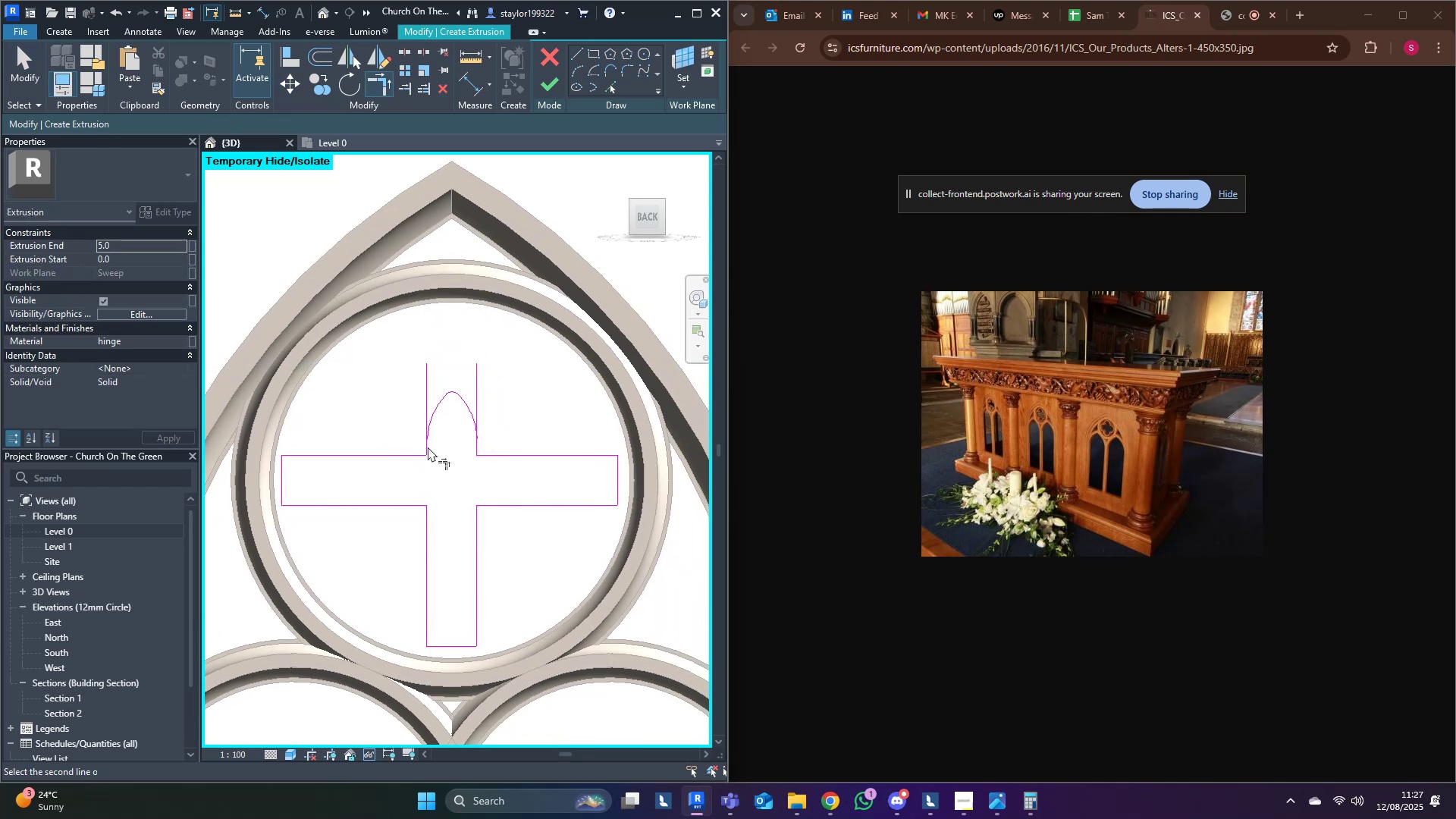 
double_click([435, 408])
 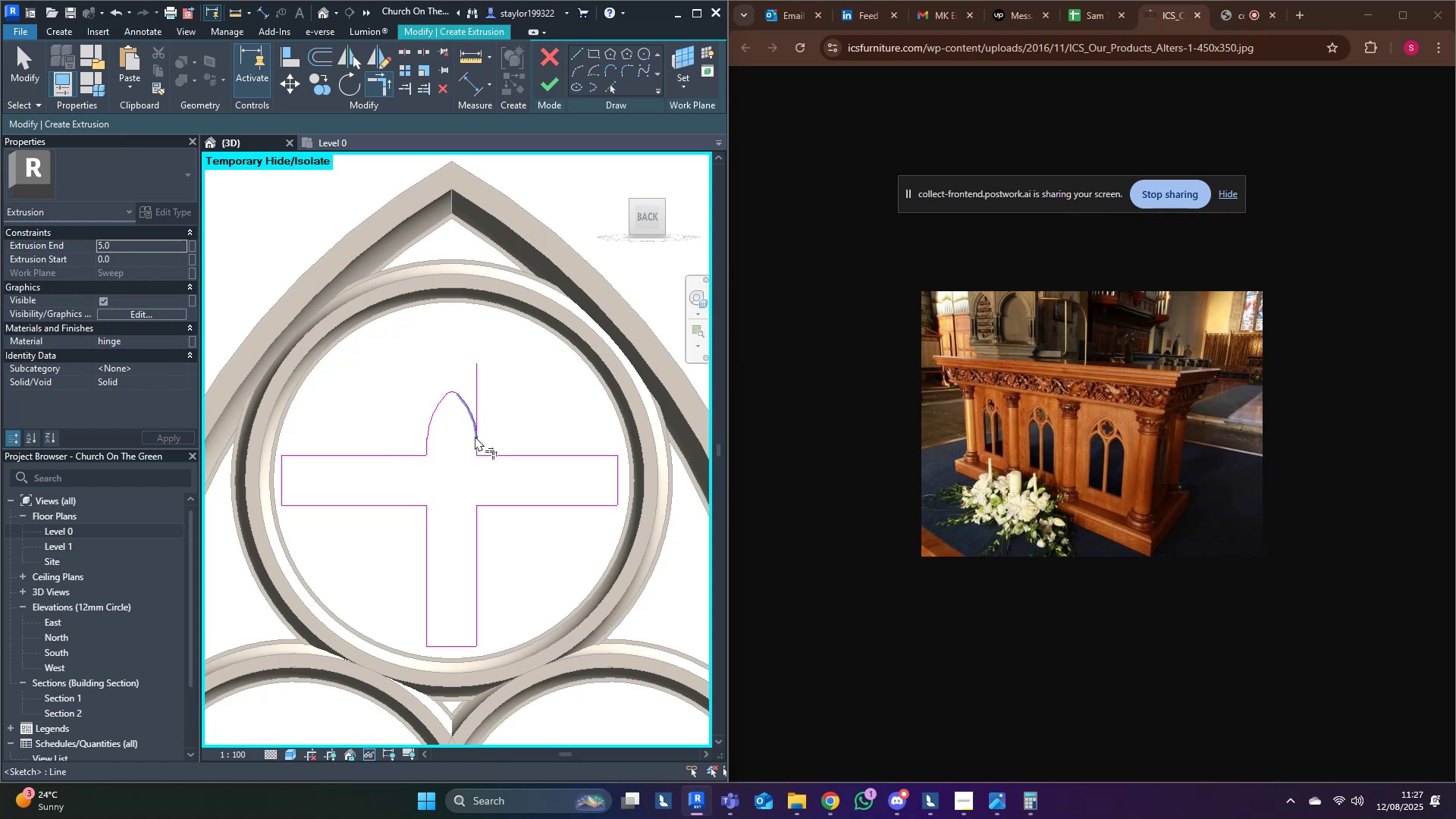 
left_click([475, 436])
 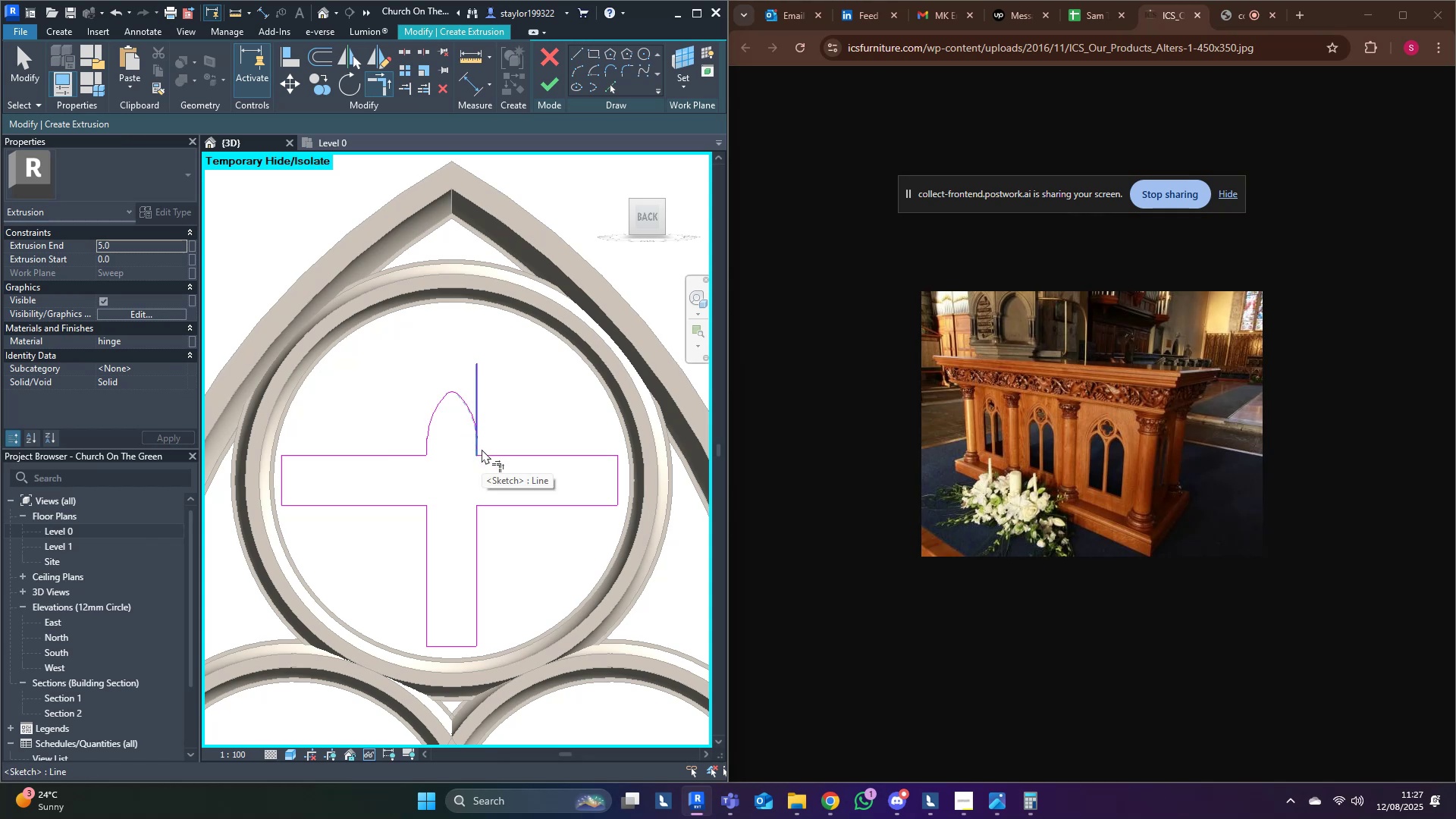 
left_click([481, 449])
 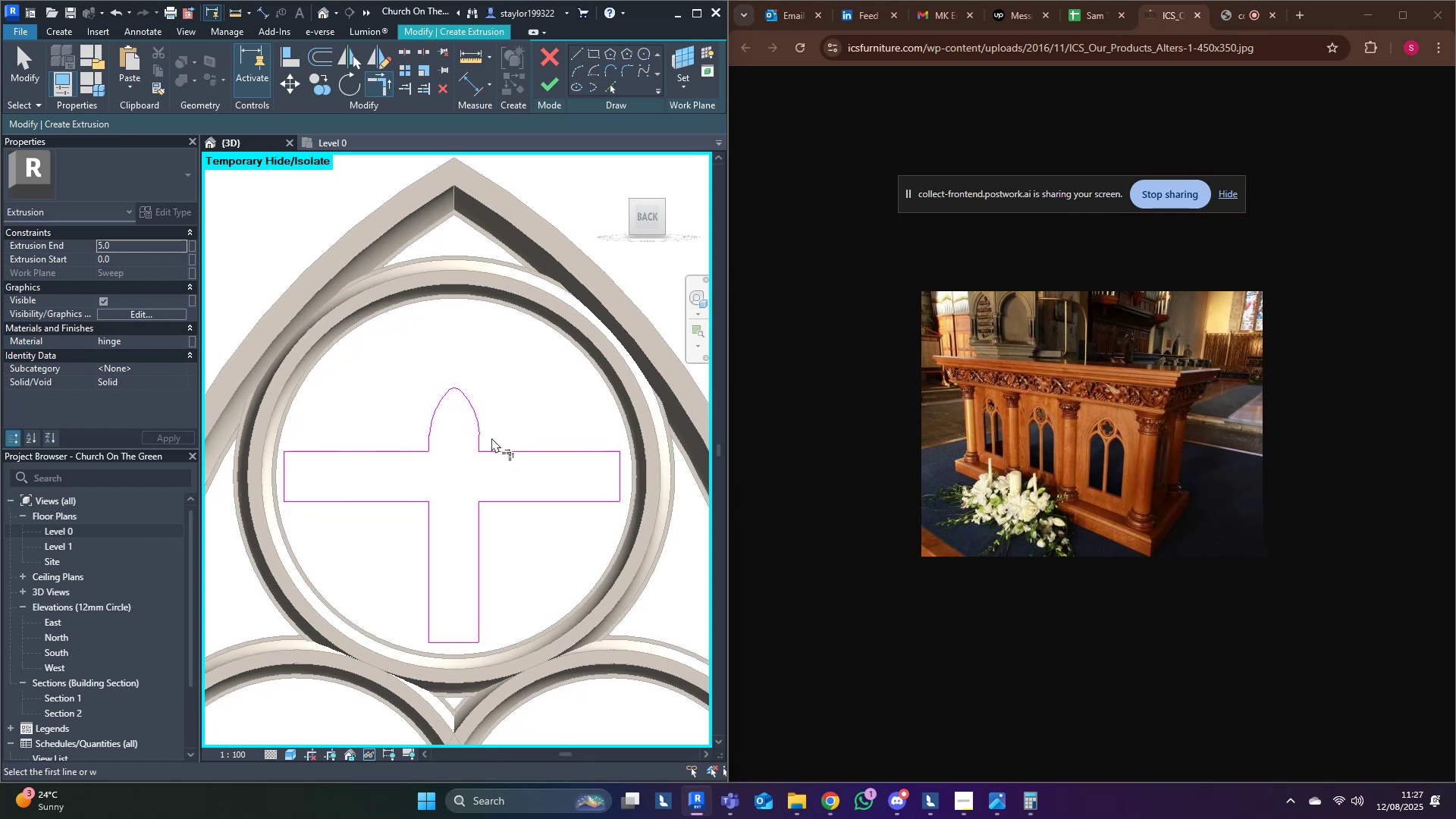 
type(dm)
 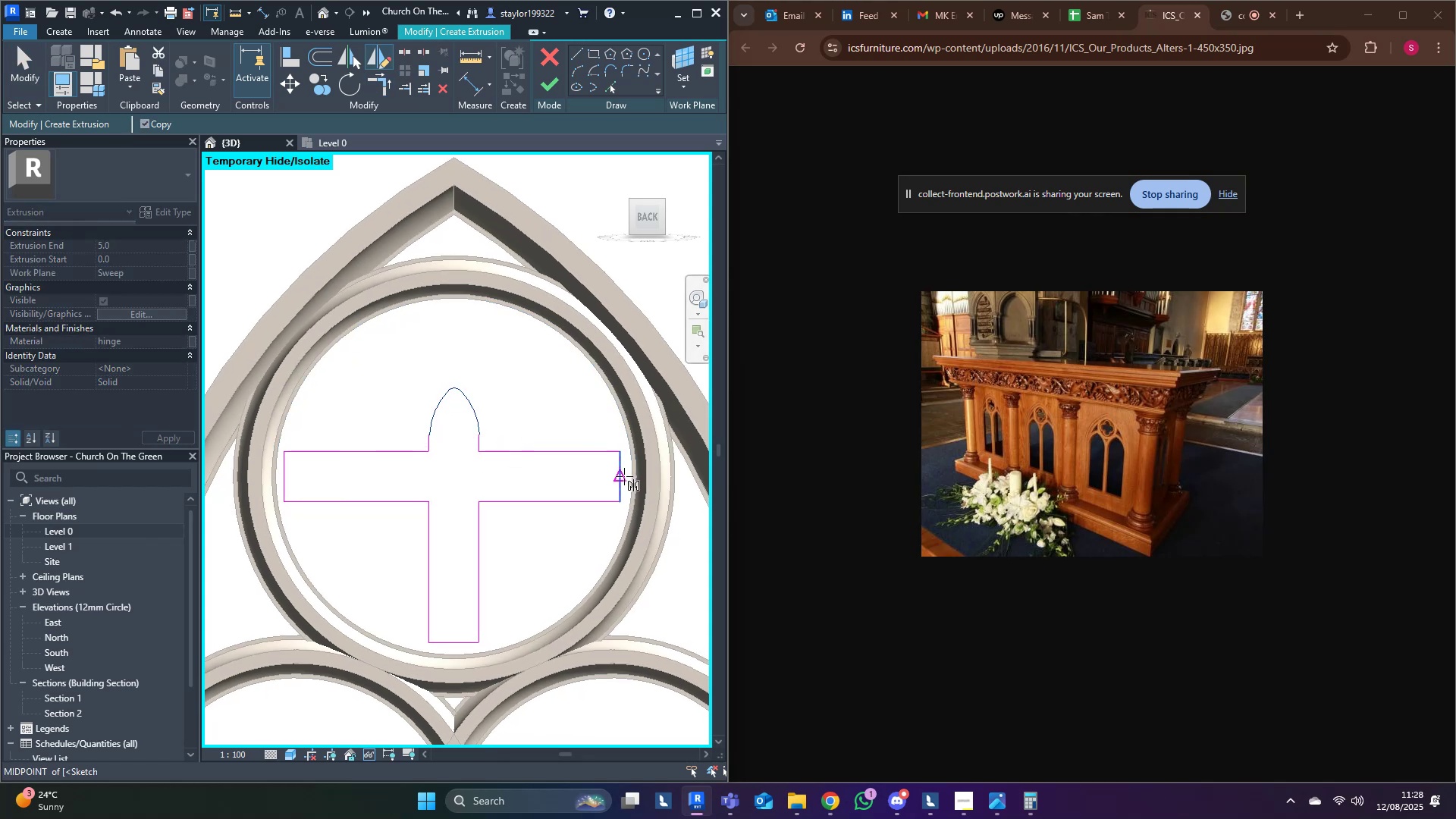 
hold_key(key=D, duration=16.91)
 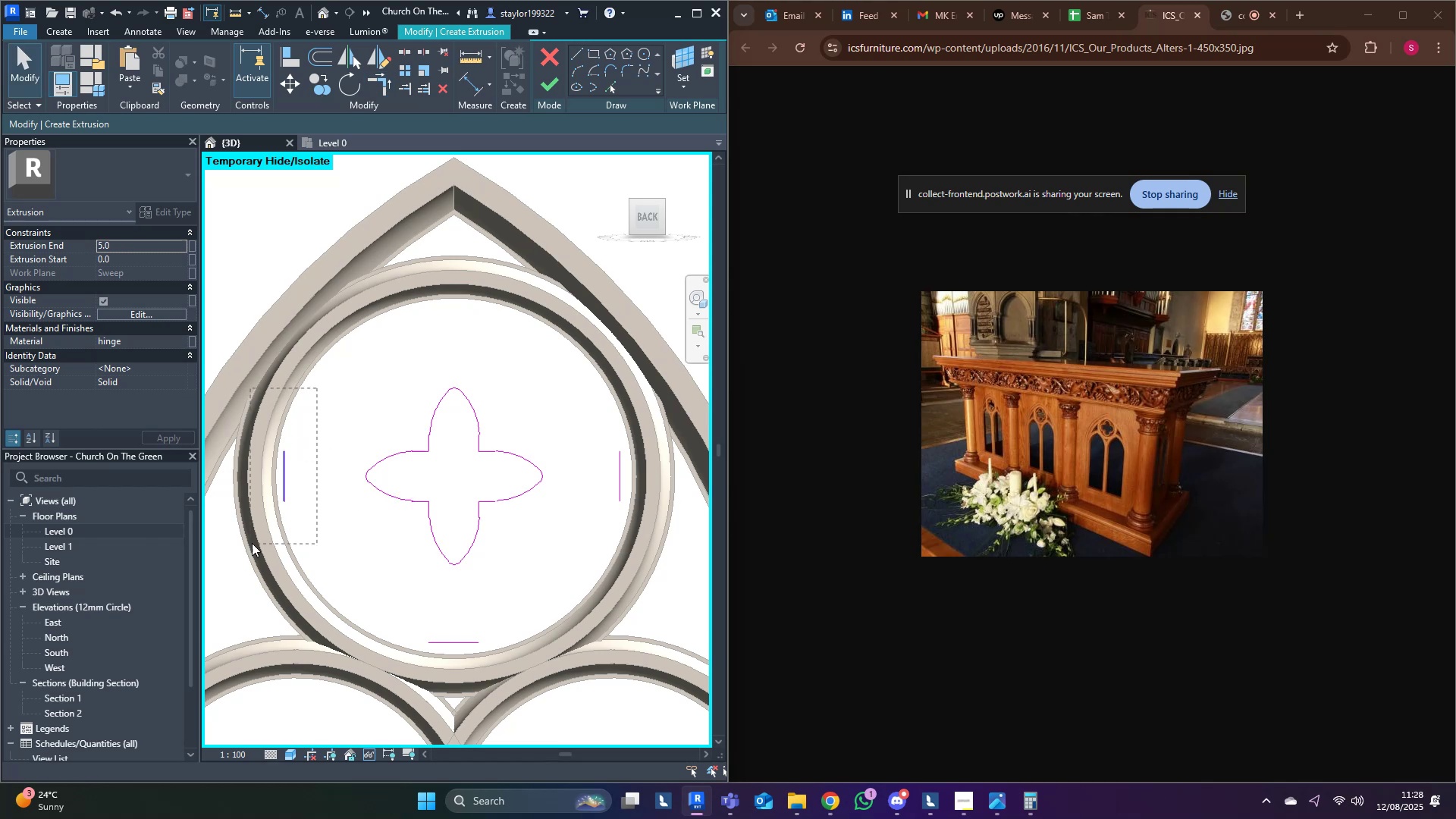 
left_click([623, 479])
 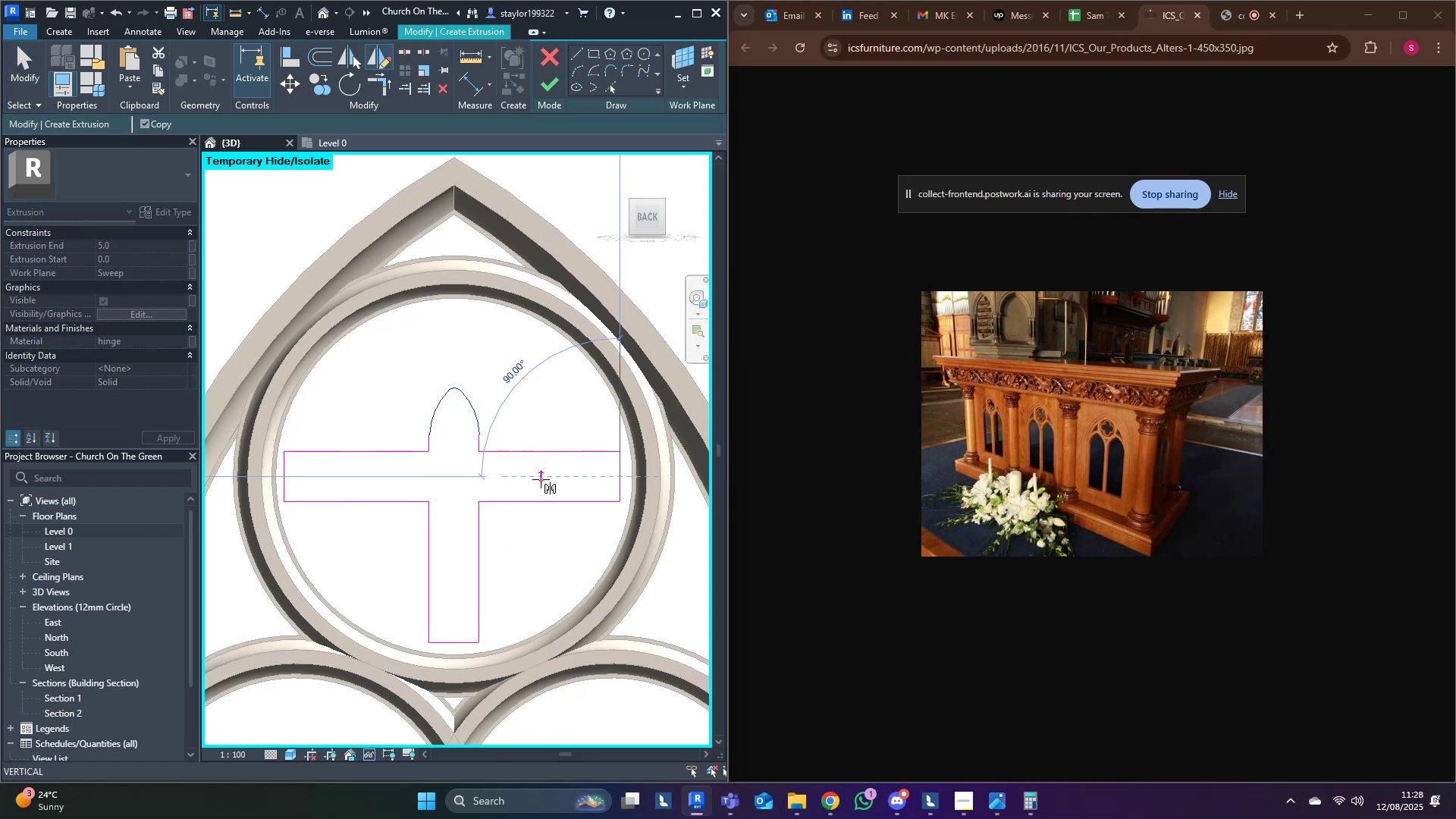 
left_click([541, 479])
 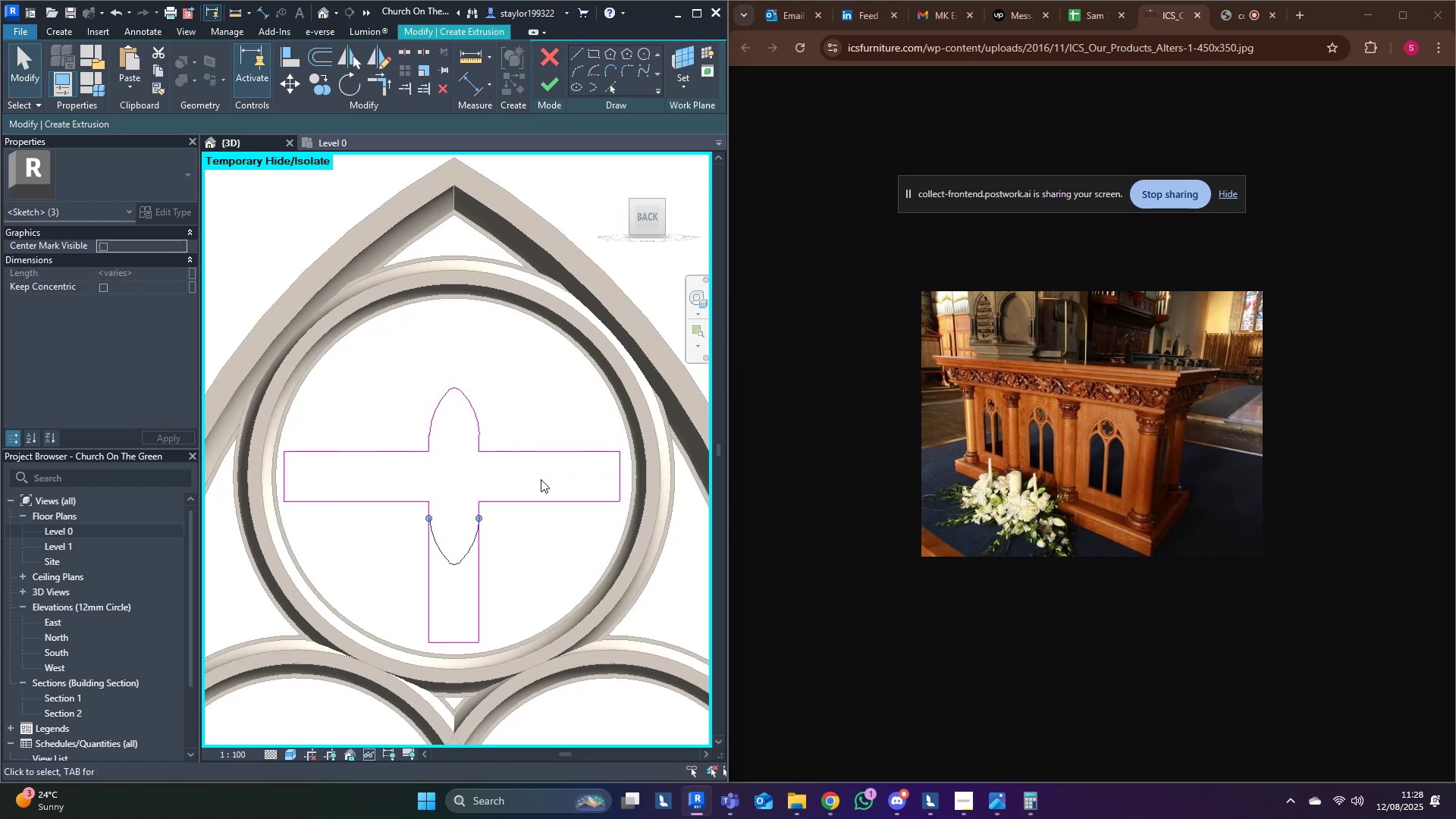 
hold_key(key=ControlLeft, duration=1.24)
 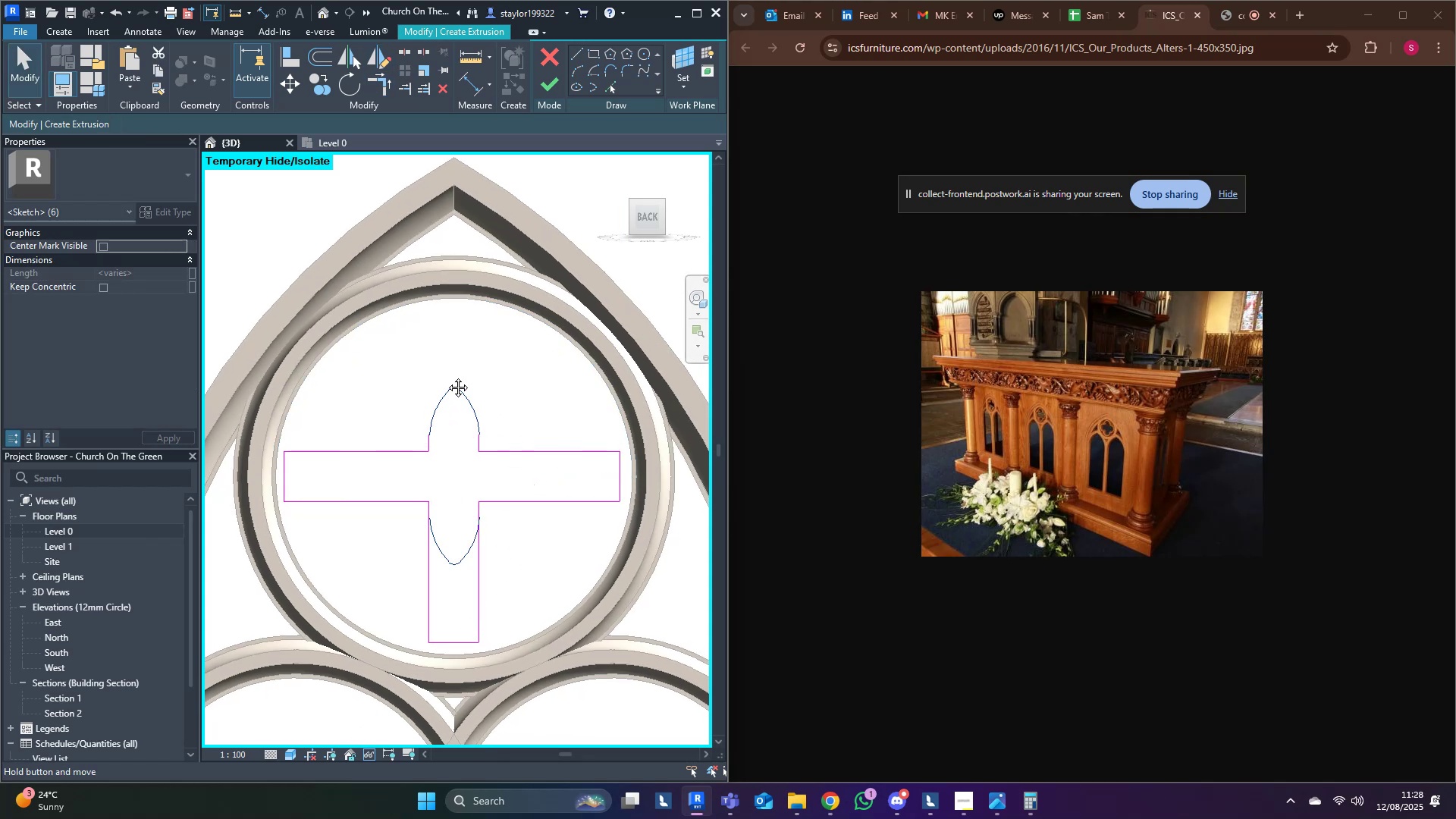 
middle_click([447, 376])
 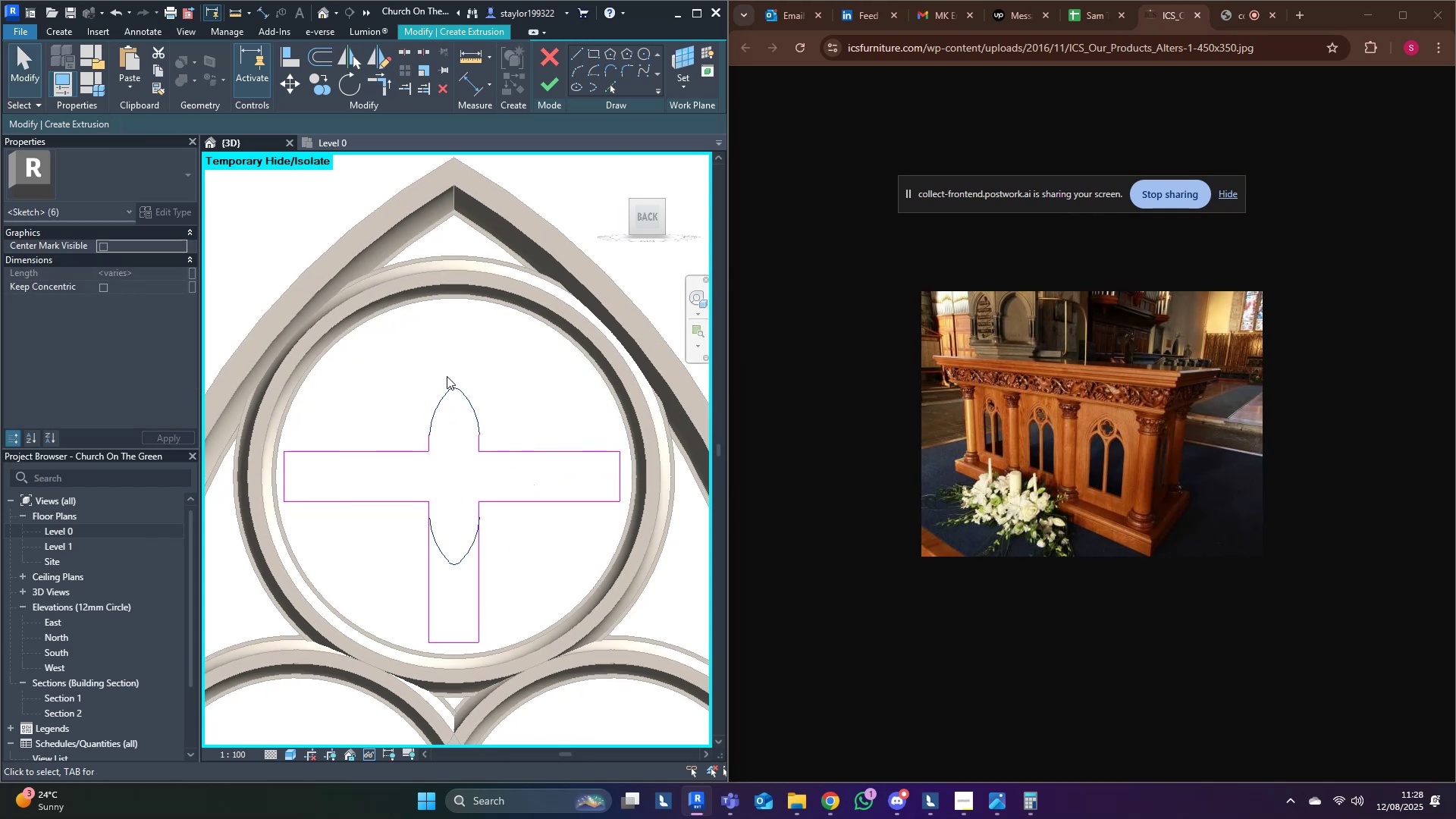 
type(ro)
 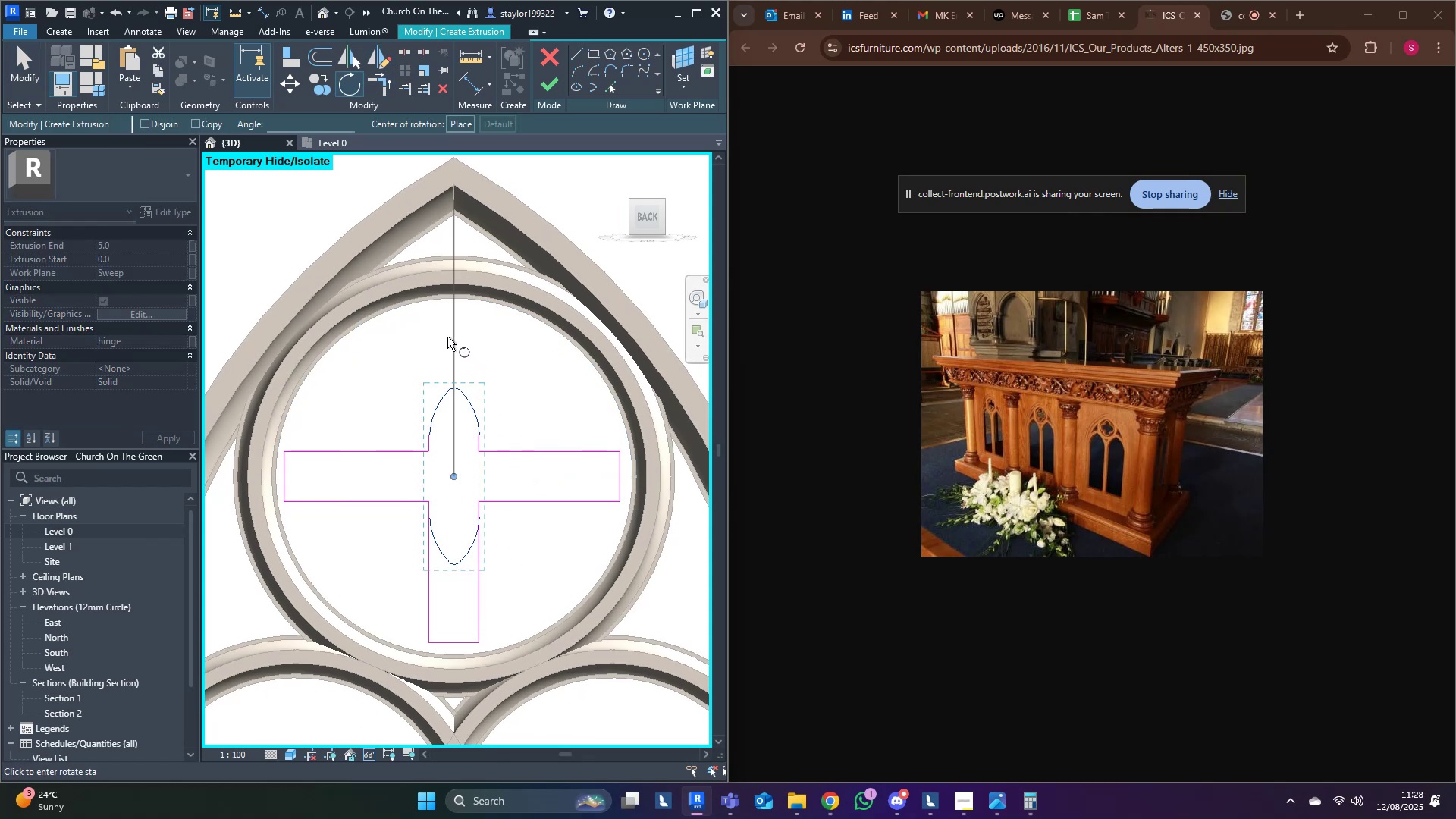 
left_click([450, 337])
 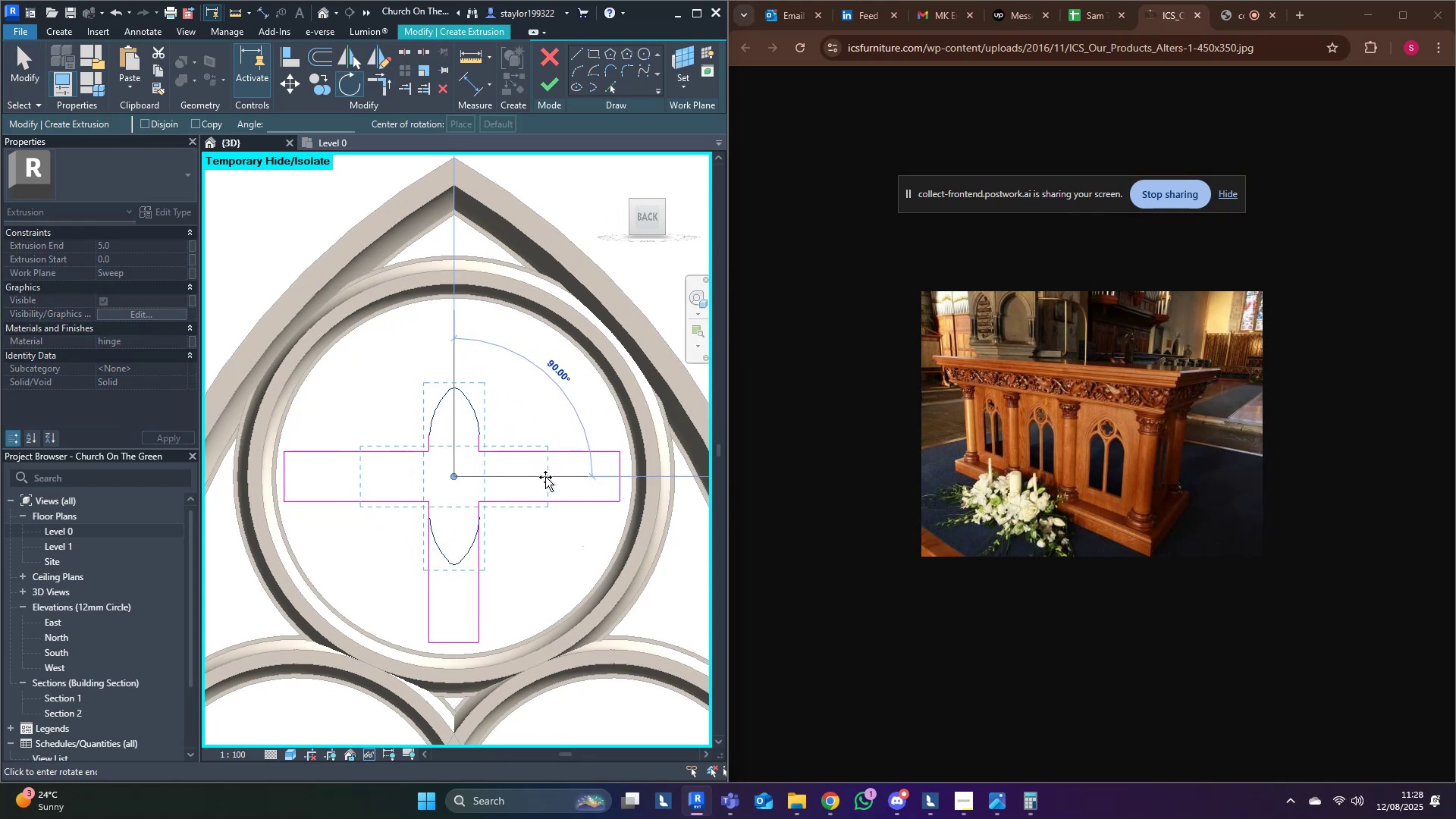 
hold_key(key=ControlLeft, duration=0.47)
left_click([545, 477])
 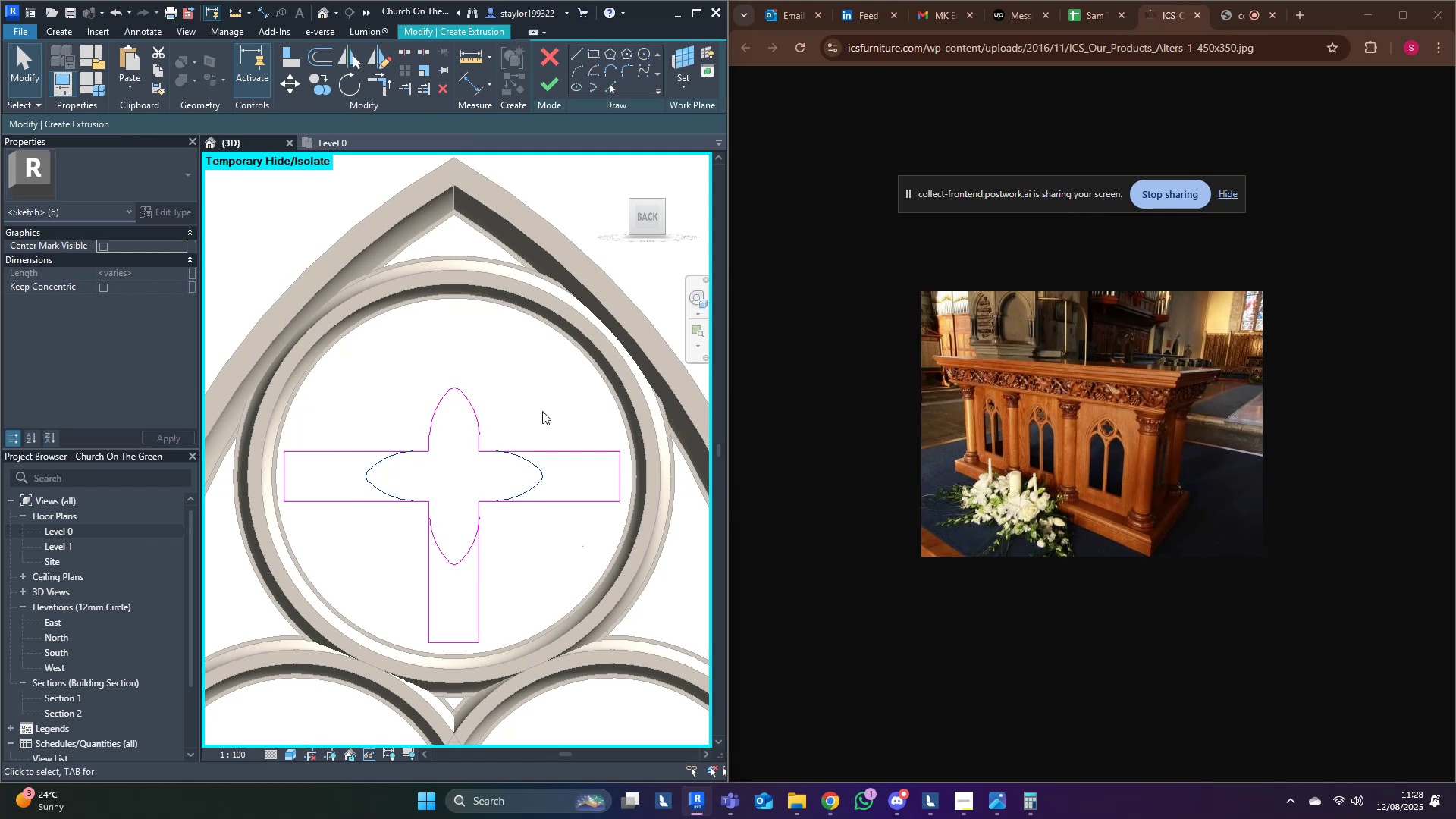 
double_click([544, 397])
 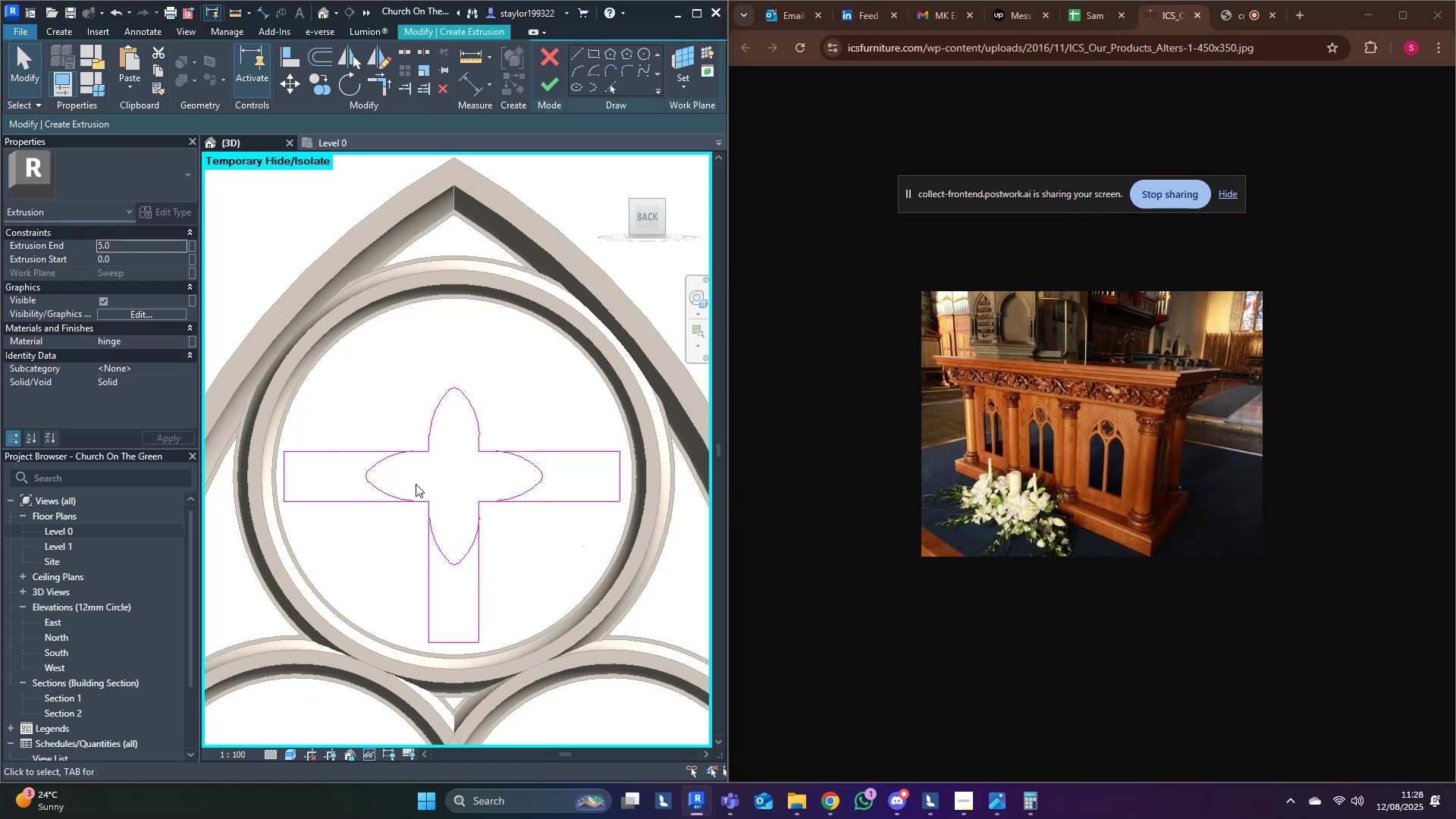 
key(R)
 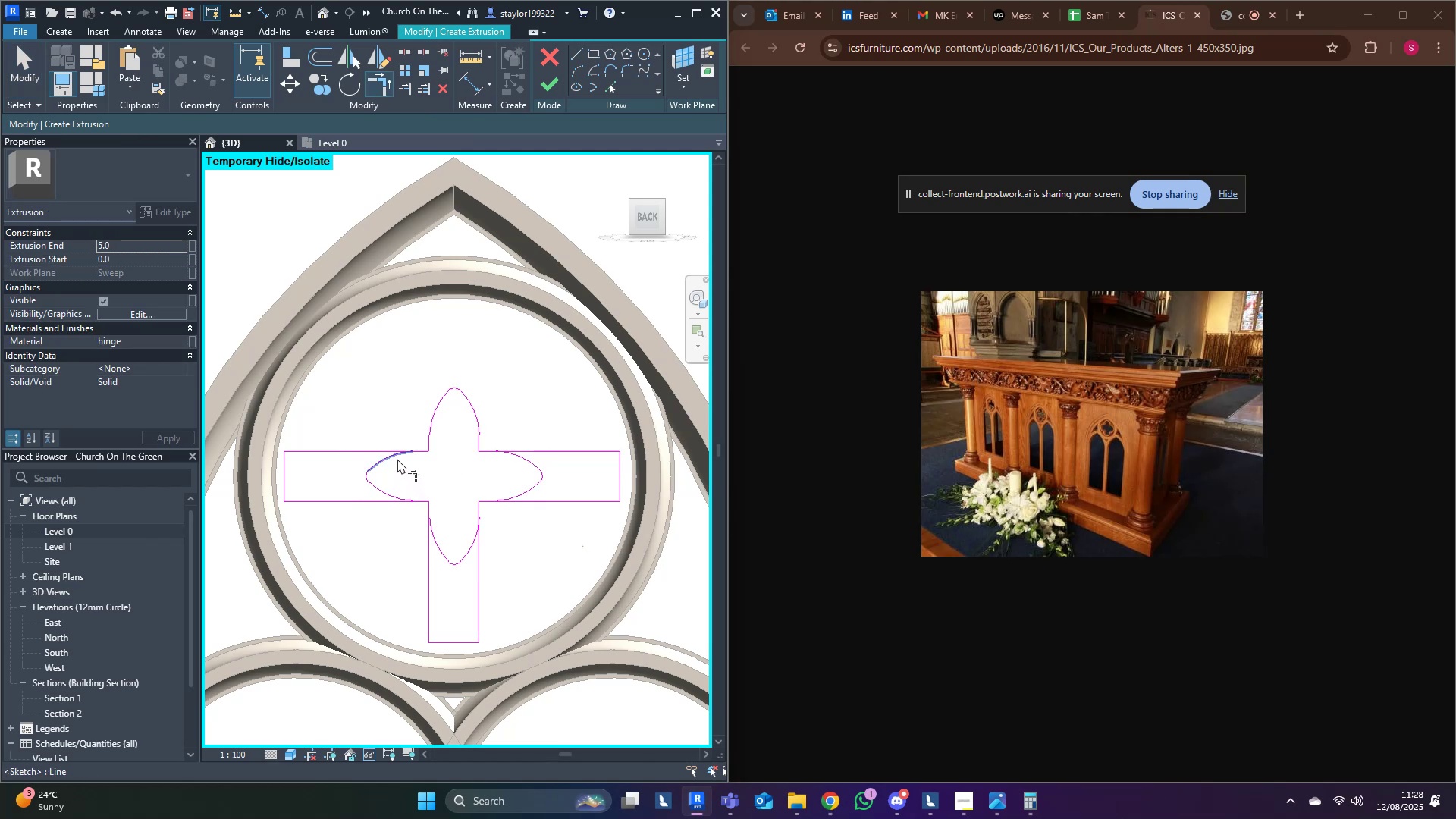 
double_click([399, 457])
 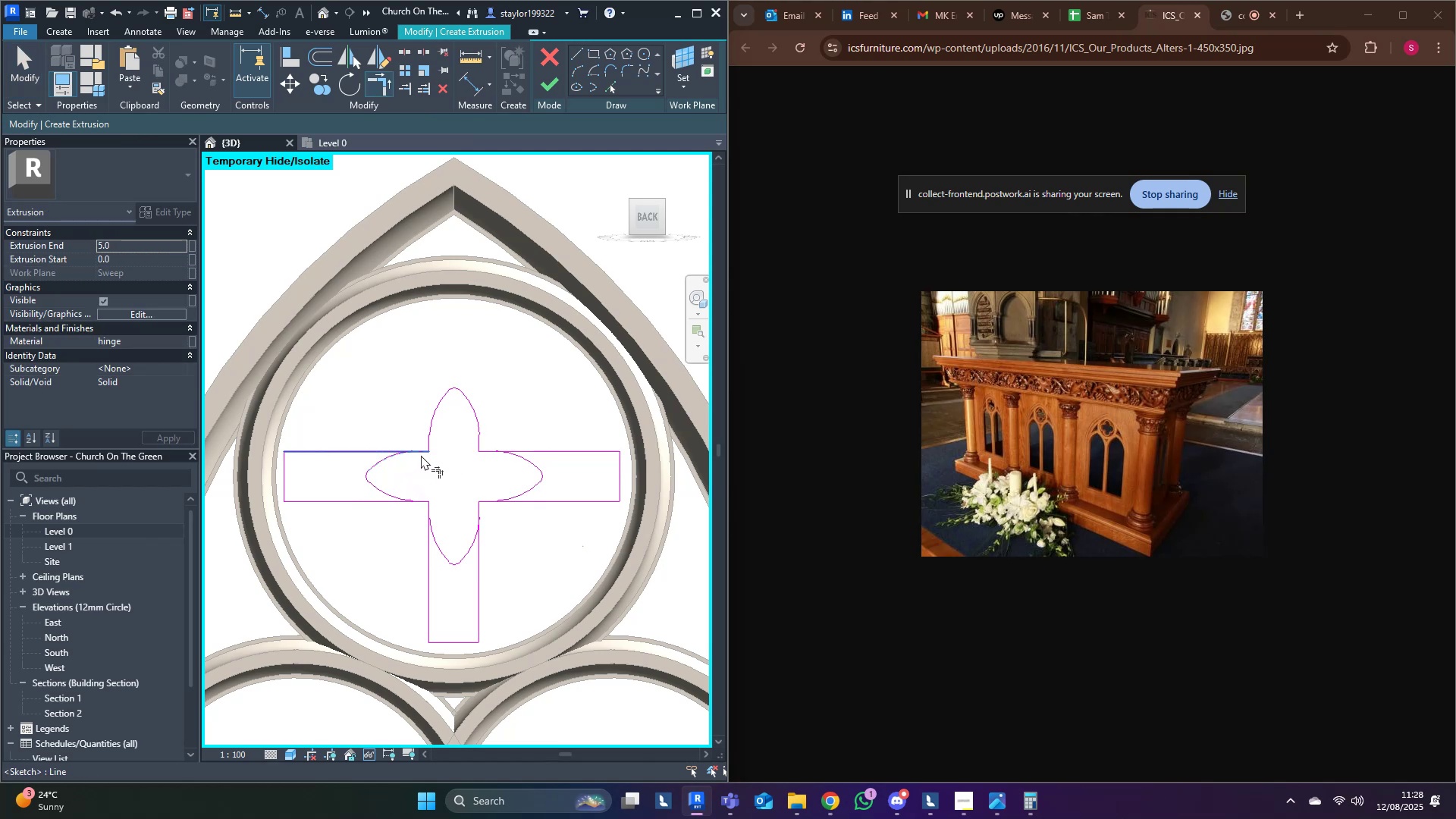 
triple_click([421, 455])
 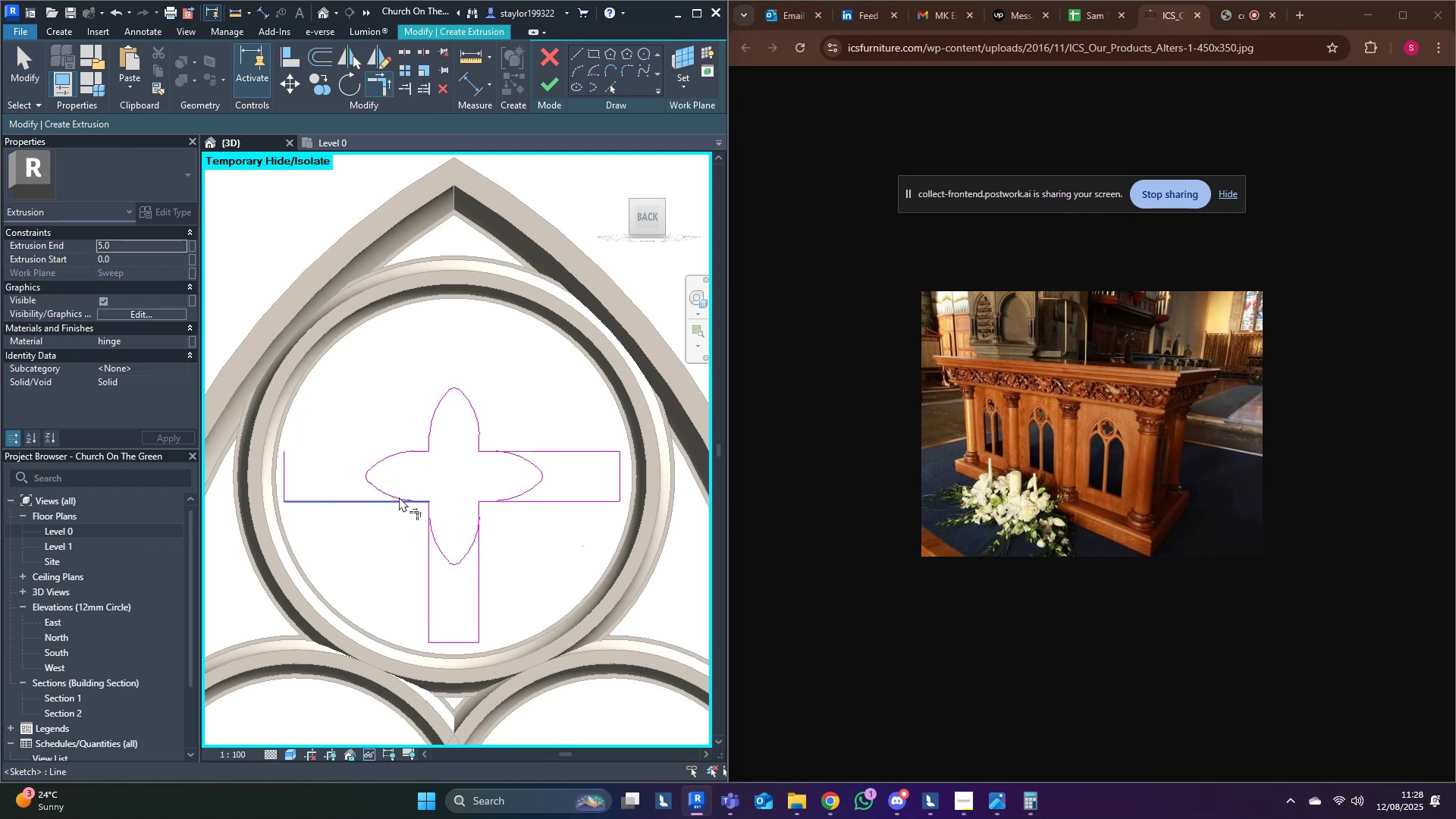 
double_click([419, 504])
 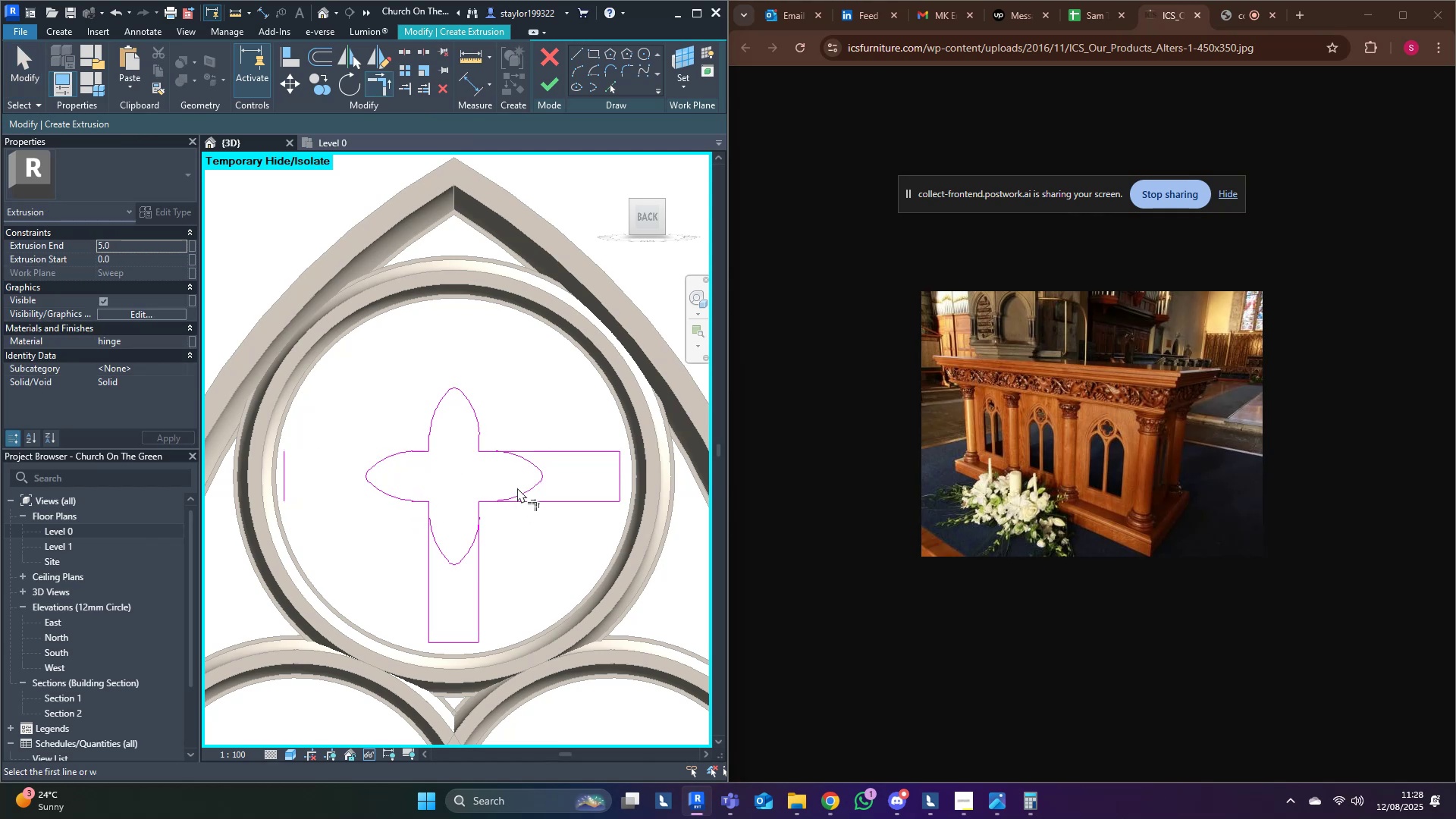 
double_click([518, 491])
 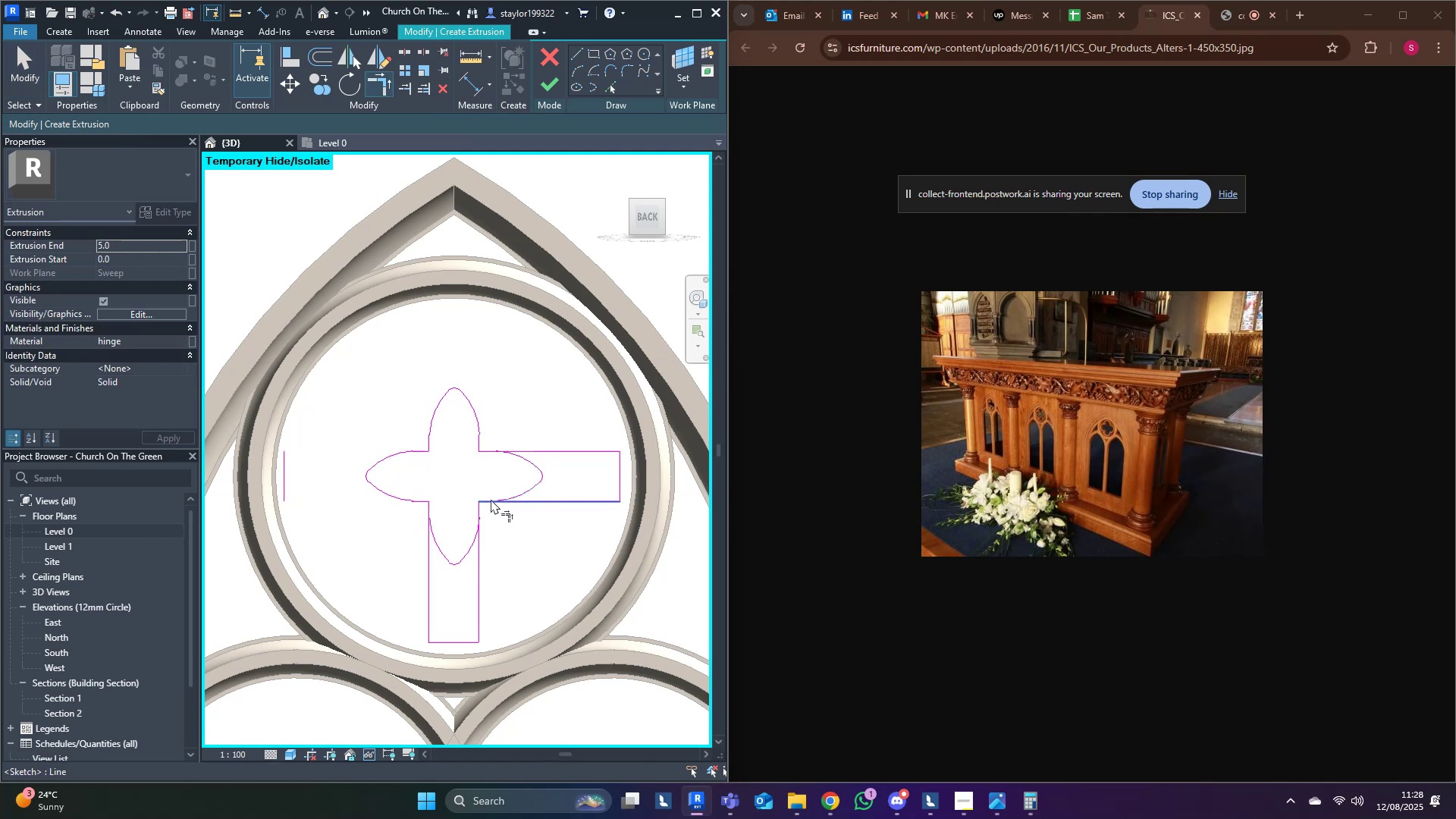 
left_click([491, 499])
 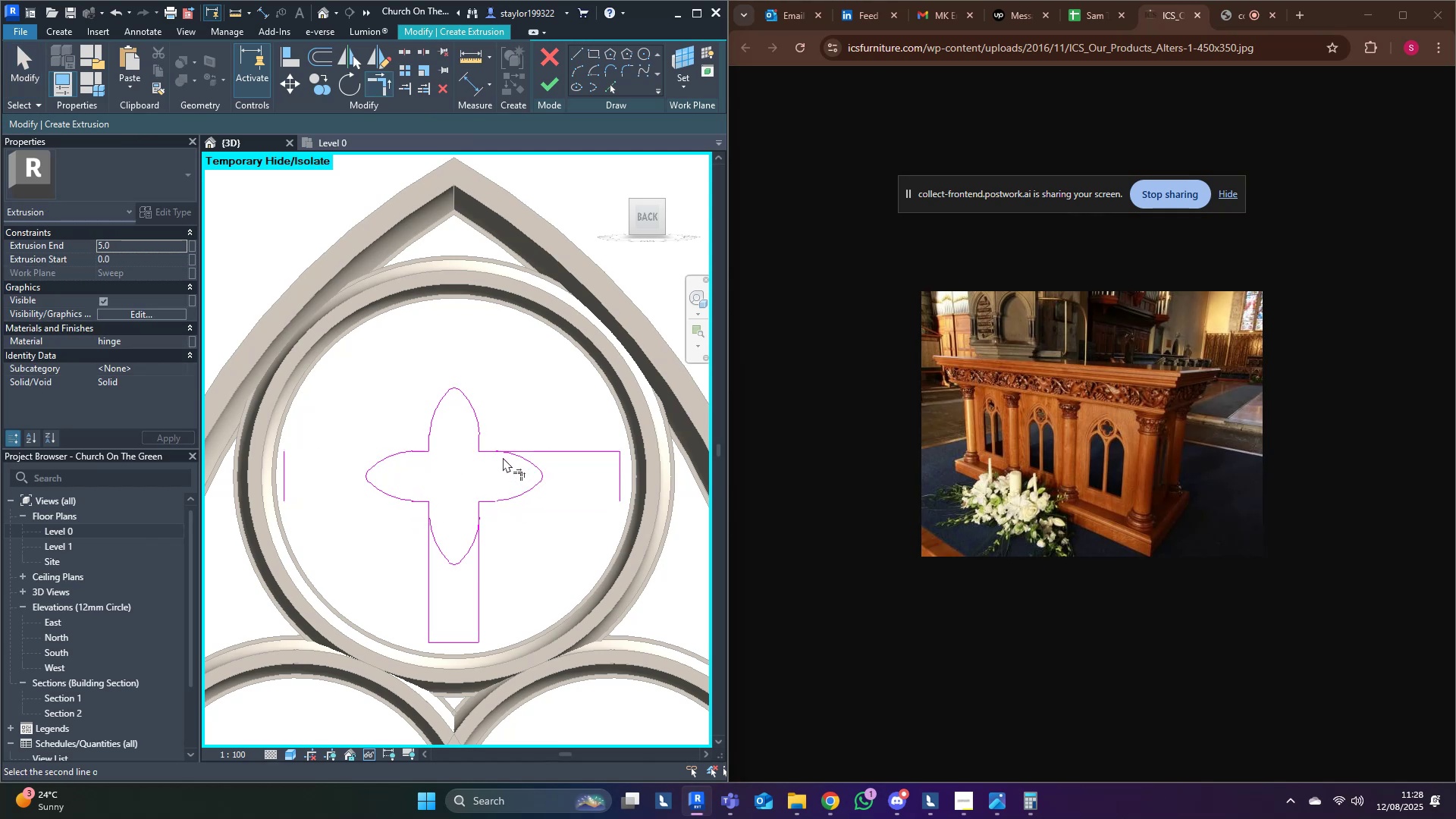 
left_click([490, 451])
 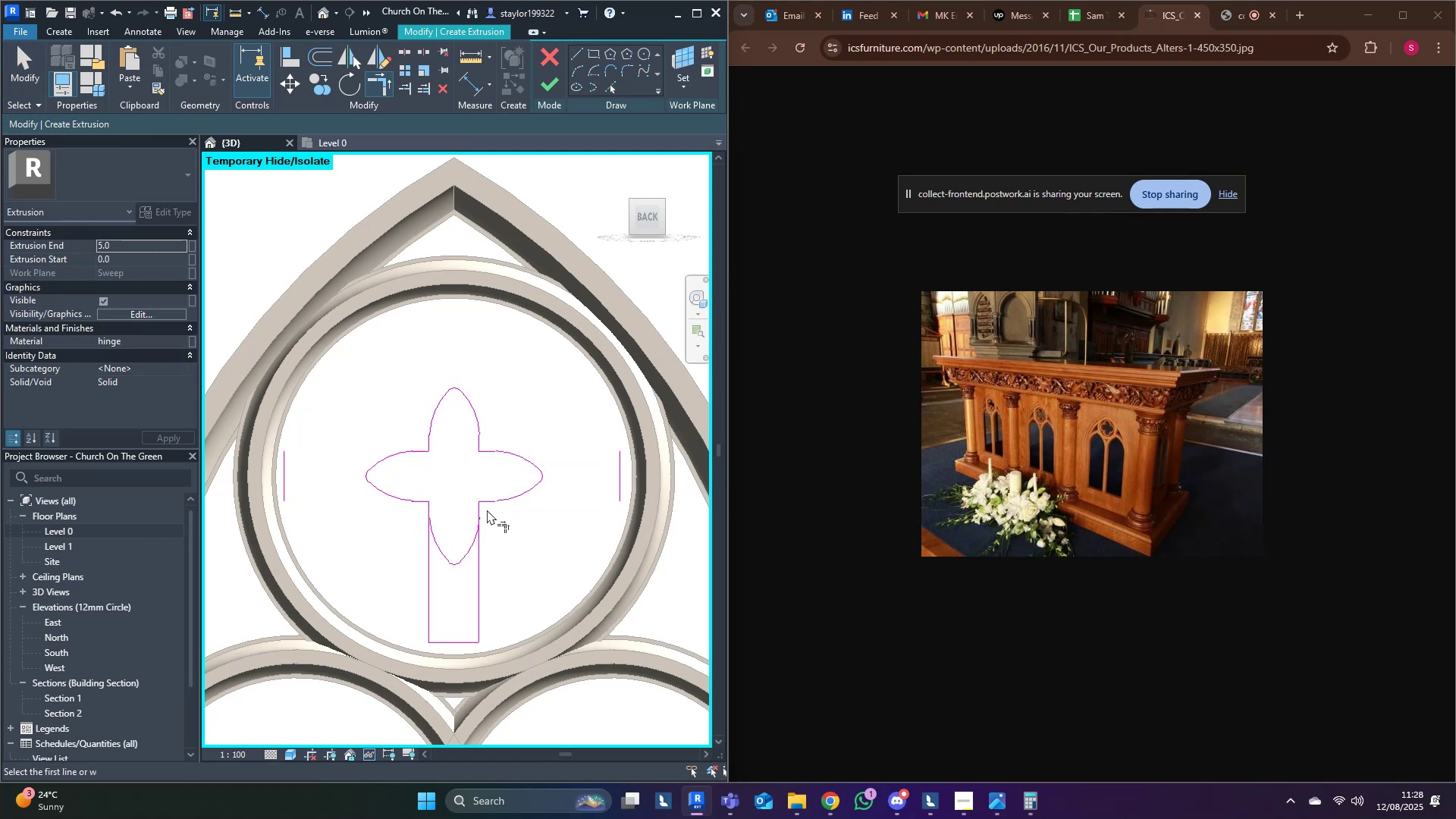 
left_click([485, 504])
 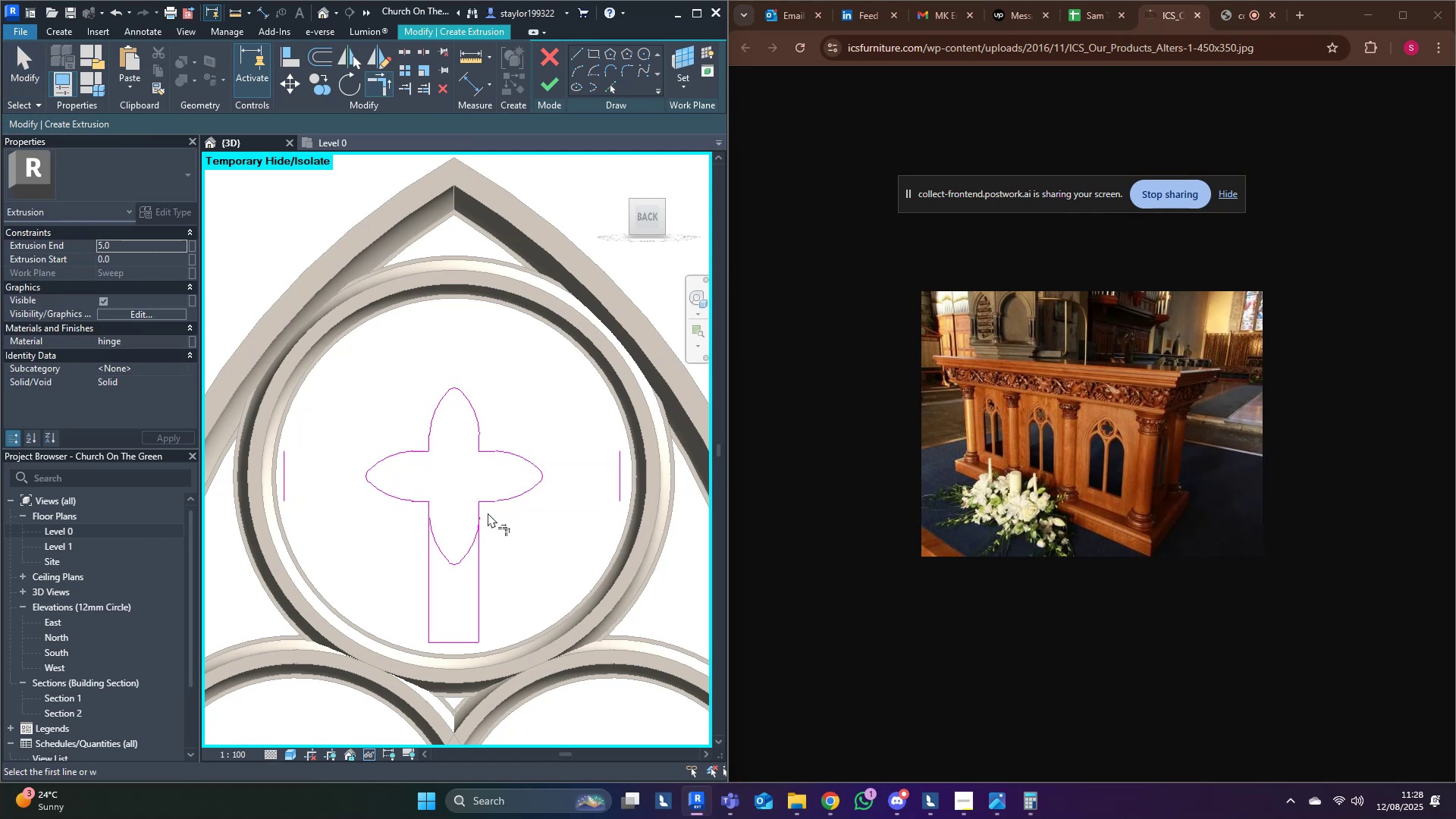 
triple_click([482, 511])
 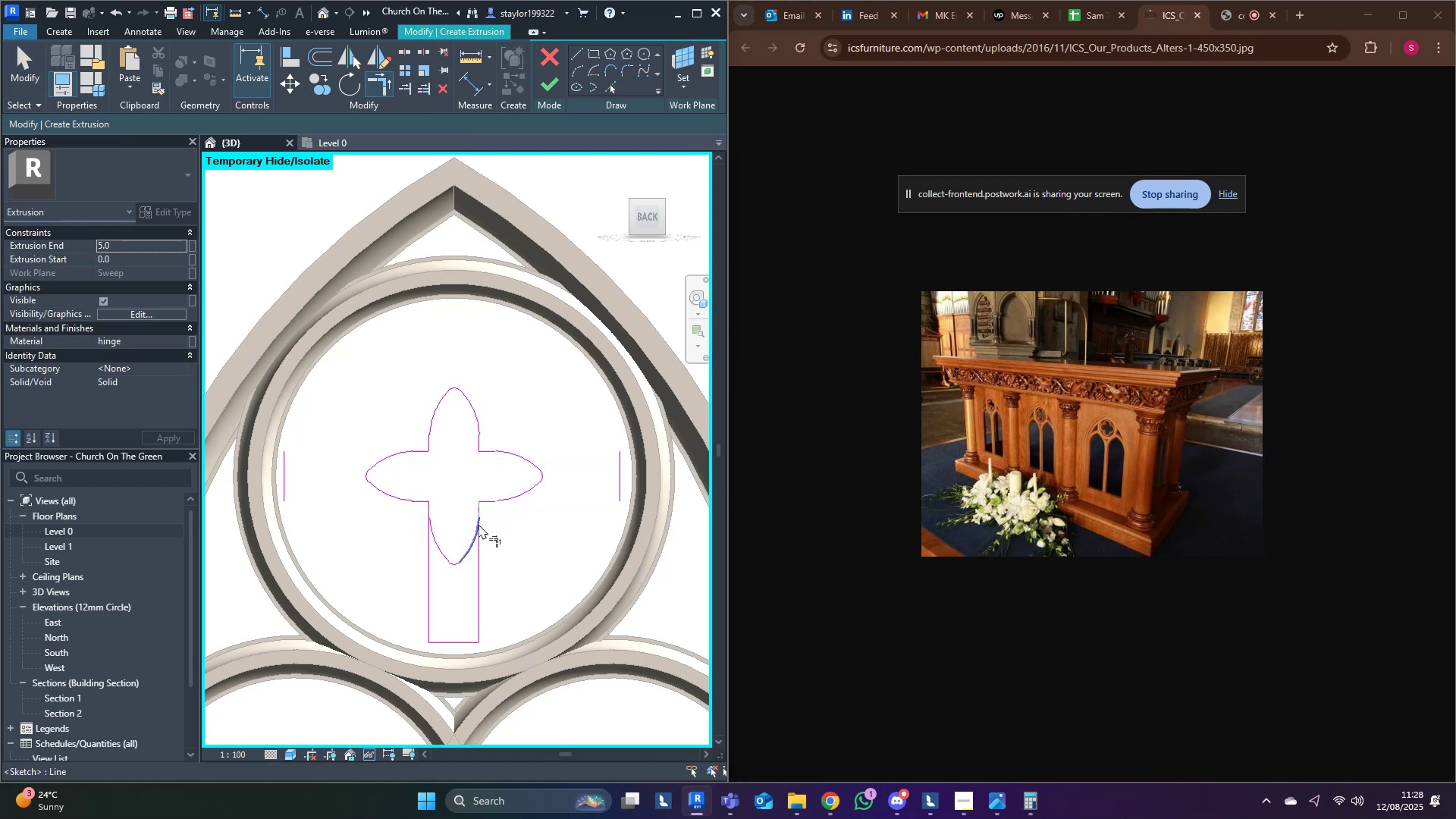 
triple_click([479, 524])
 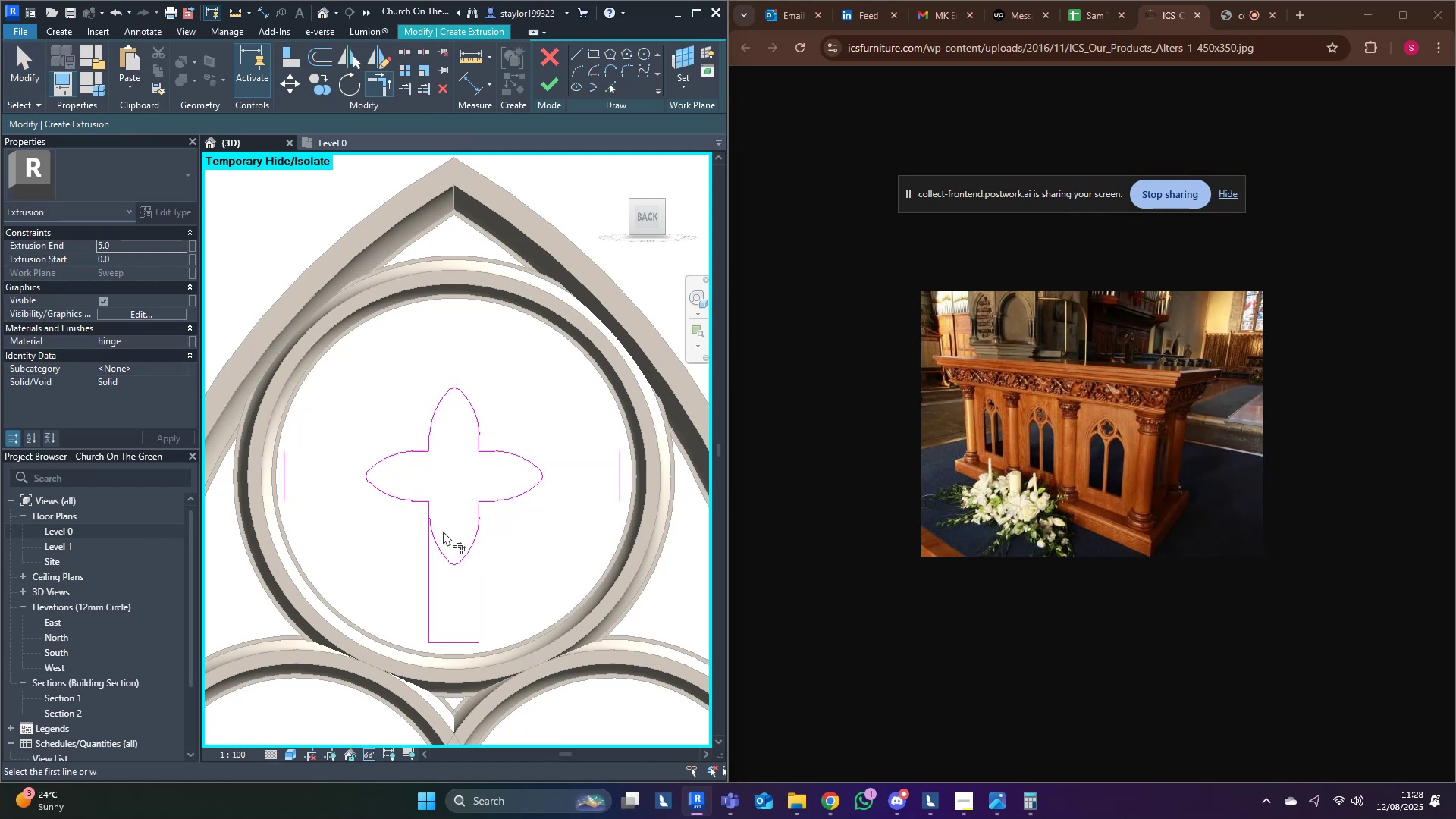 
triple_click([442, 532])
 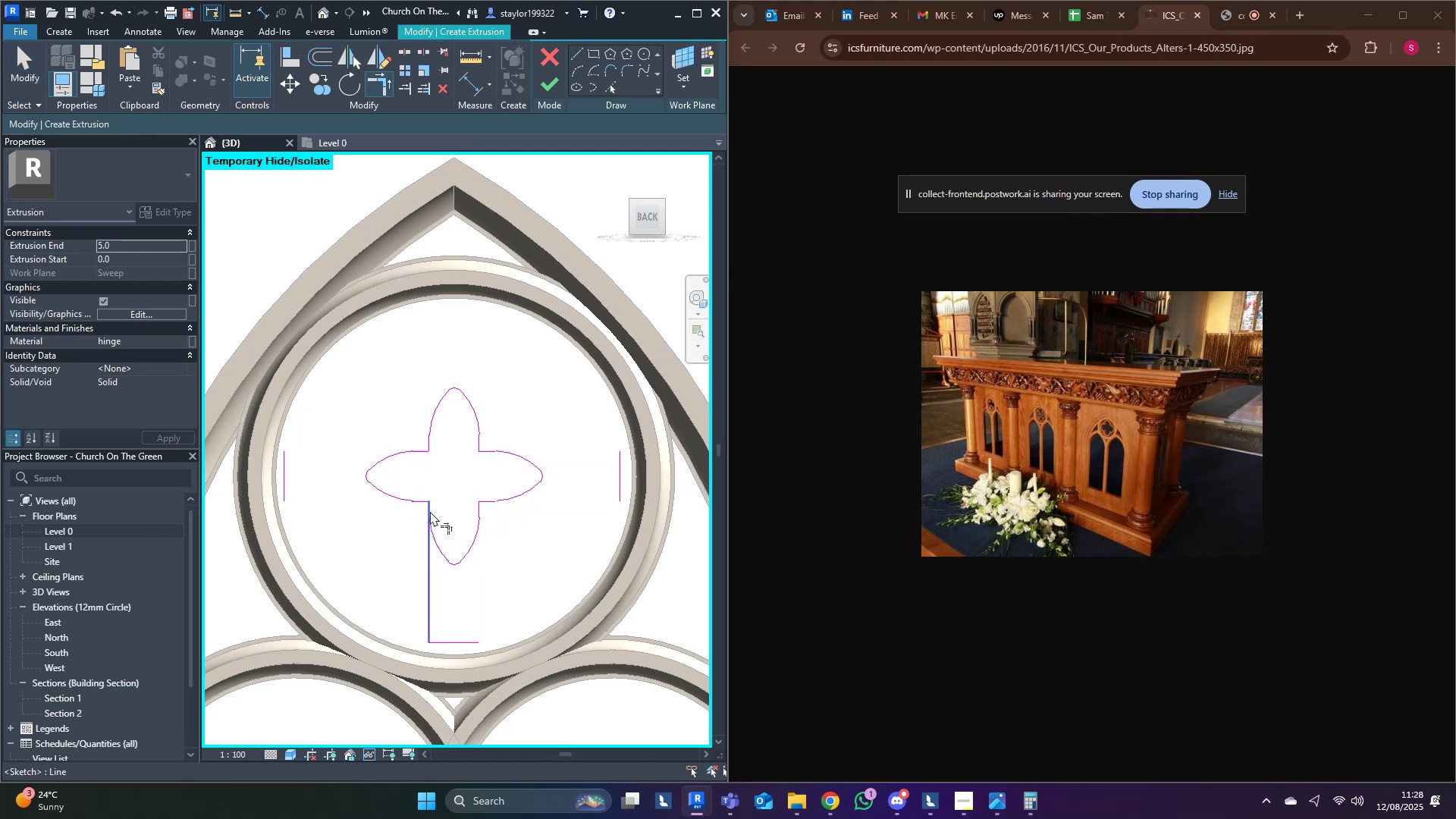 
left_click([430, 511])
 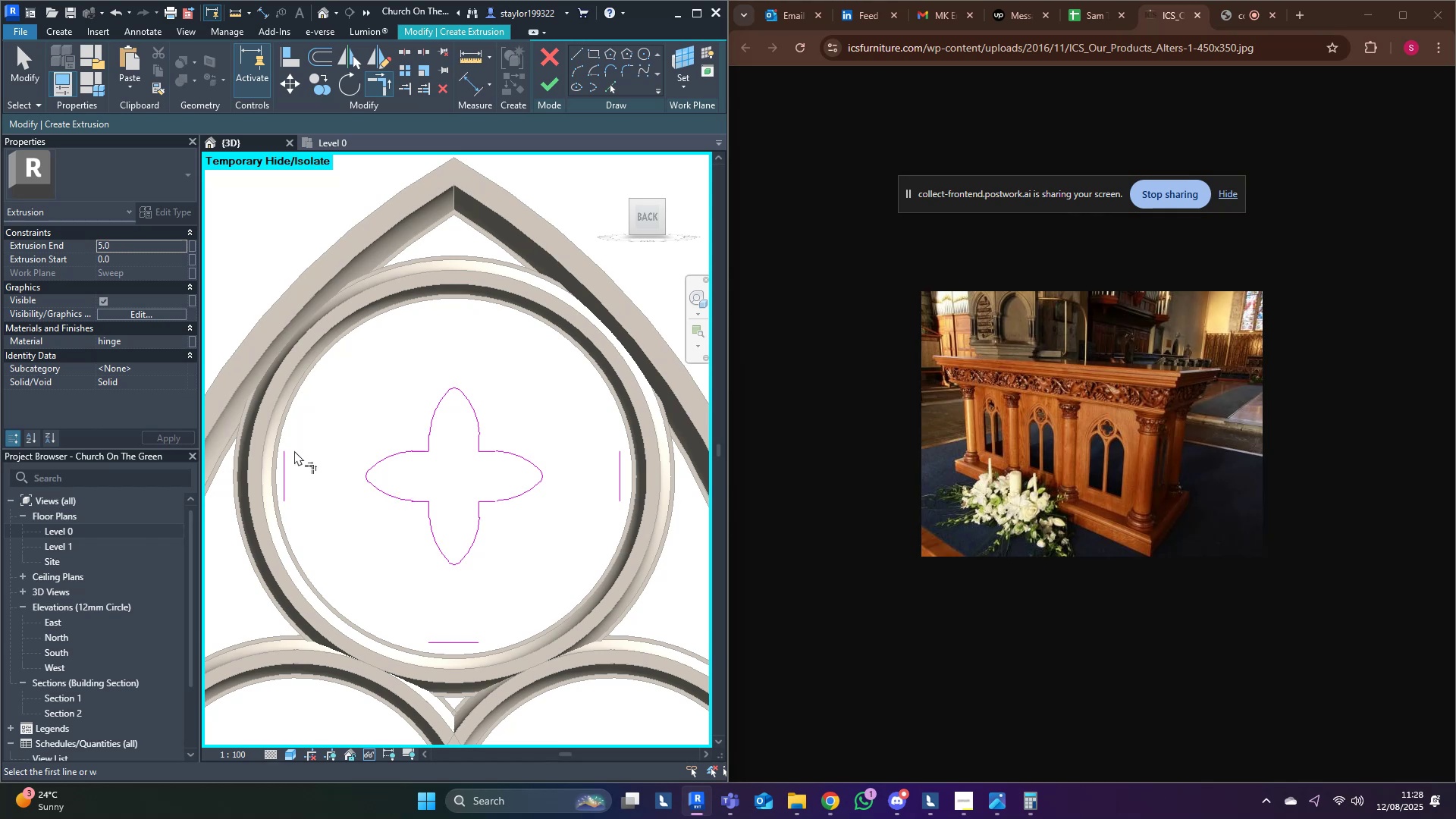 
key(M)
 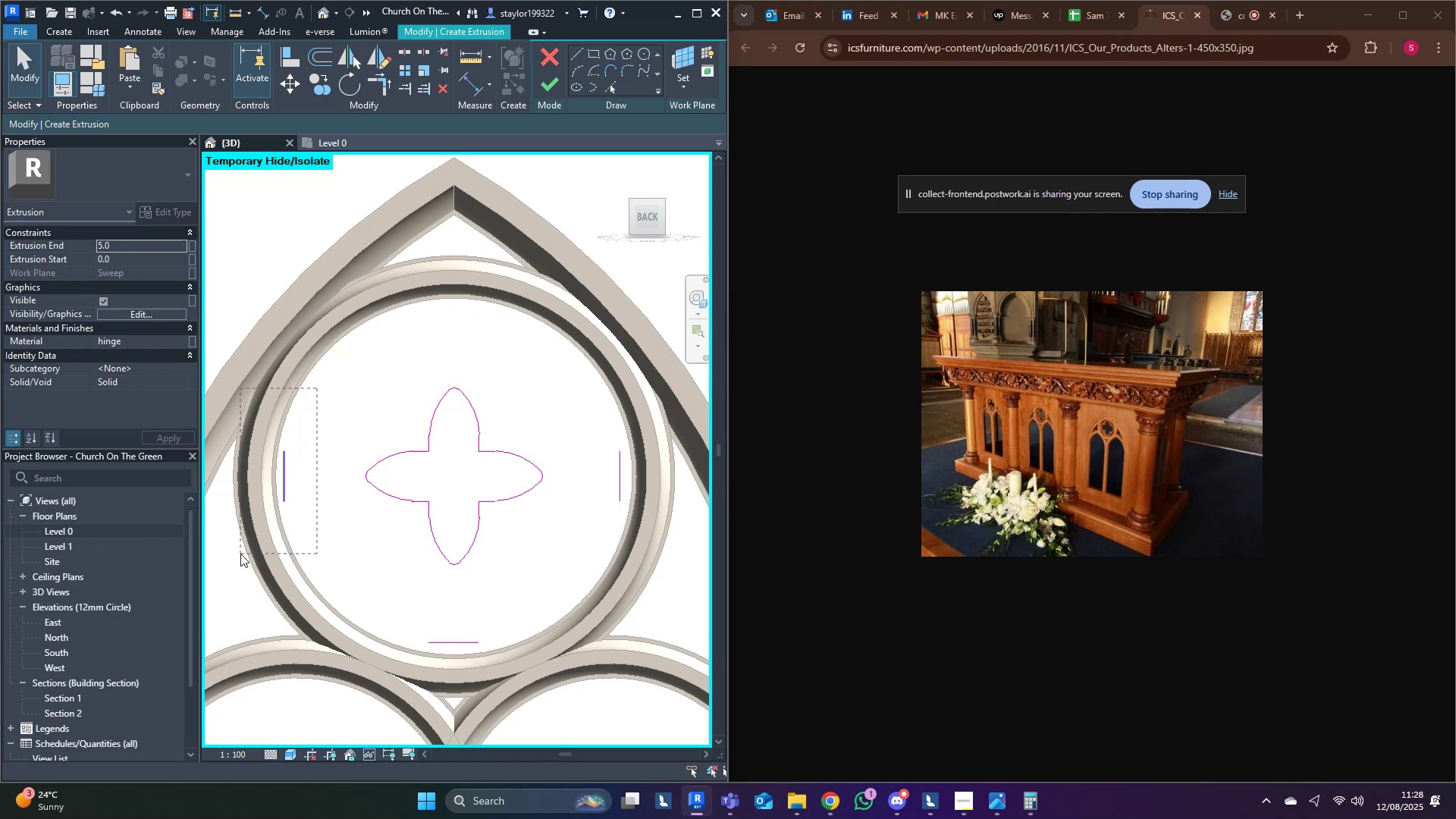 
key(Delete)
 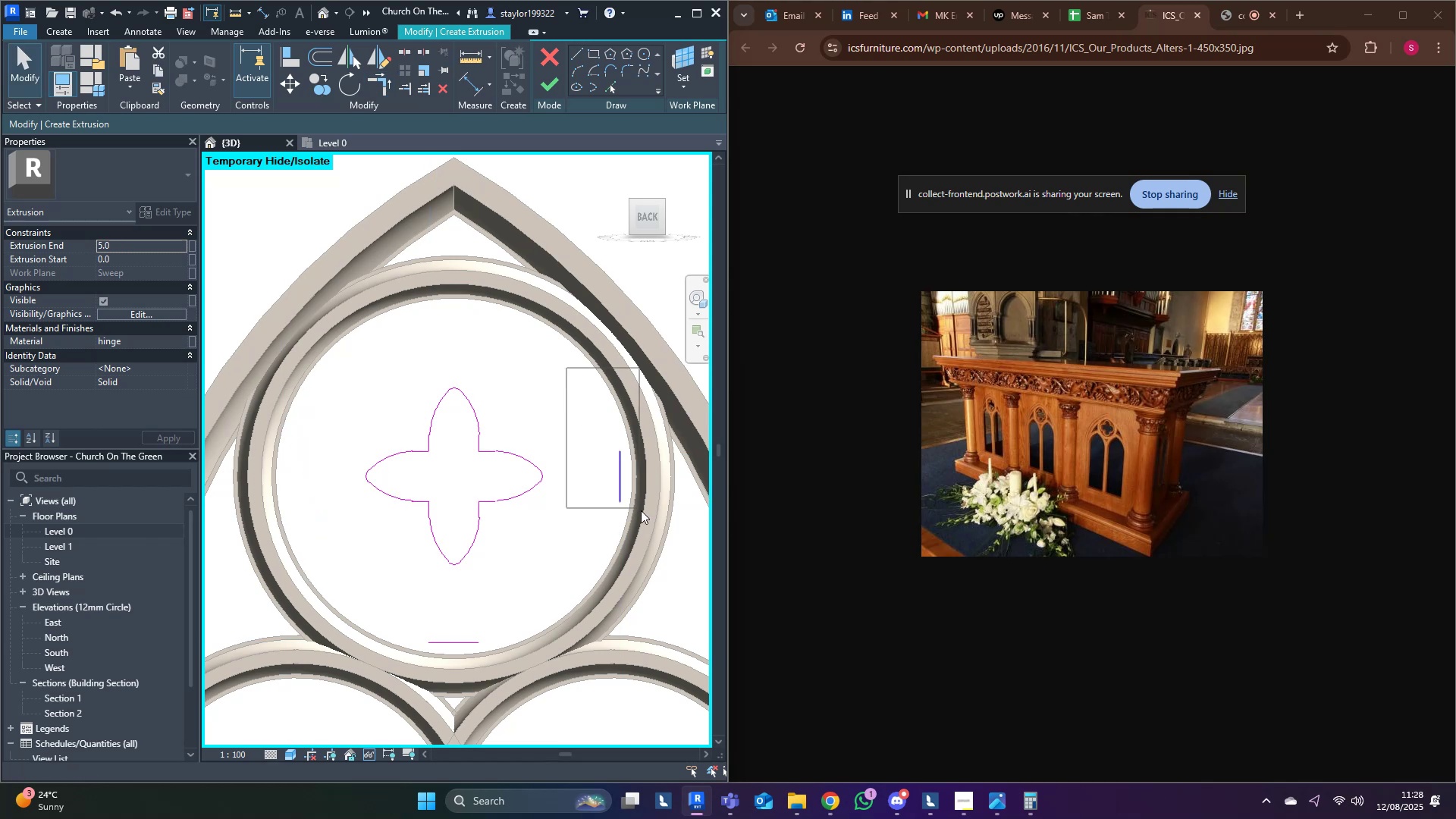 
key(Delete)
 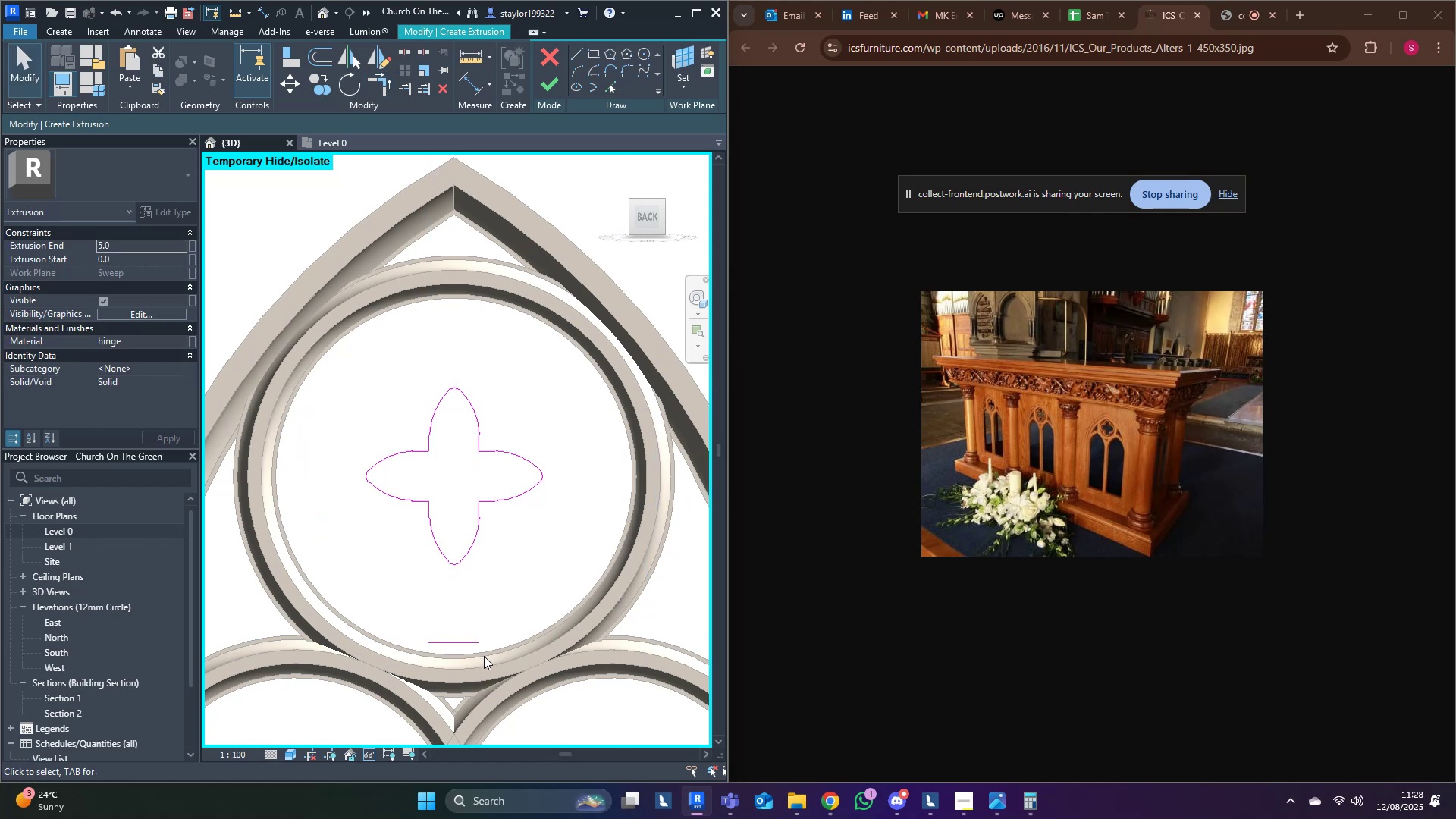 
key(Delete)
 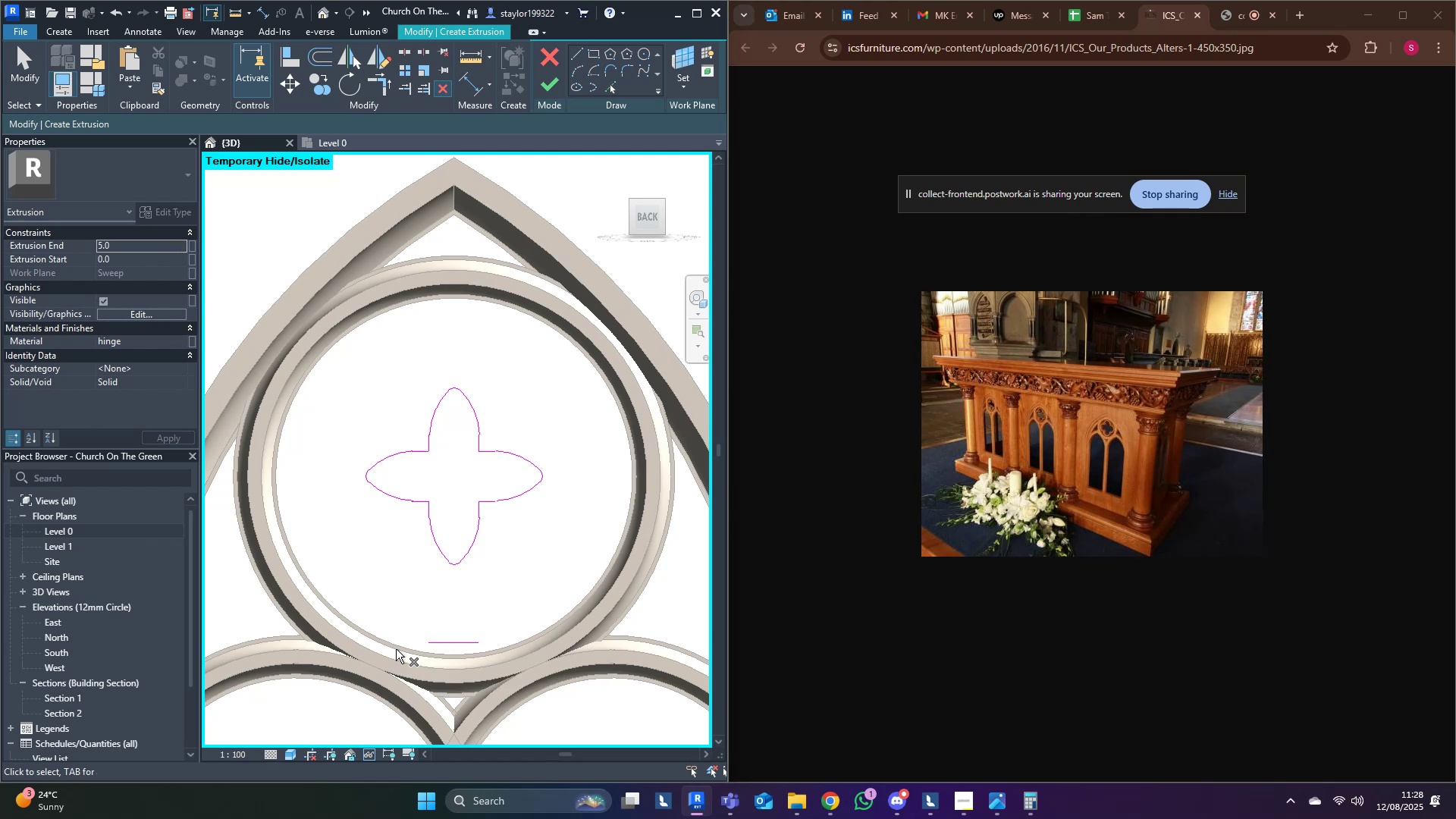 
wait(13.98)
 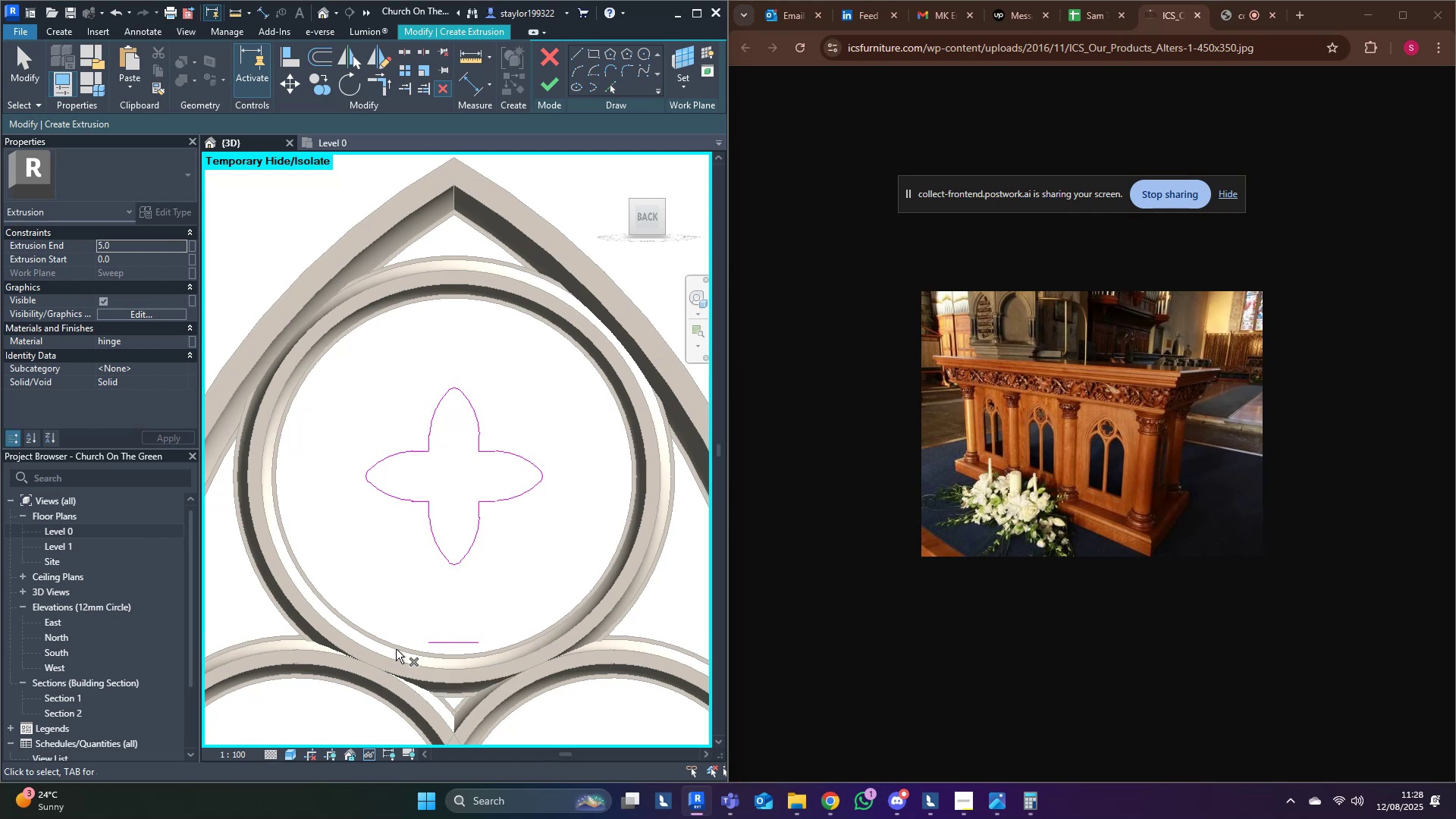 
hold_key(key=M, duration=15.91)
 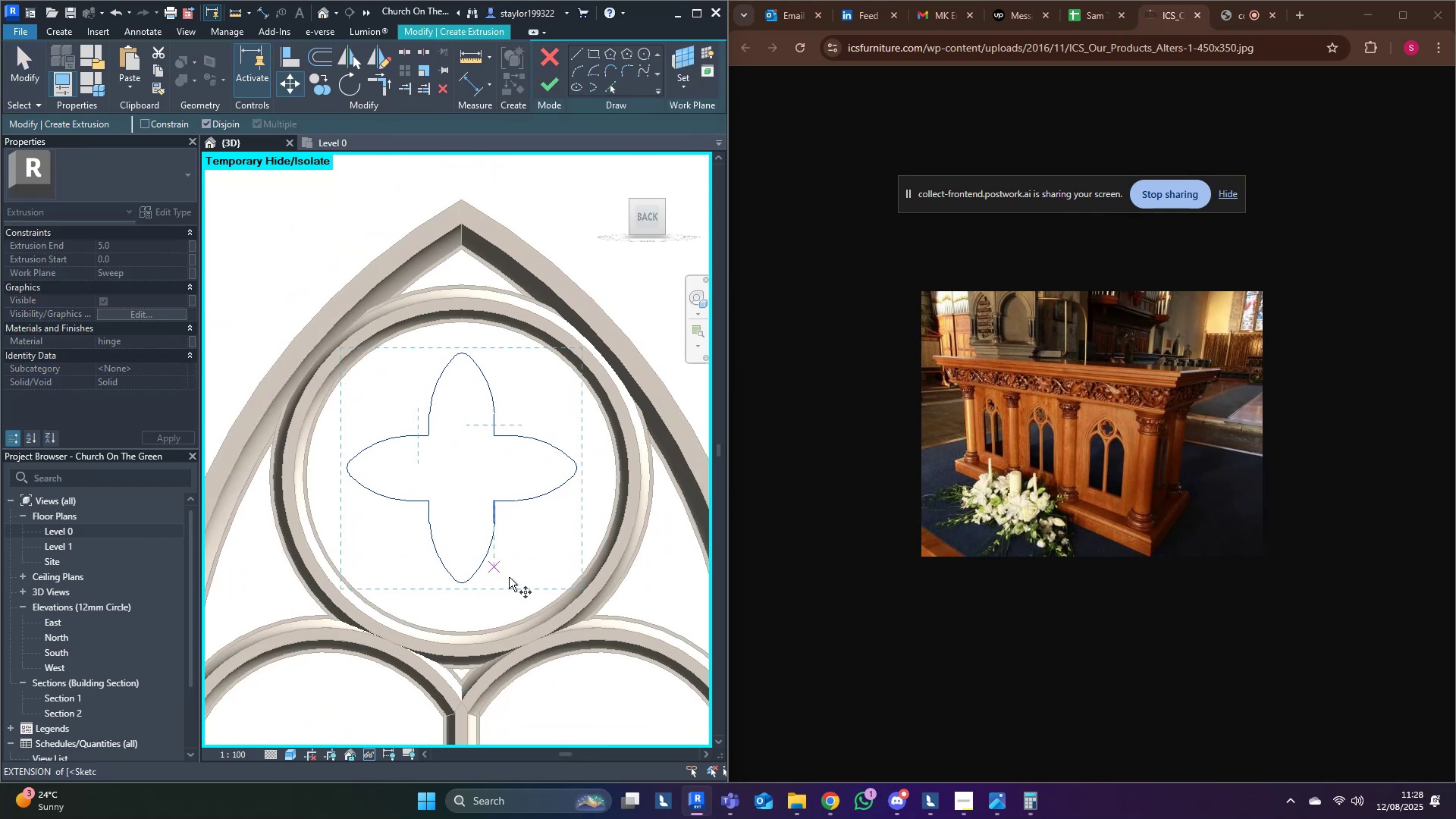 
key(D)
 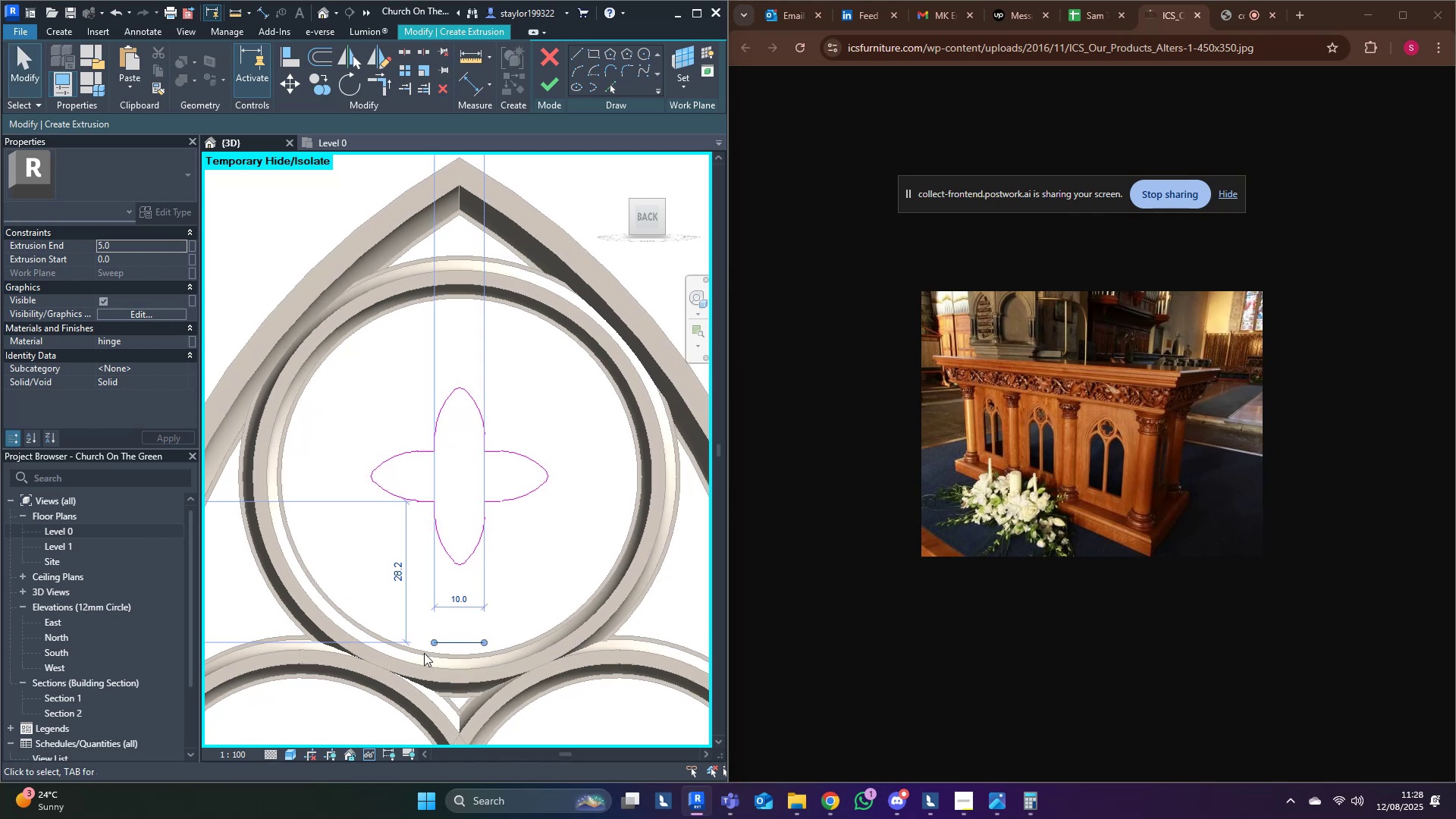 
key(Delete)
 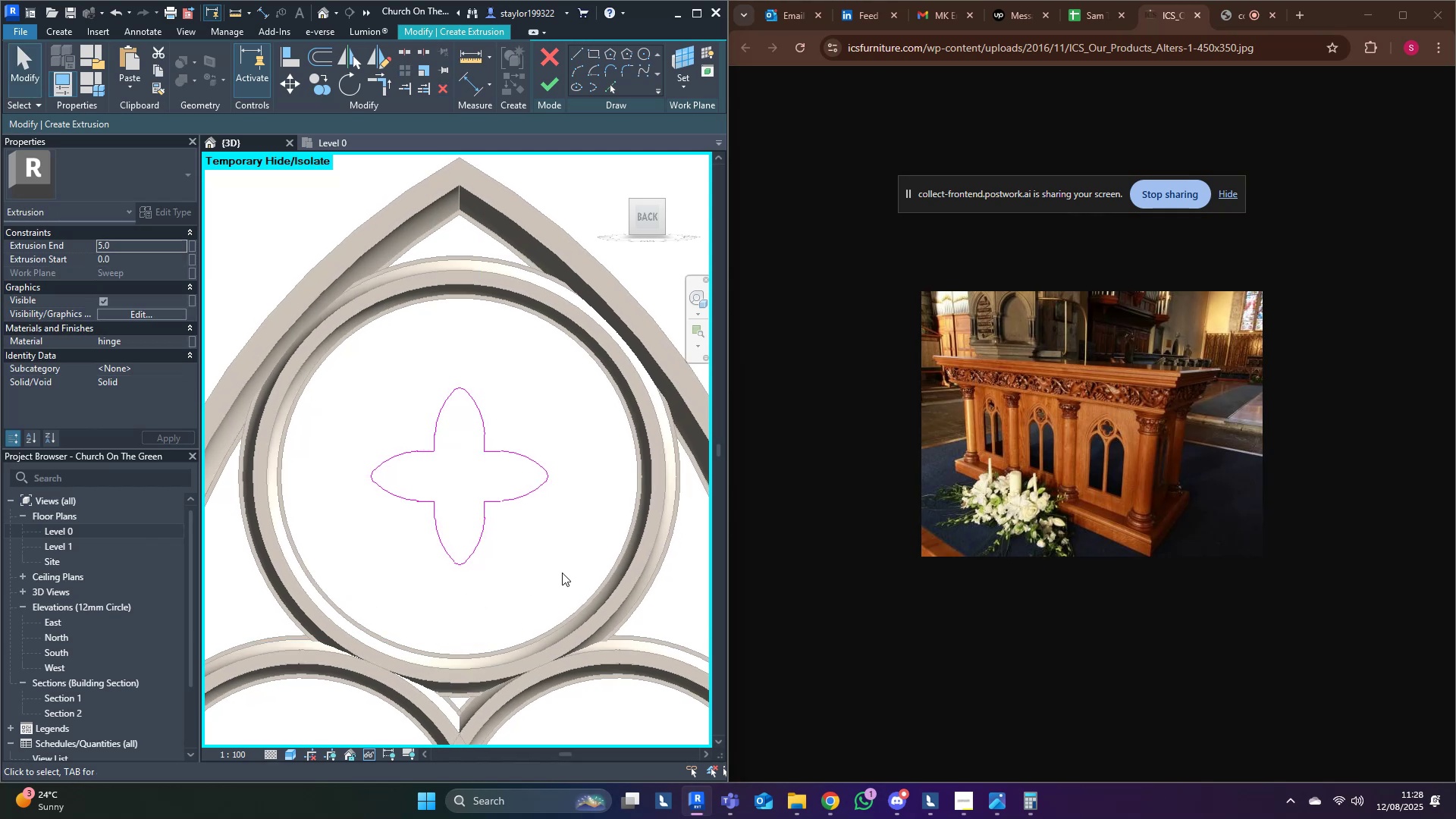 
left_click([563, 573])
 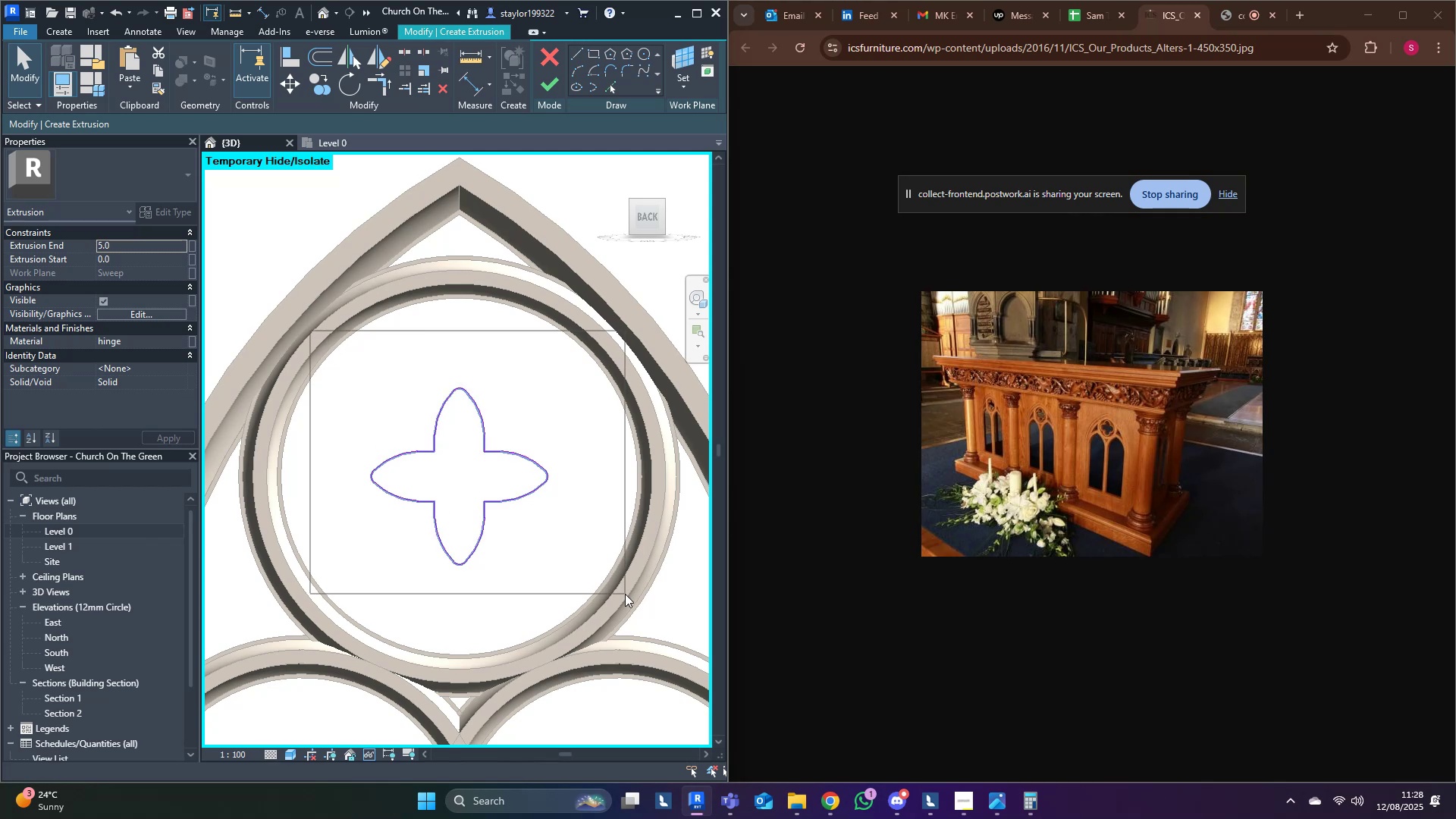 
type(re1.5)
 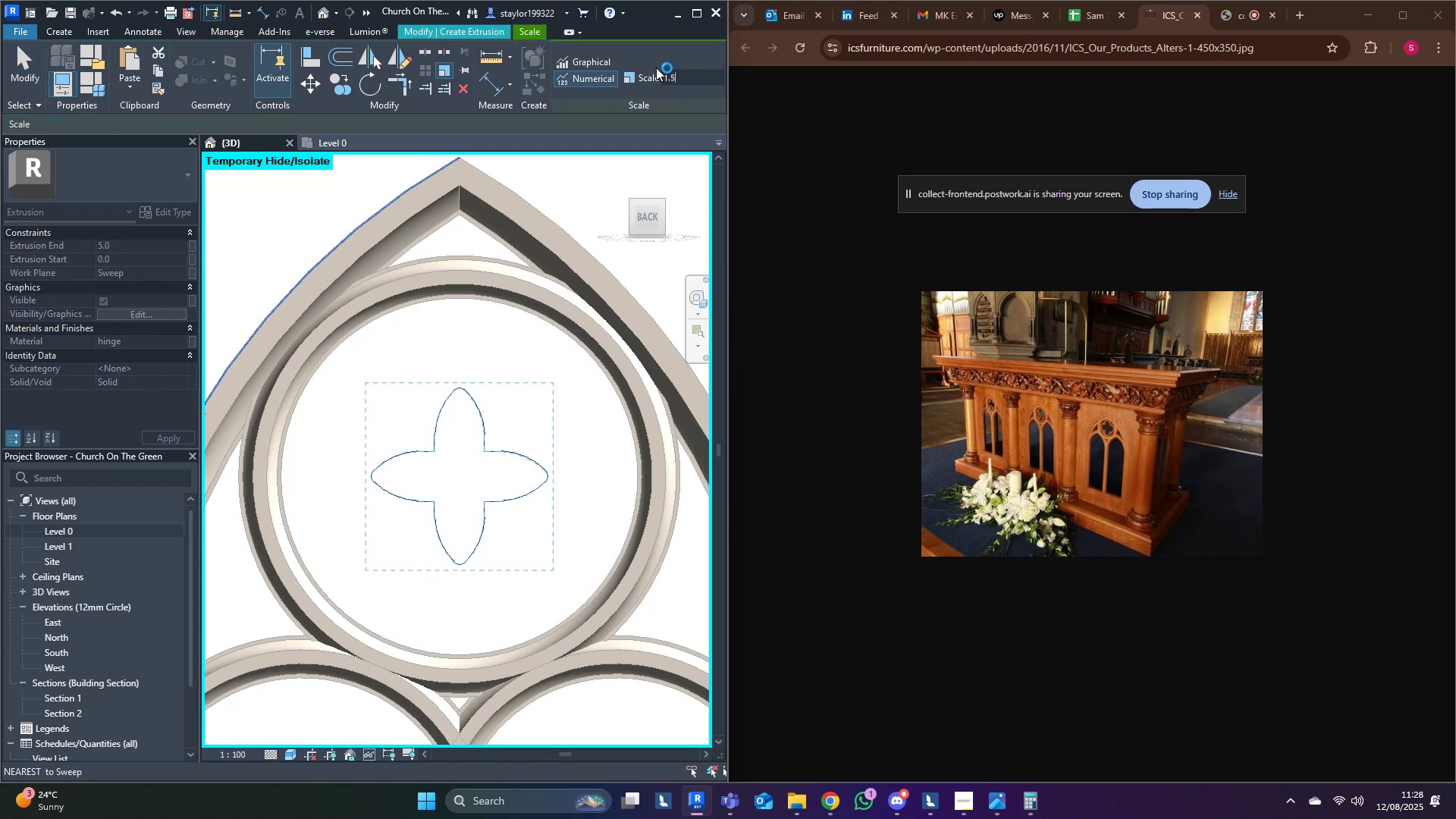 
key(Enter)
 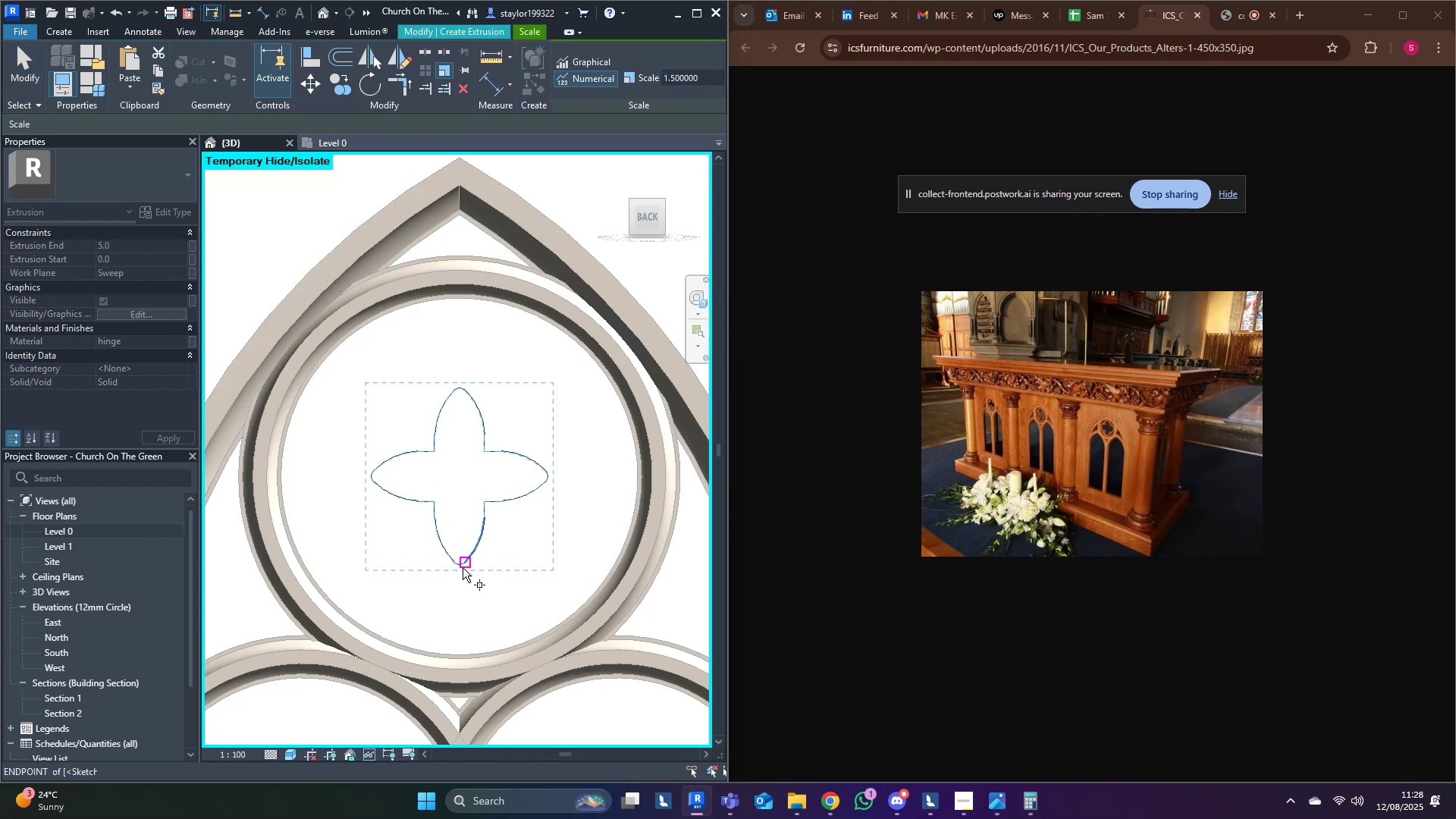 
scroll: coordinate [456, 576], scroll_direction: up, amount: 5.0
 